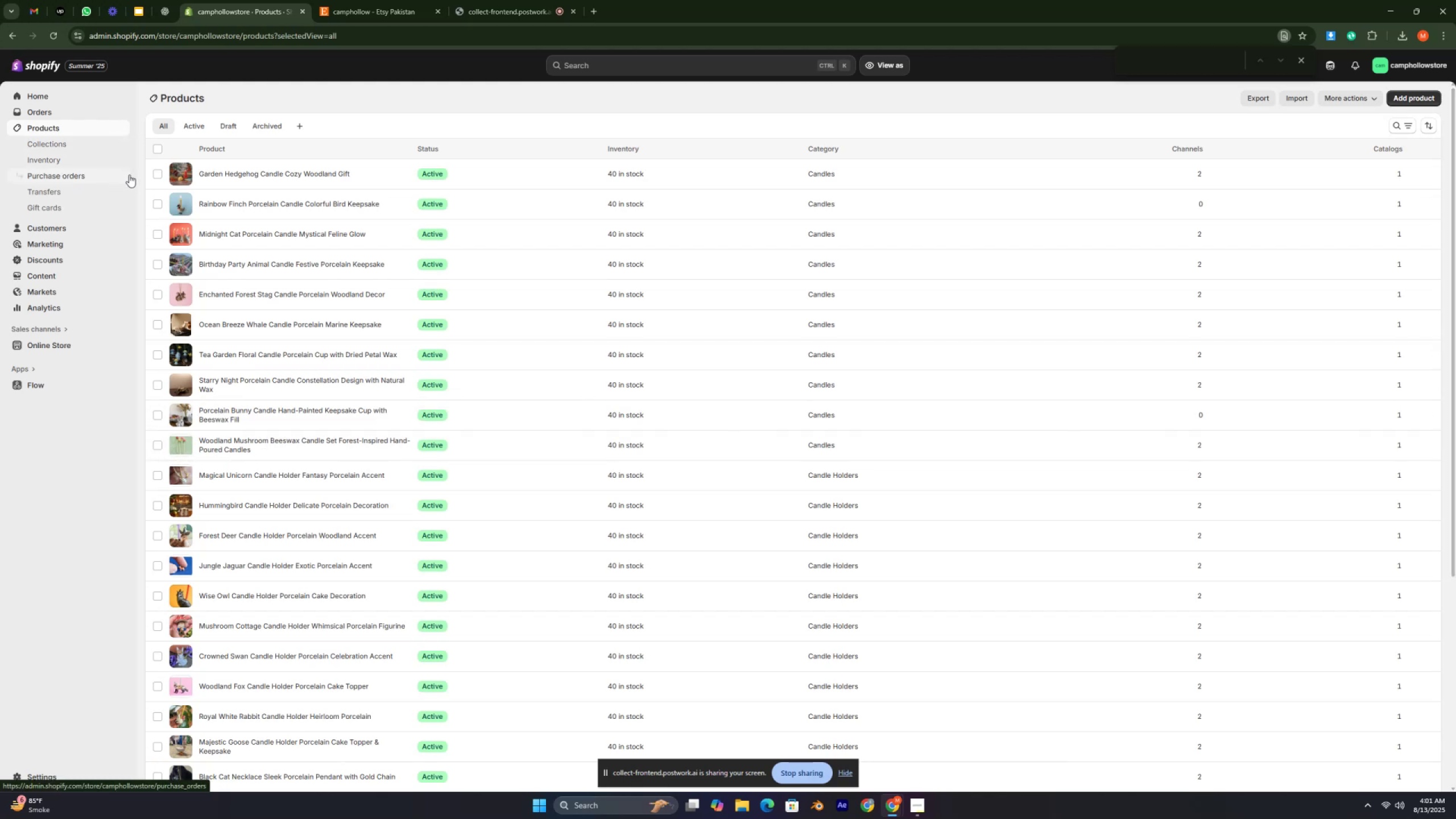 
key(Control+ControlLeft)
 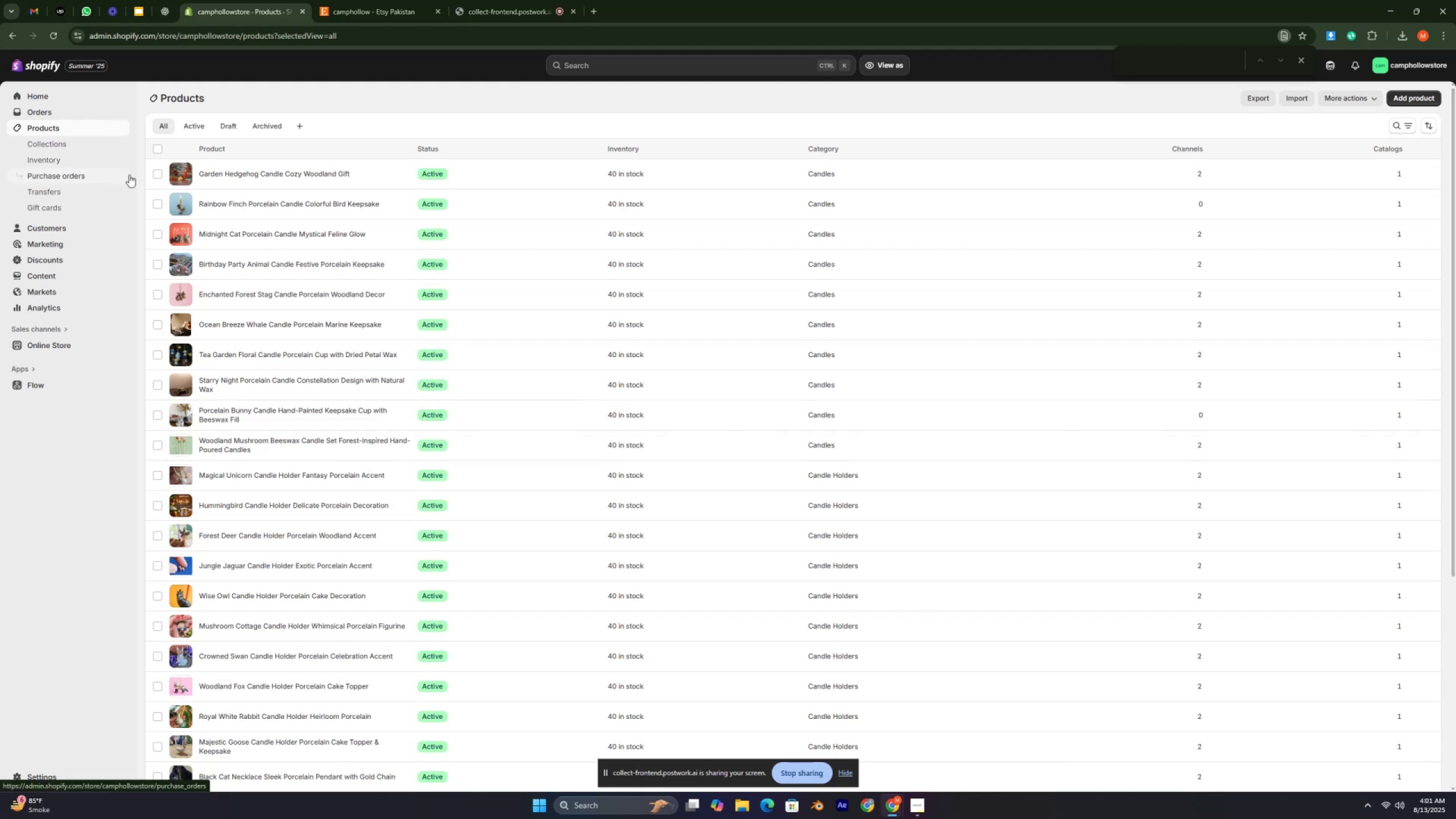 
key(Control+ControlLeft)
 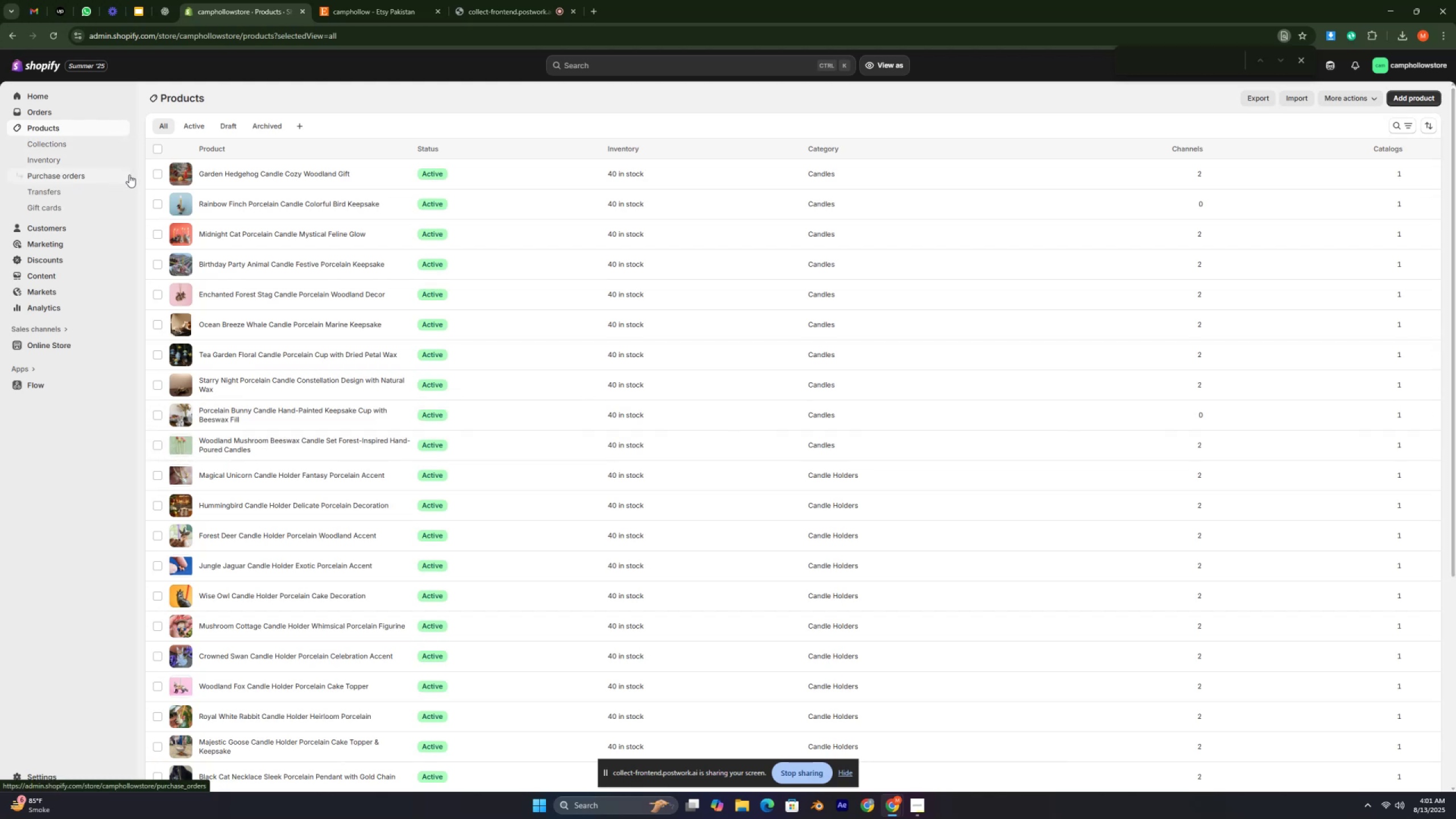 
key(Control+ControlLeft)
 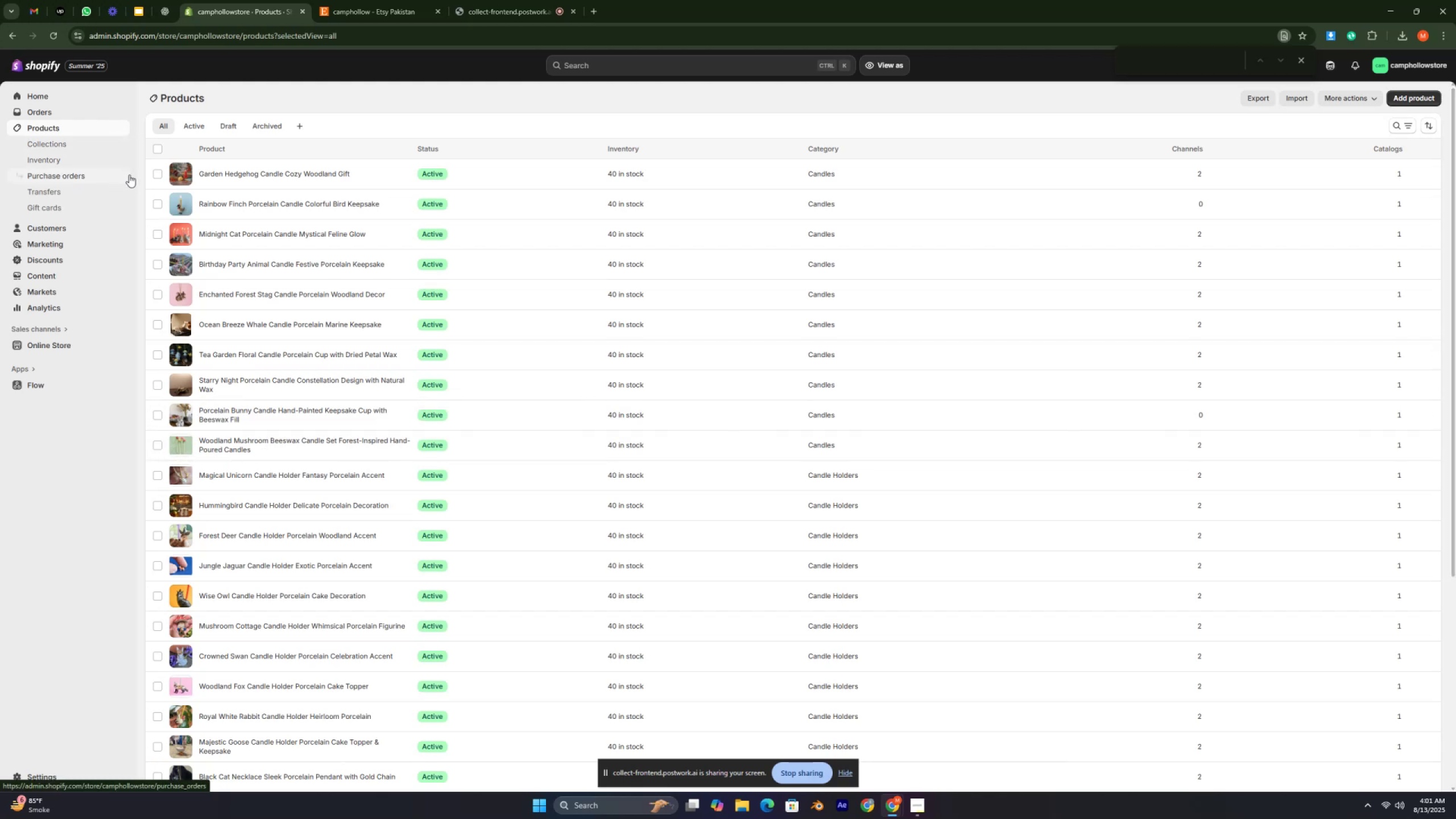 
key(Control+ControlLeft)
 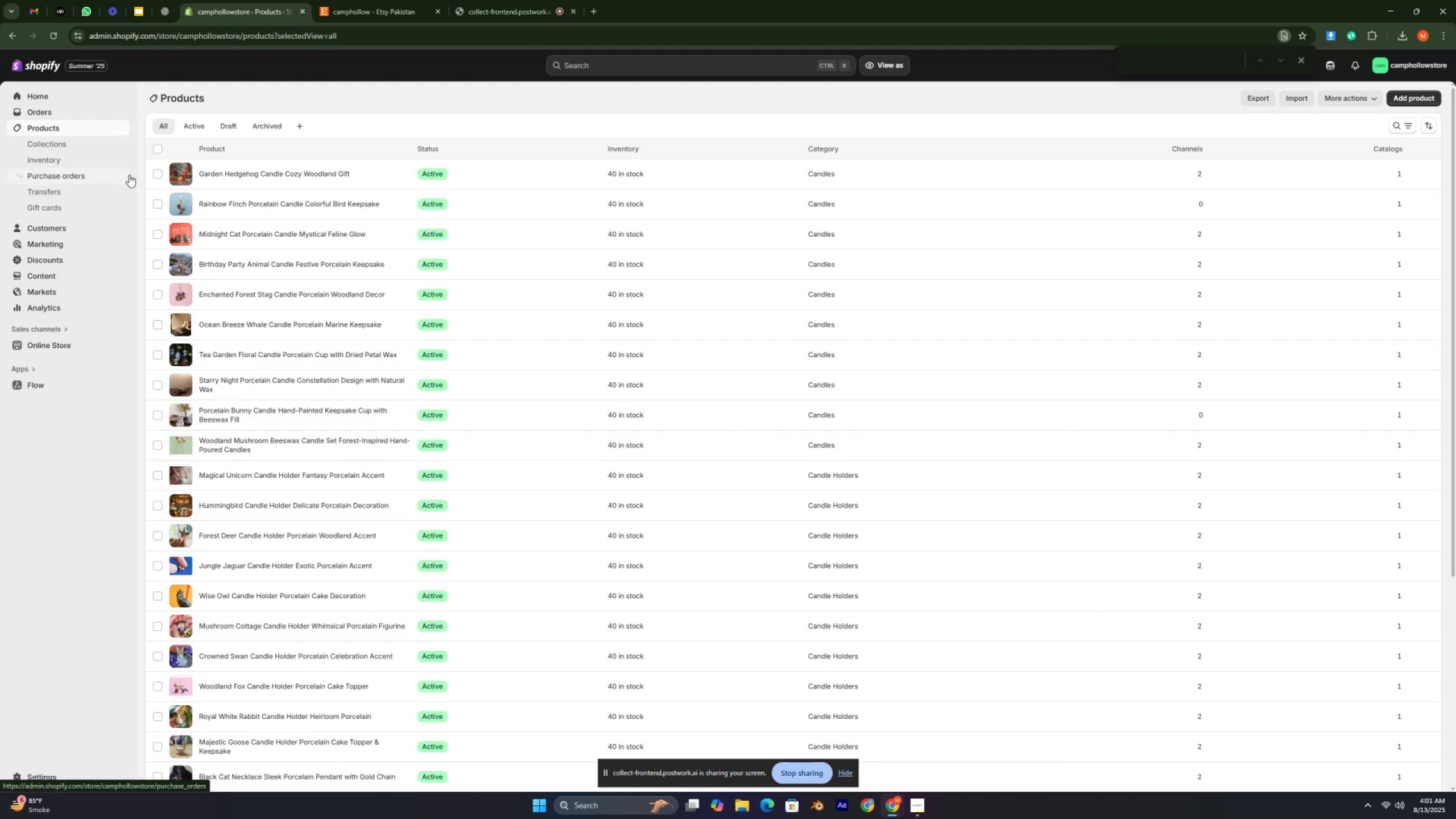 
key(Control+ControlLeft)
 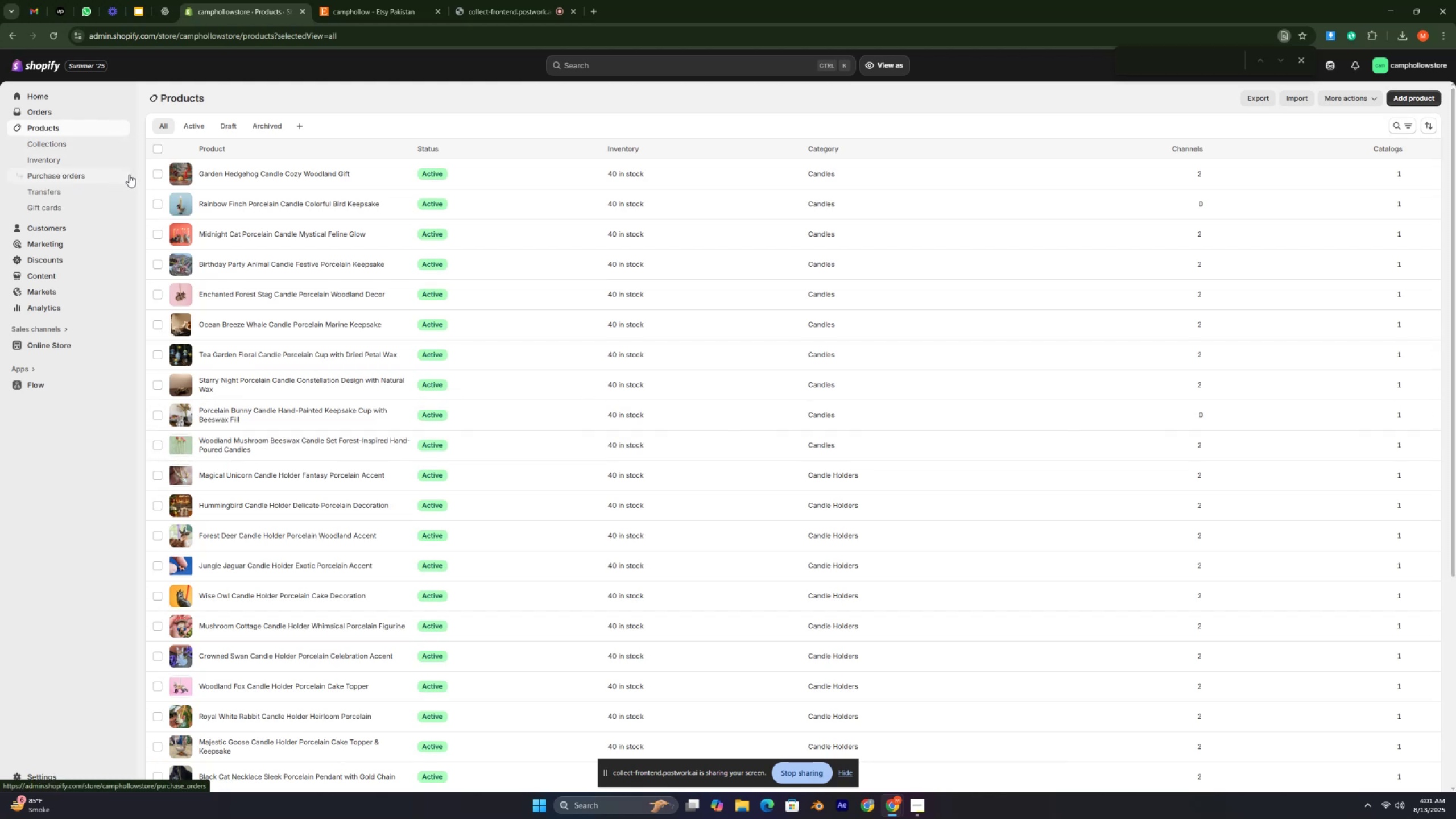 
key(Control+ControlLeft)
 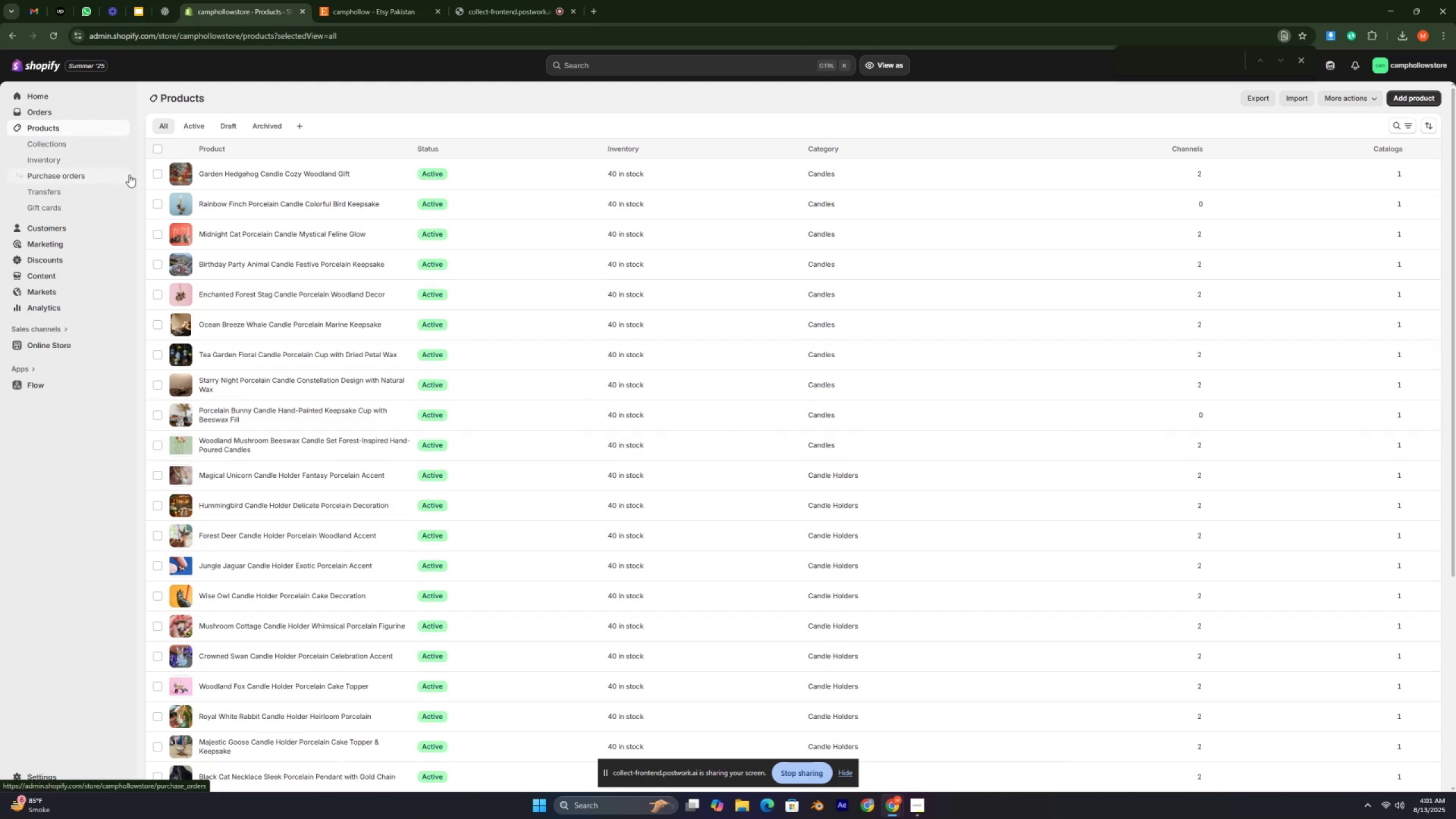 
key(Control+ControlLeft)
 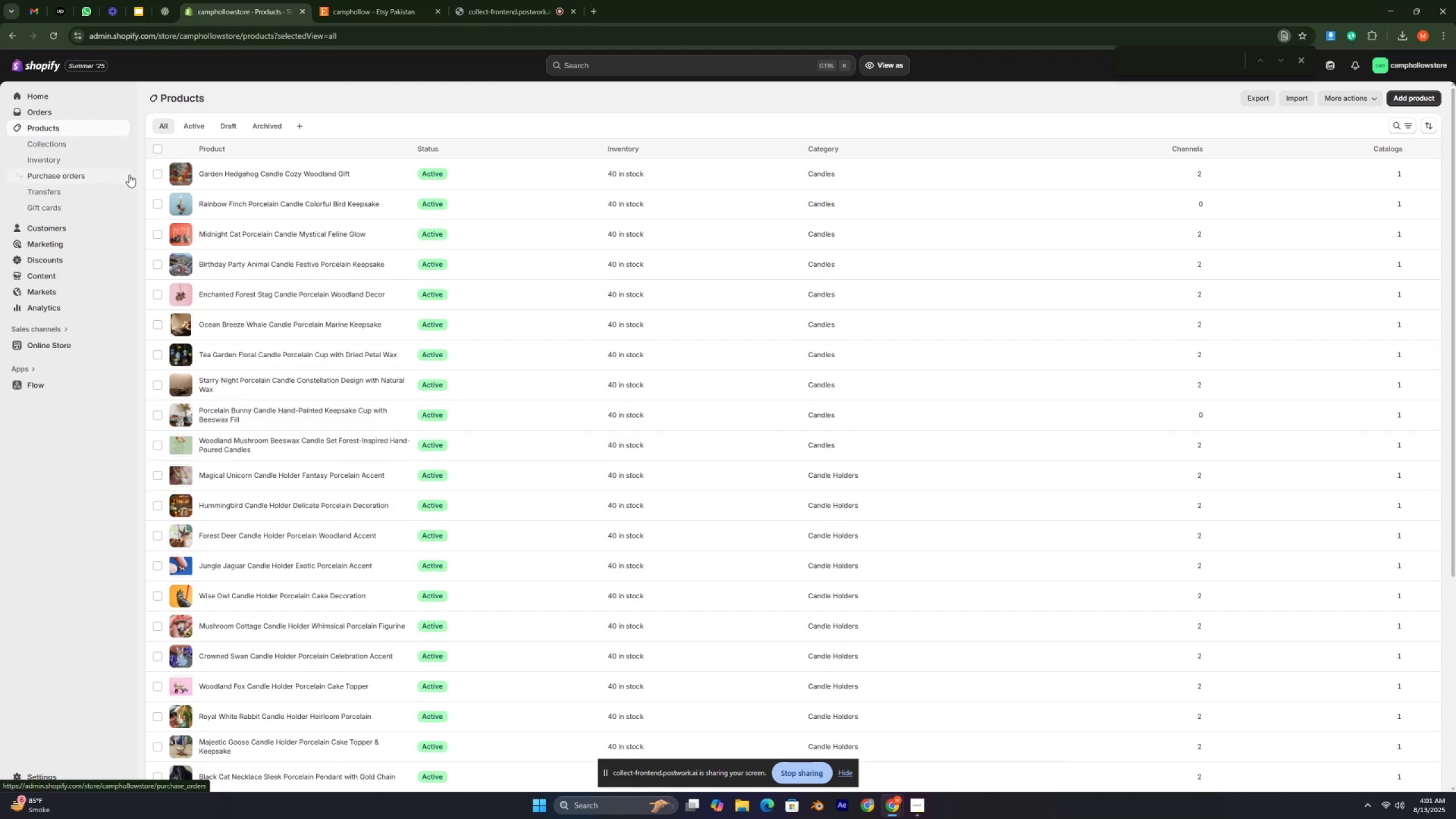 
key(Control+ControlLeft)
 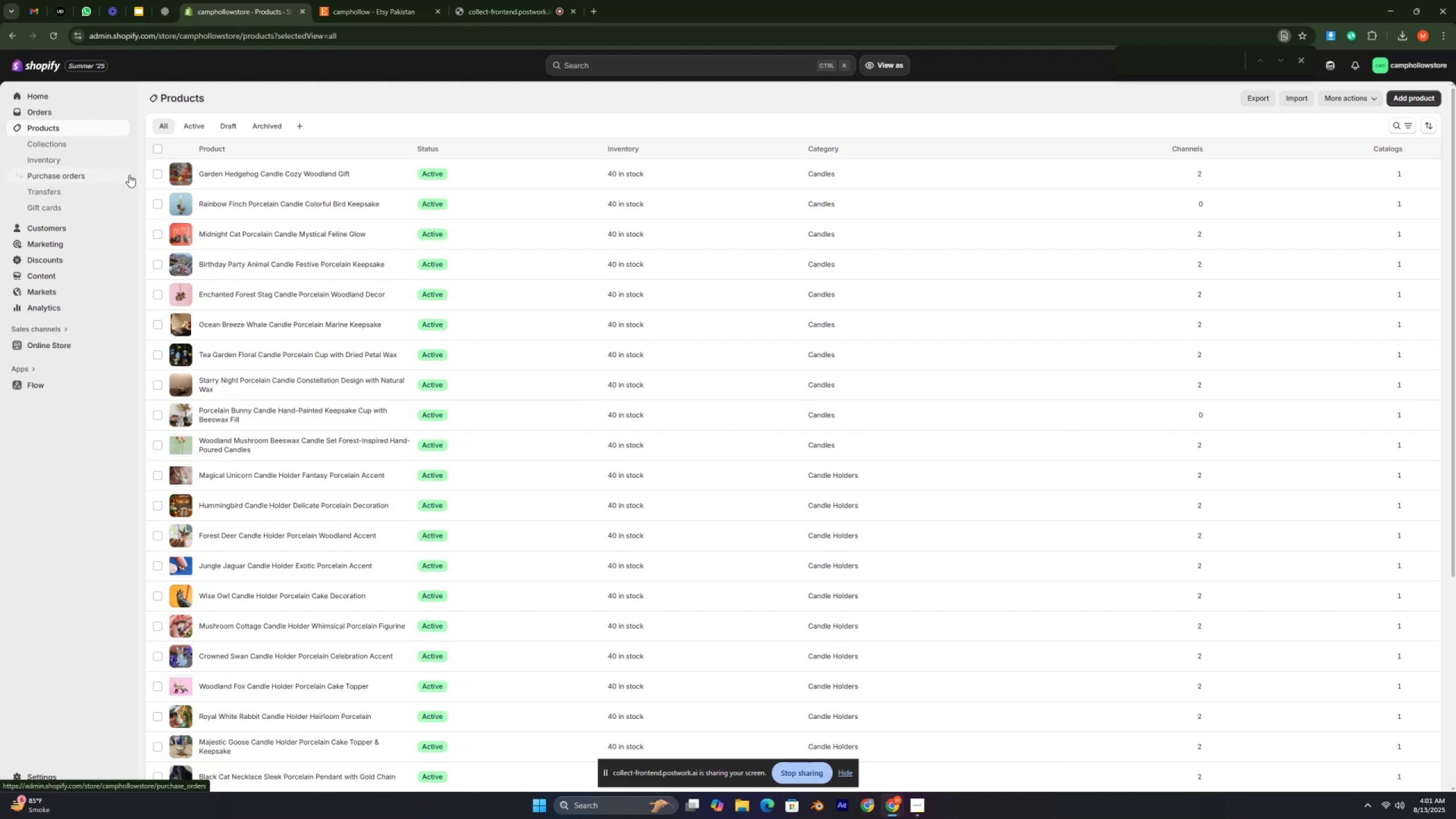 
key(Control+ControlLeft)
 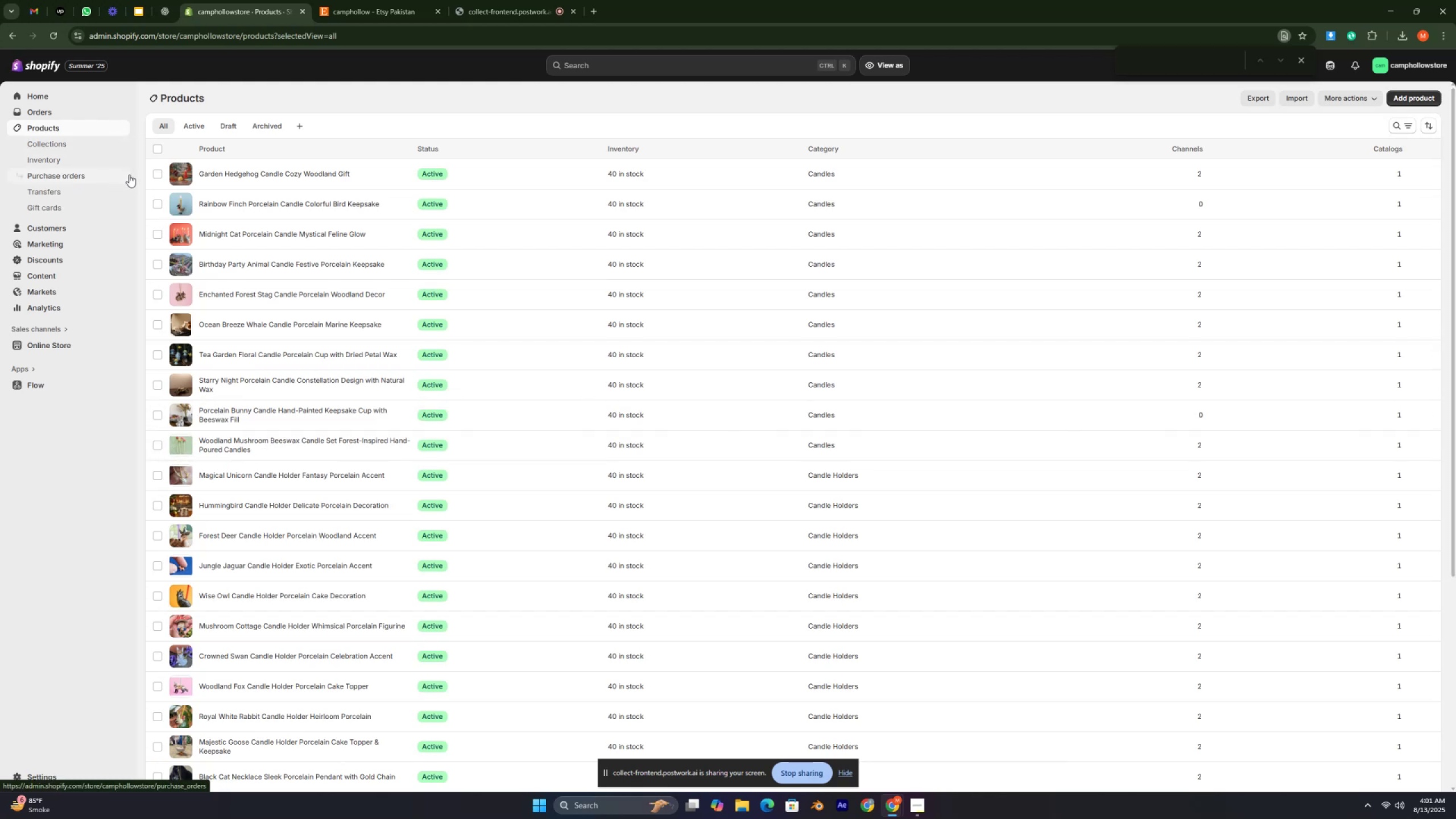 
key(Control+ControlLeft)
 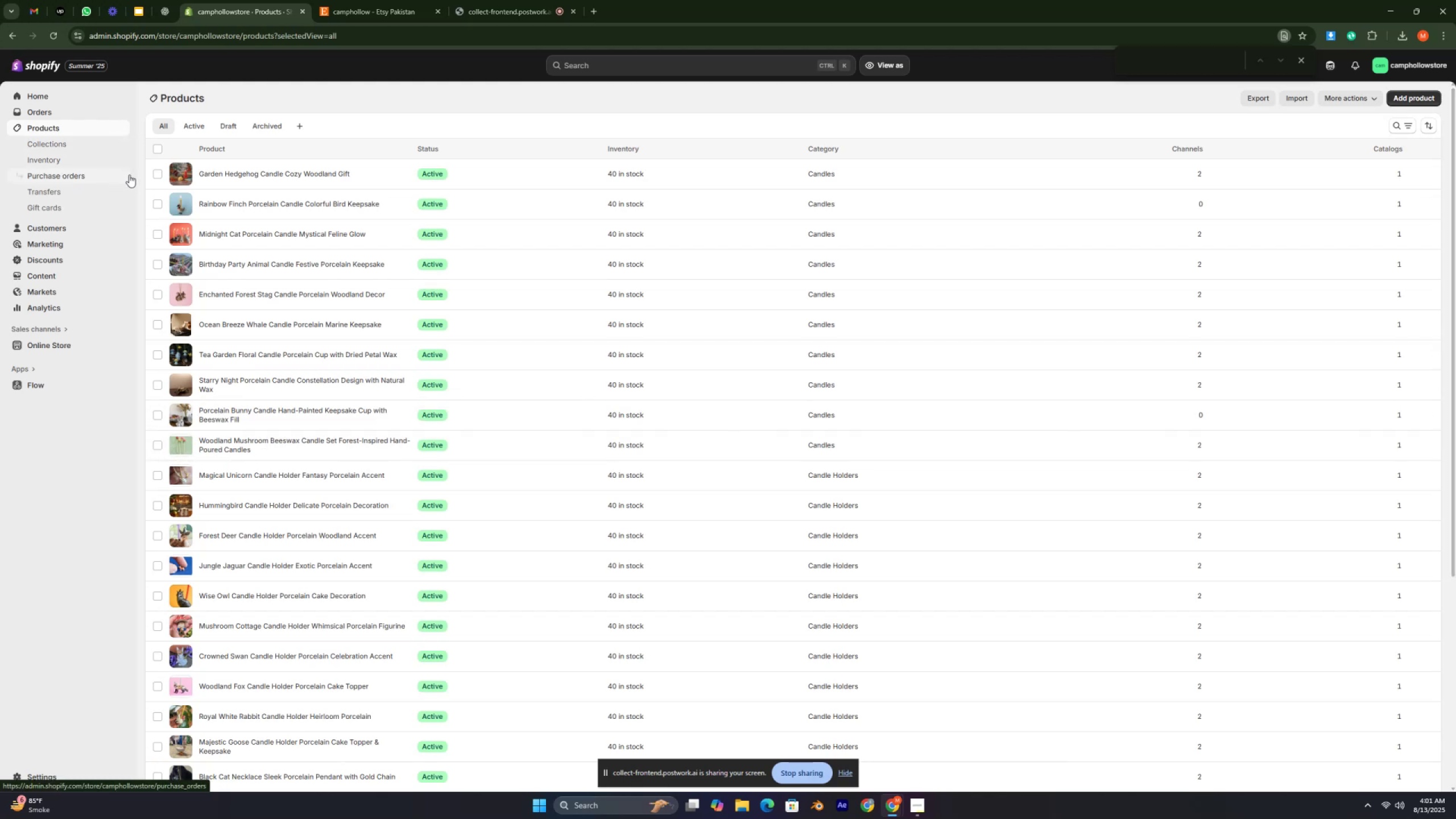 
key(Control+ControlLeft)
 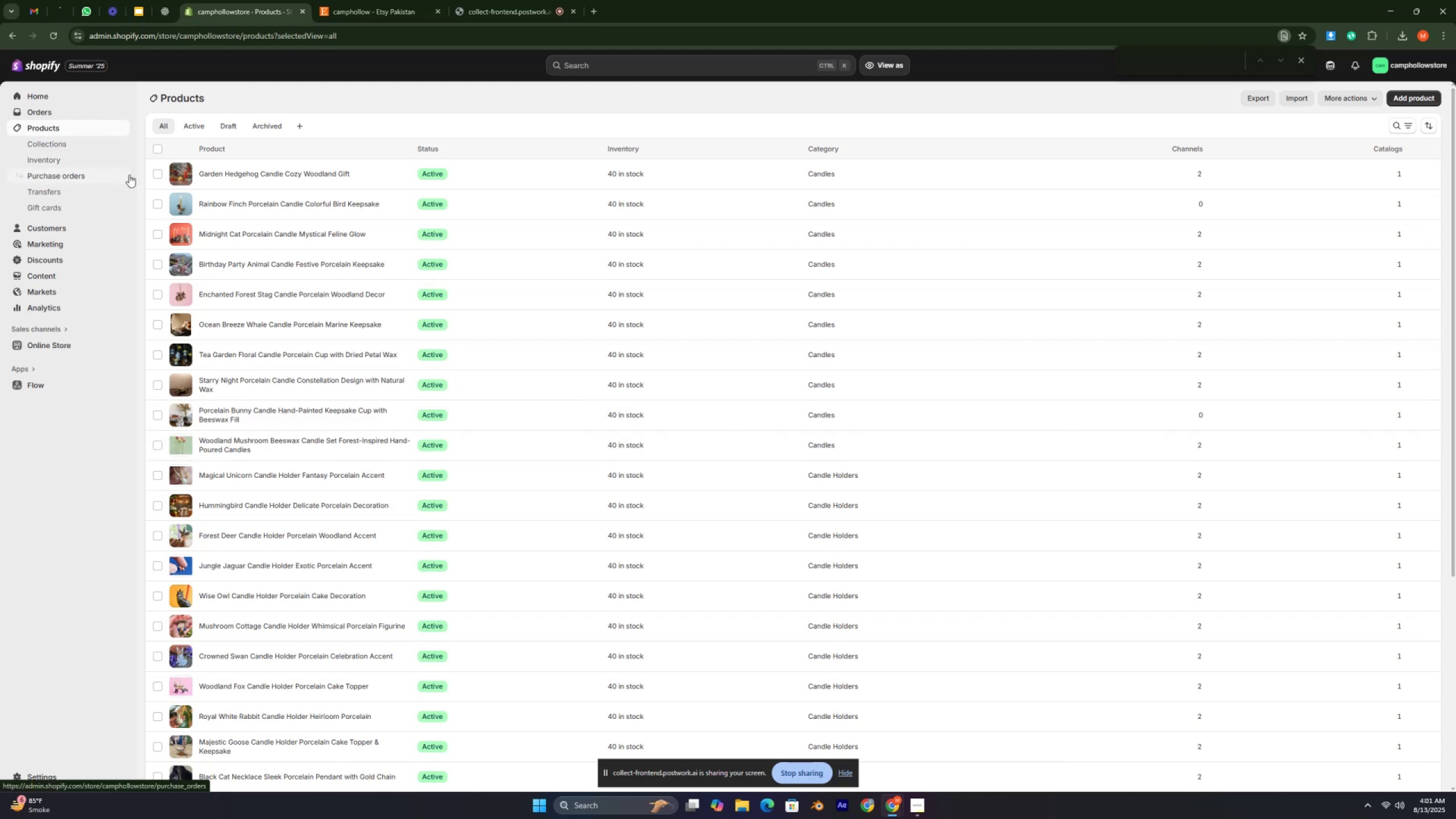 
key(Control+ControlLeft)
 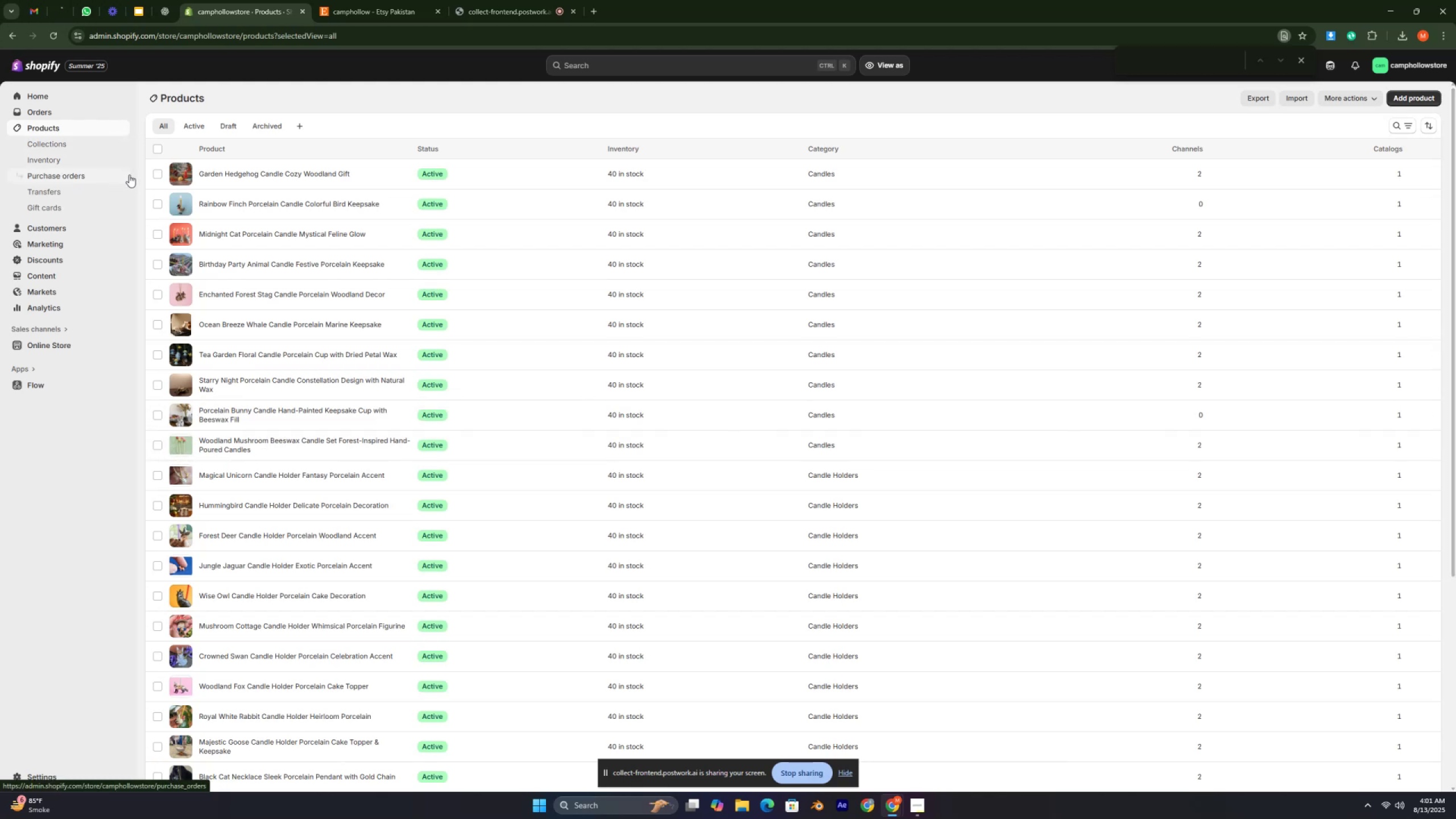 
key(Control+ControlLeft)
 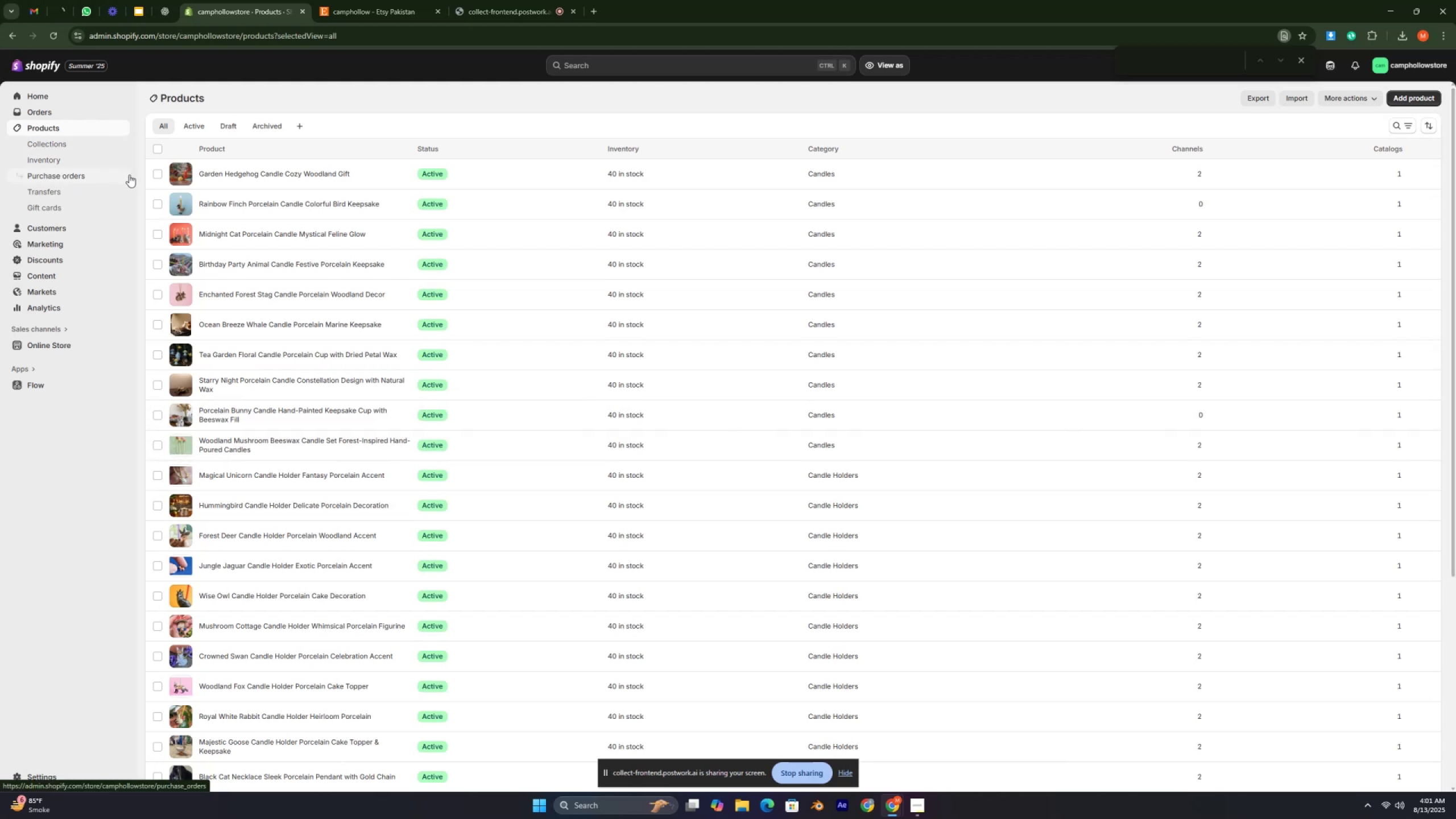 
key(Control+ControlLeft)
 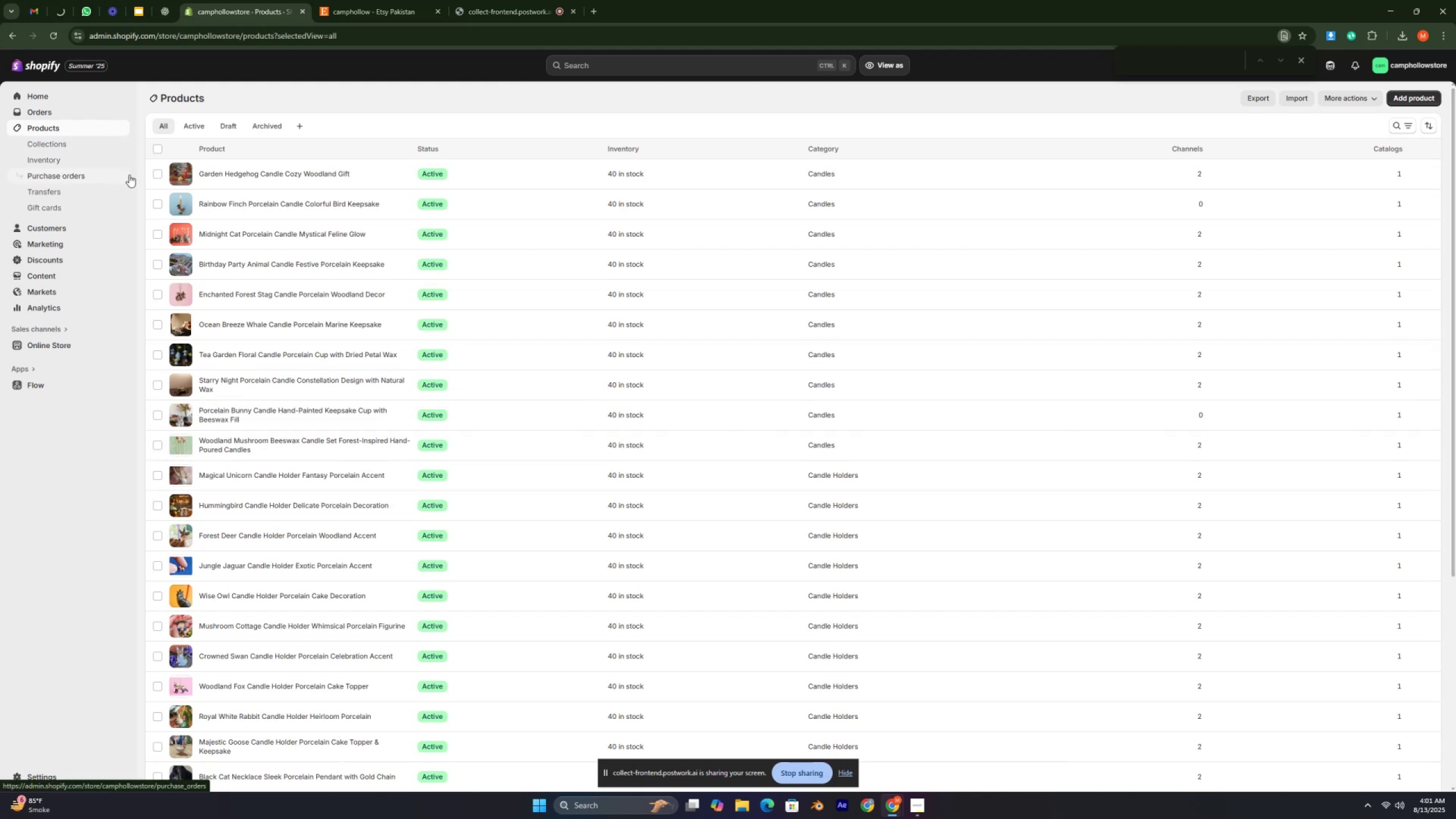 
key(Control+ControlLeft)
 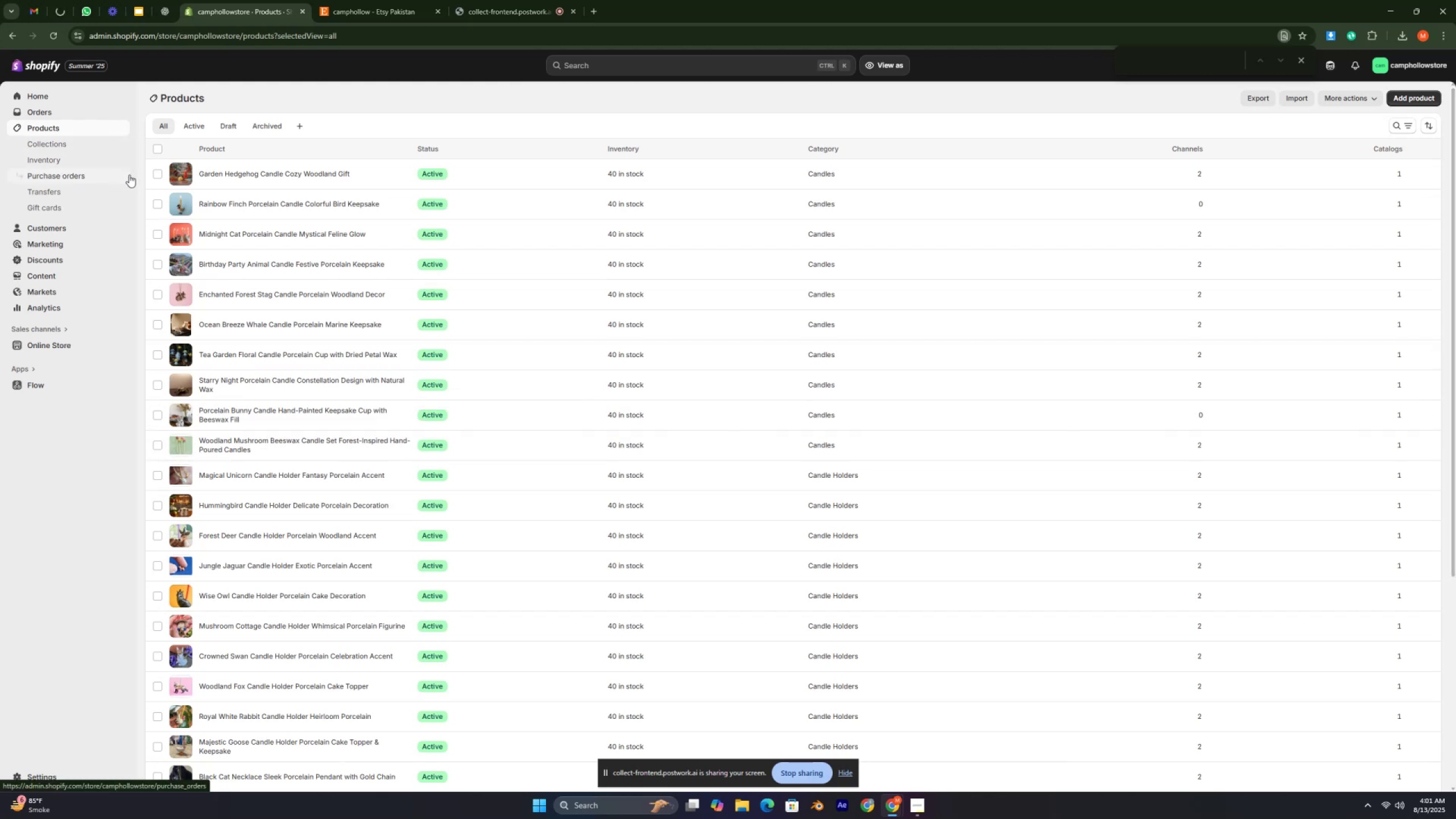 
key(Control+ControlLeft)
 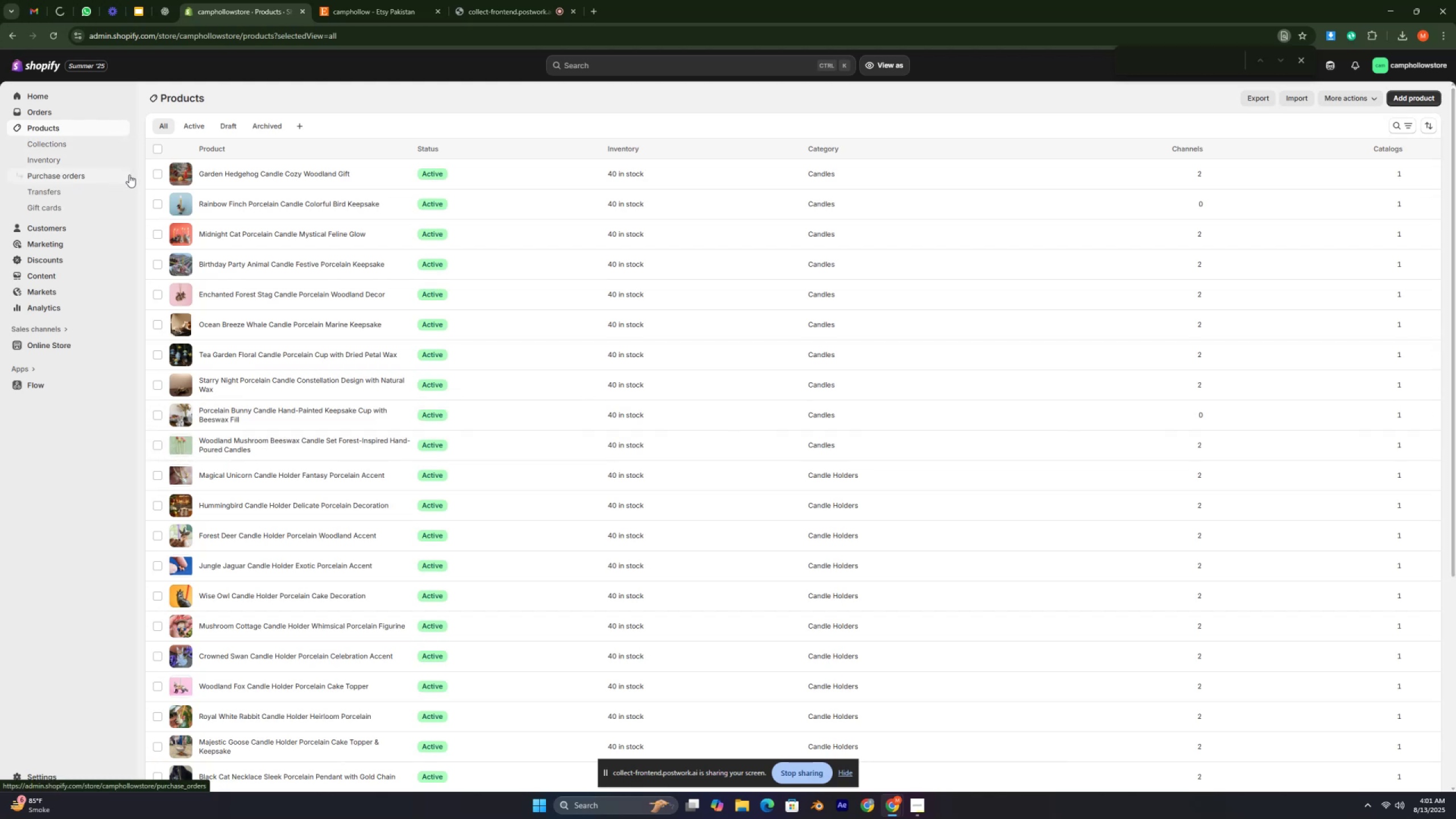 
key(Control+ControlLeft)
 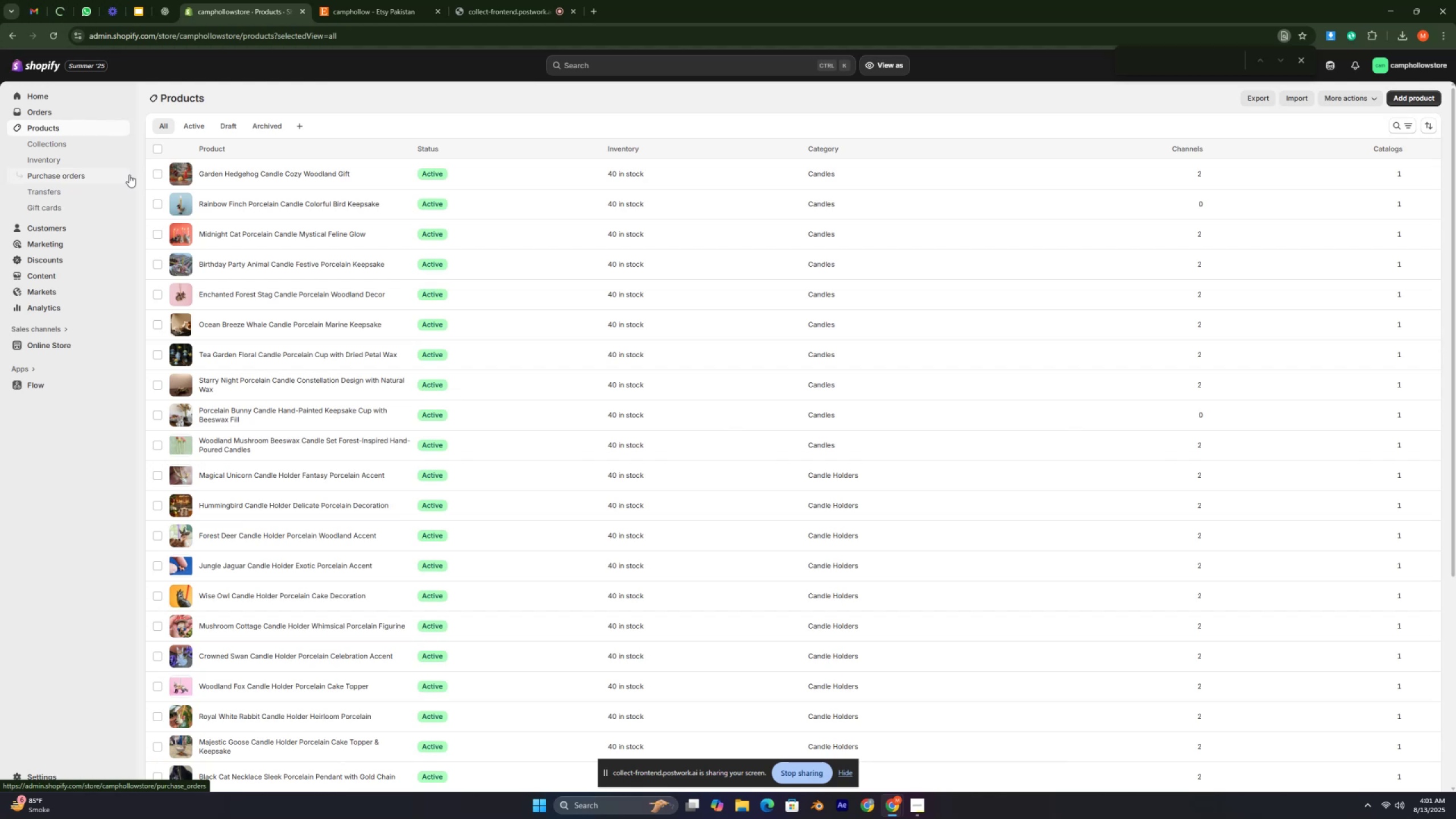 
key(Control+ControlLeft)
 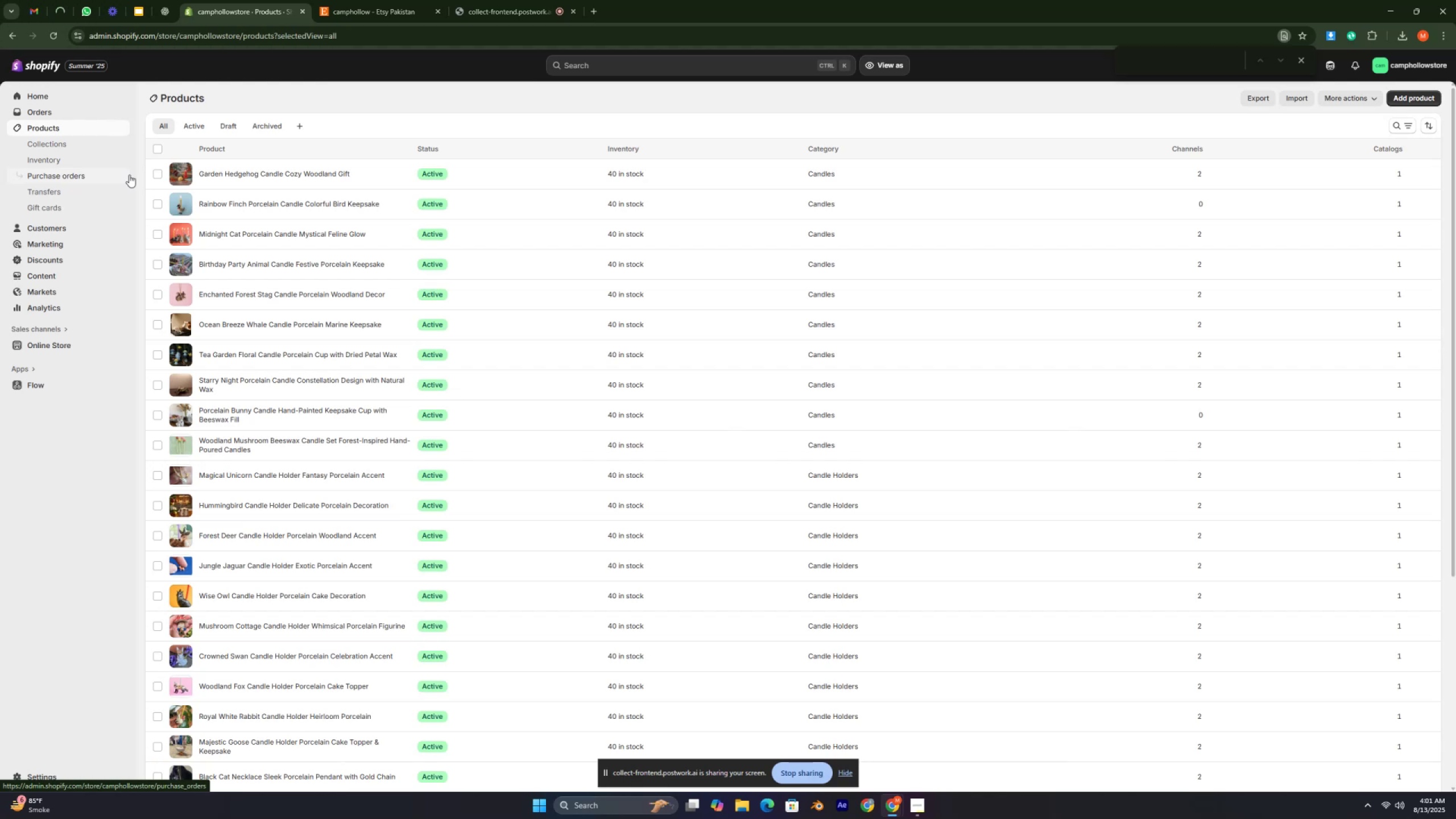 
key(Control+ControlLeft)
 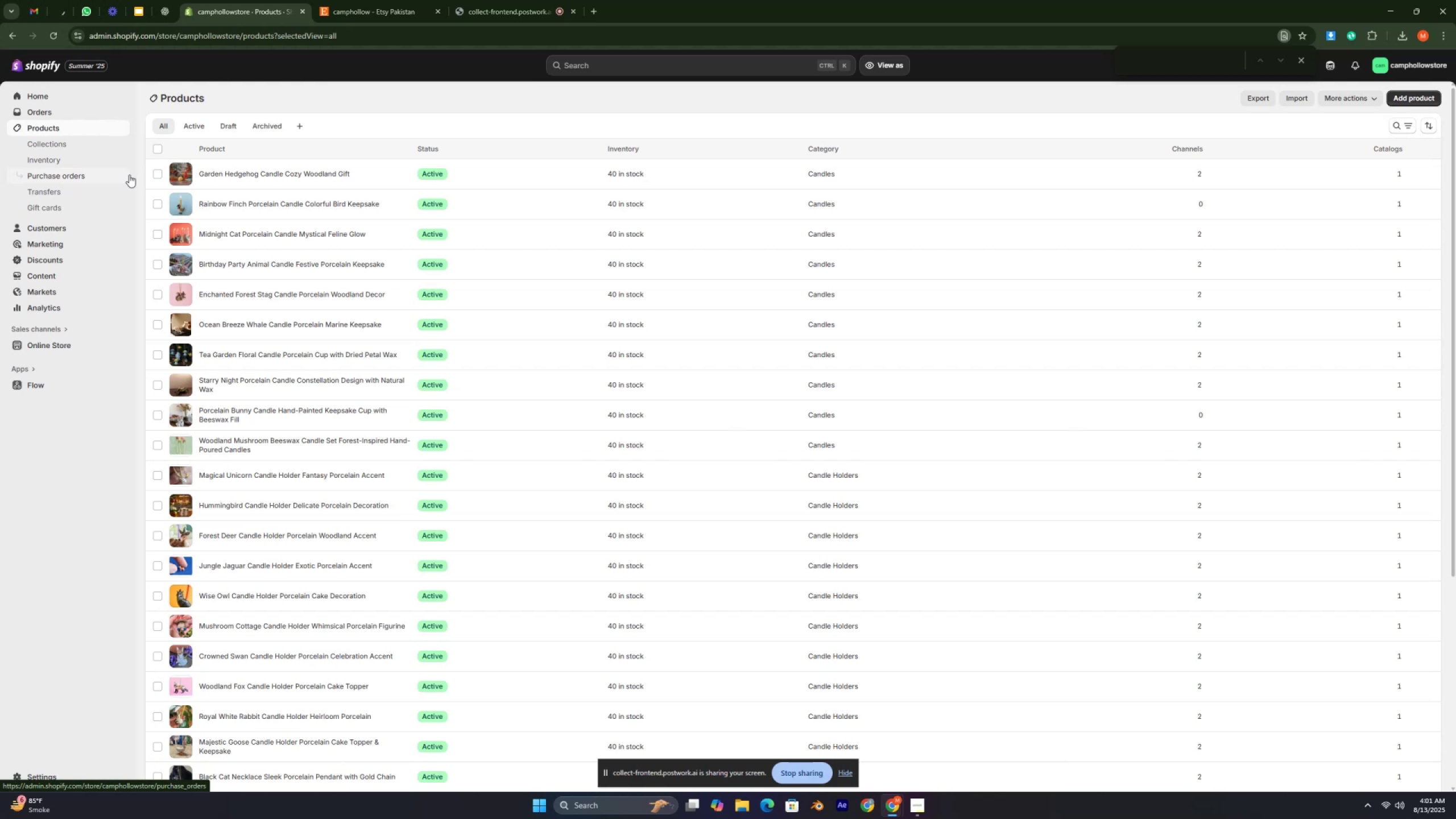 
key(Control+ControlLeft)
 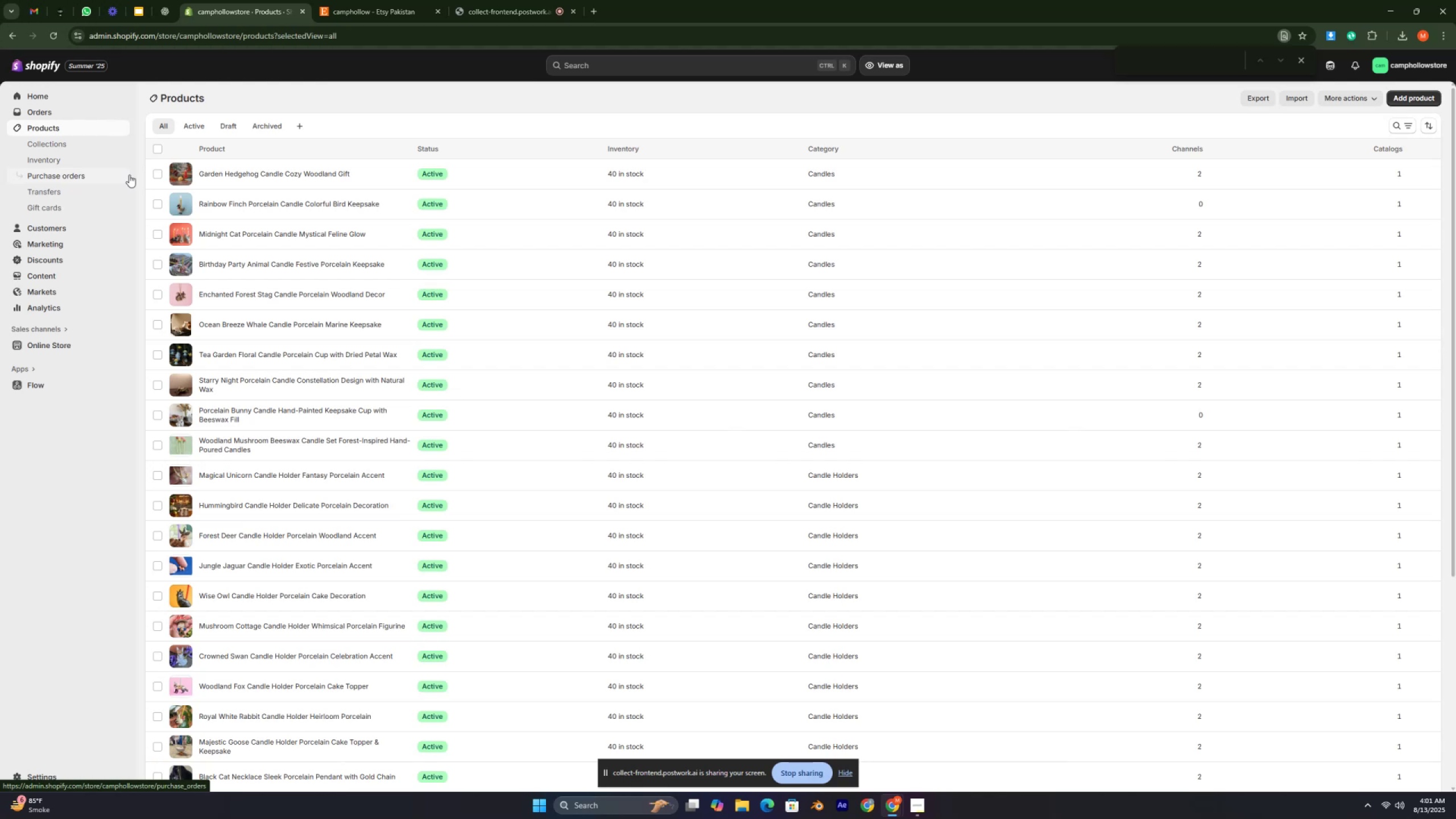 
key(Control+ControlLeft)
 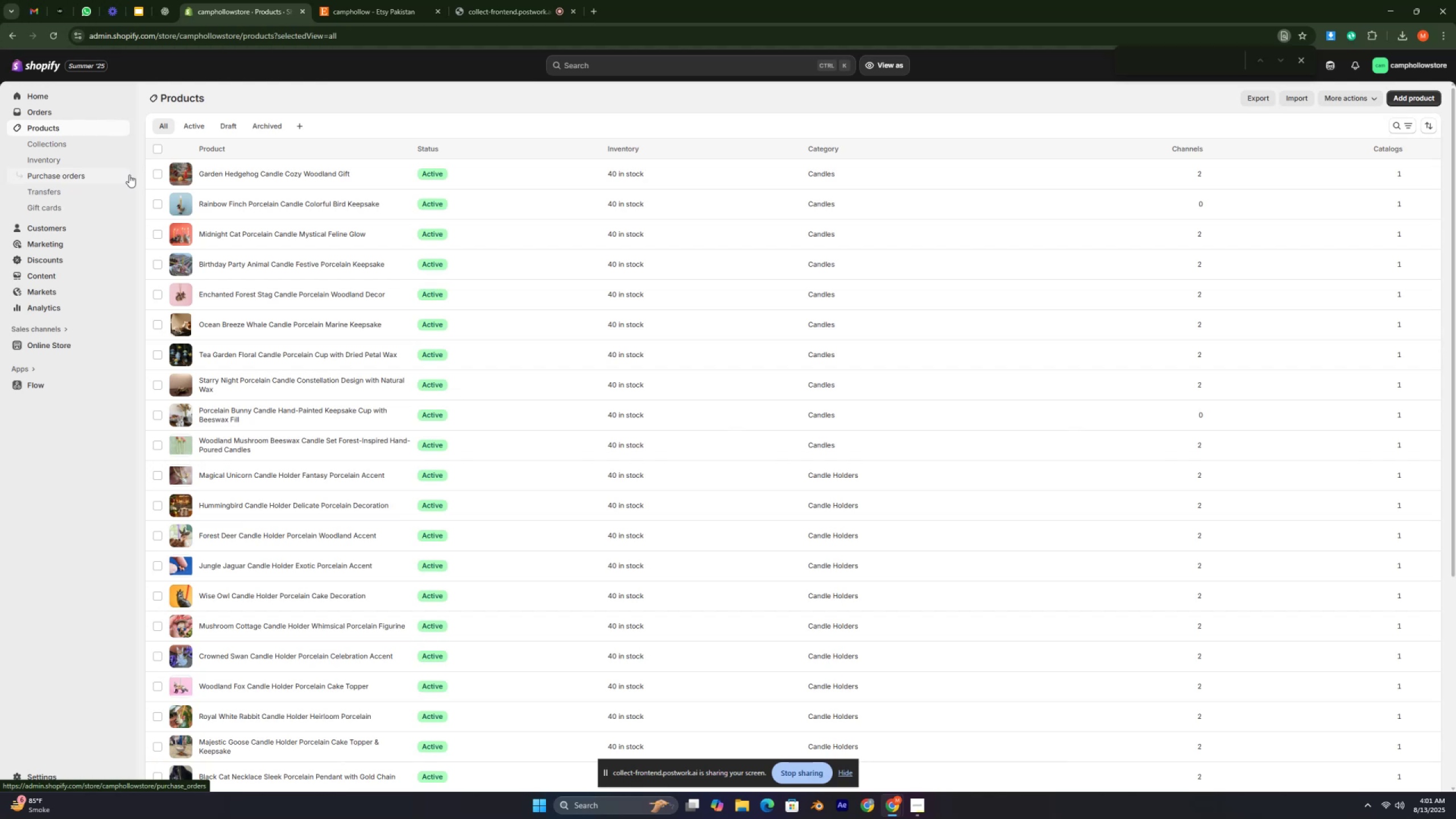 
key(Control+ControlLeft)
 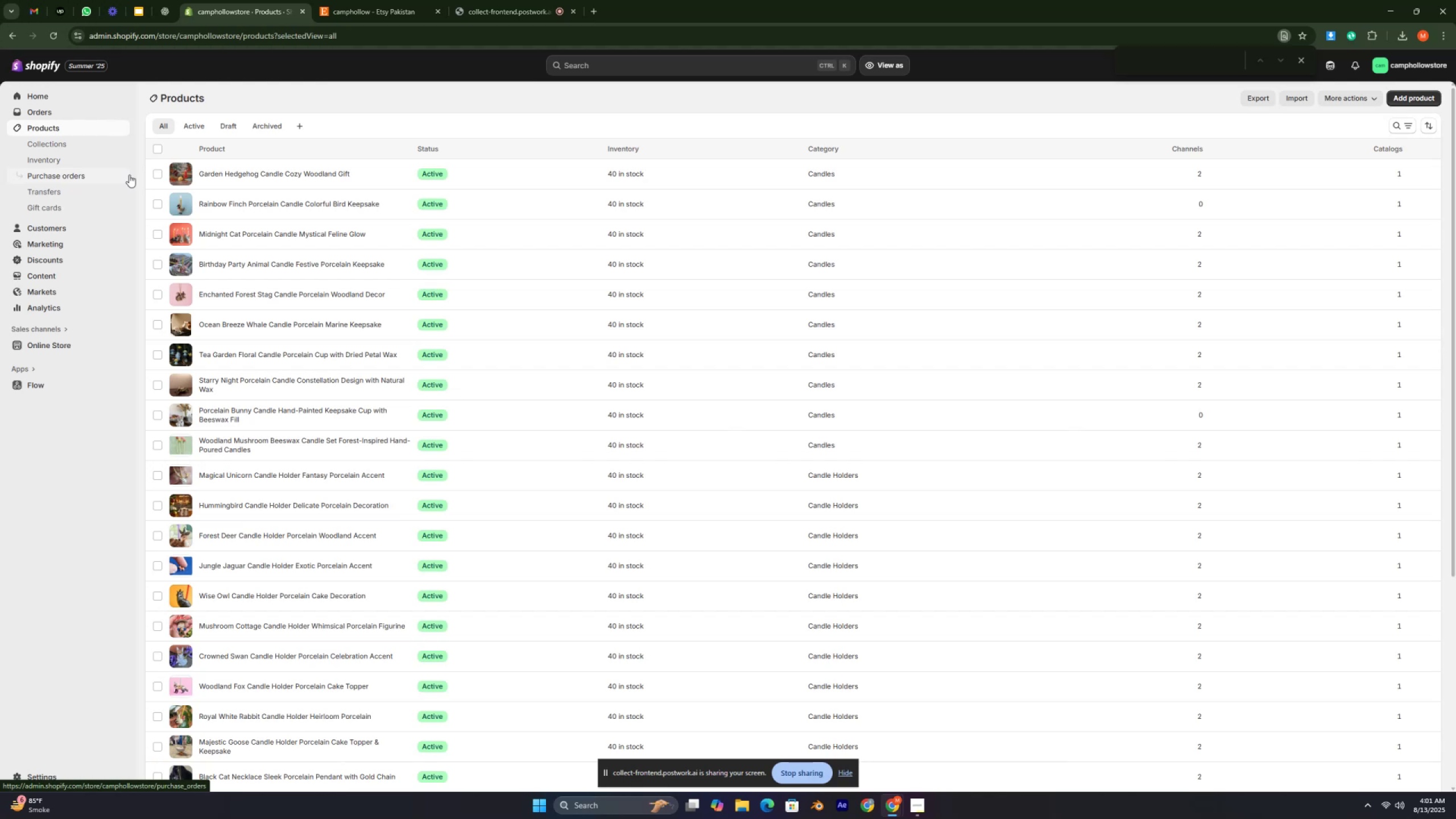 
key(Control+ControlLeft)
 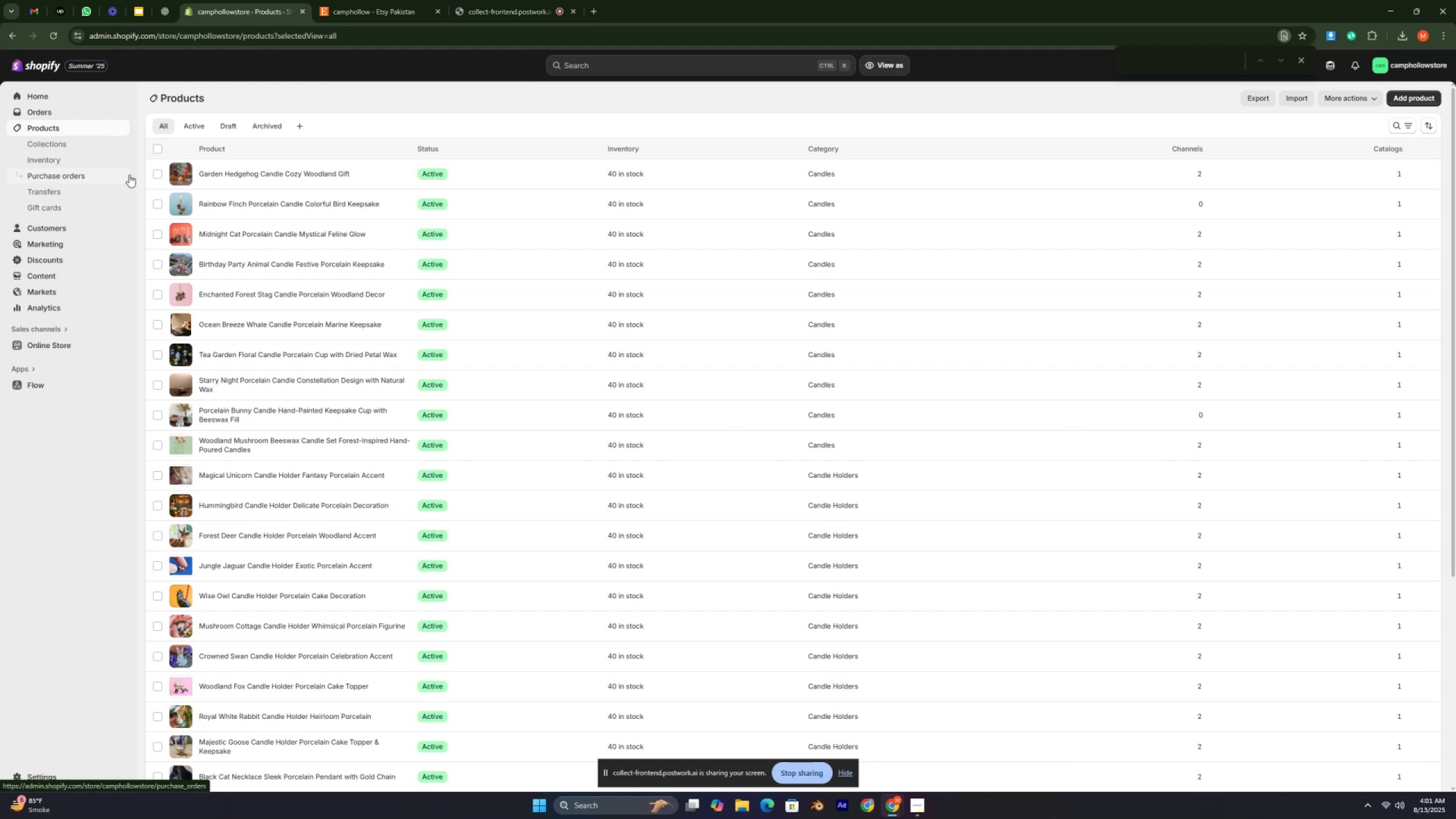 
key(Control+ControlLeft)
 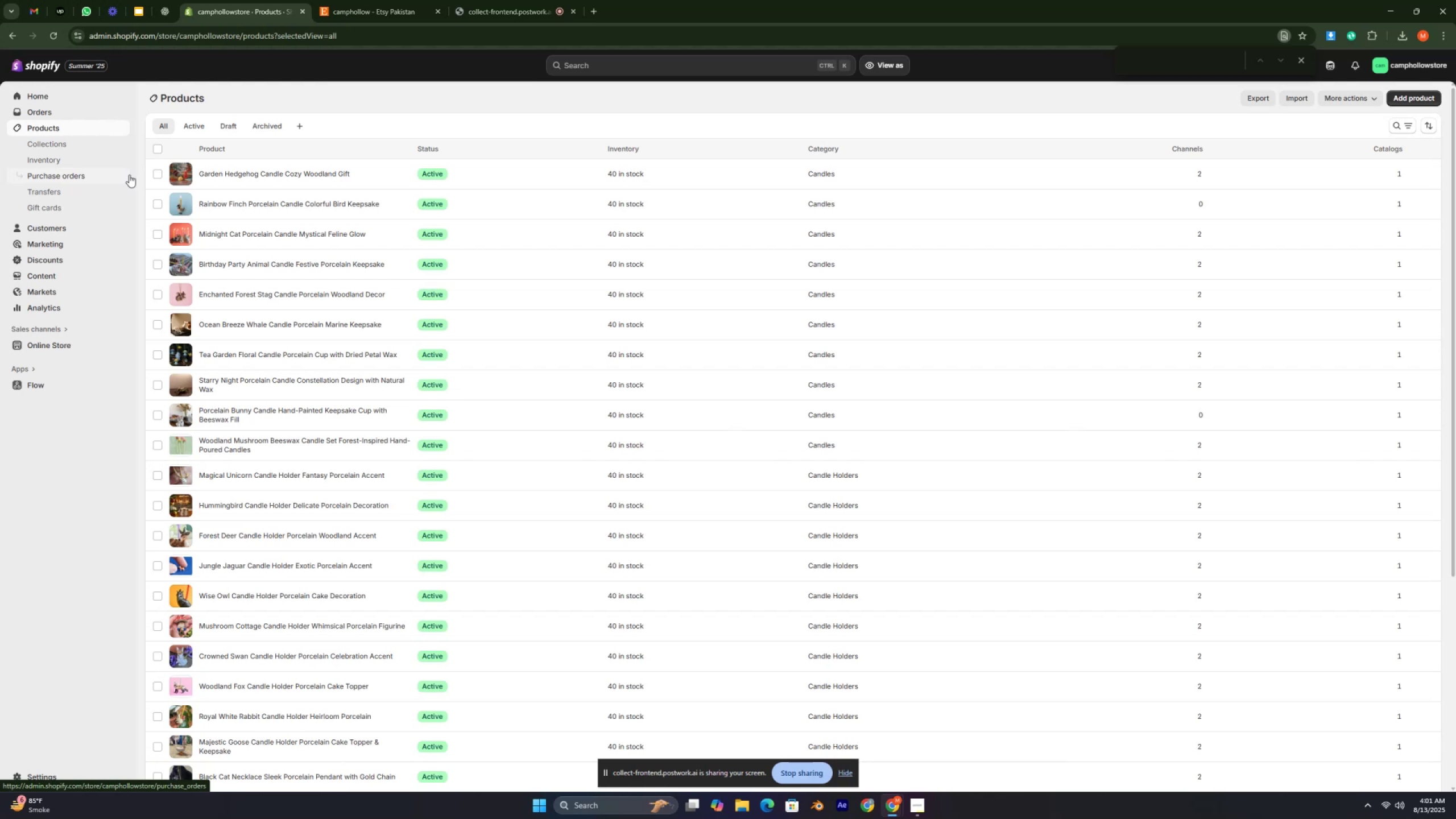 
key(Control+ControlLeft)
 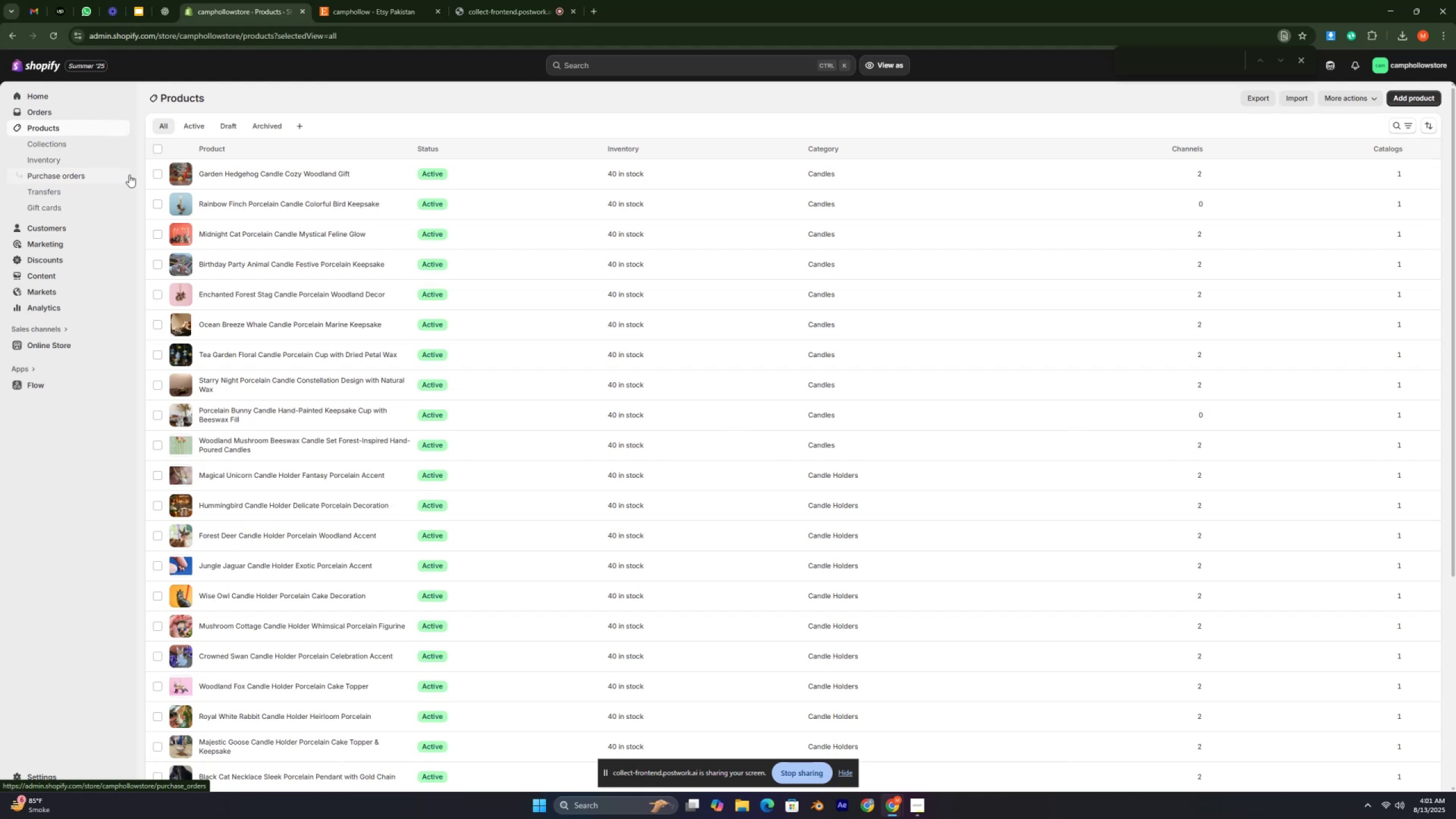 
key(Control+ControlLeft)
 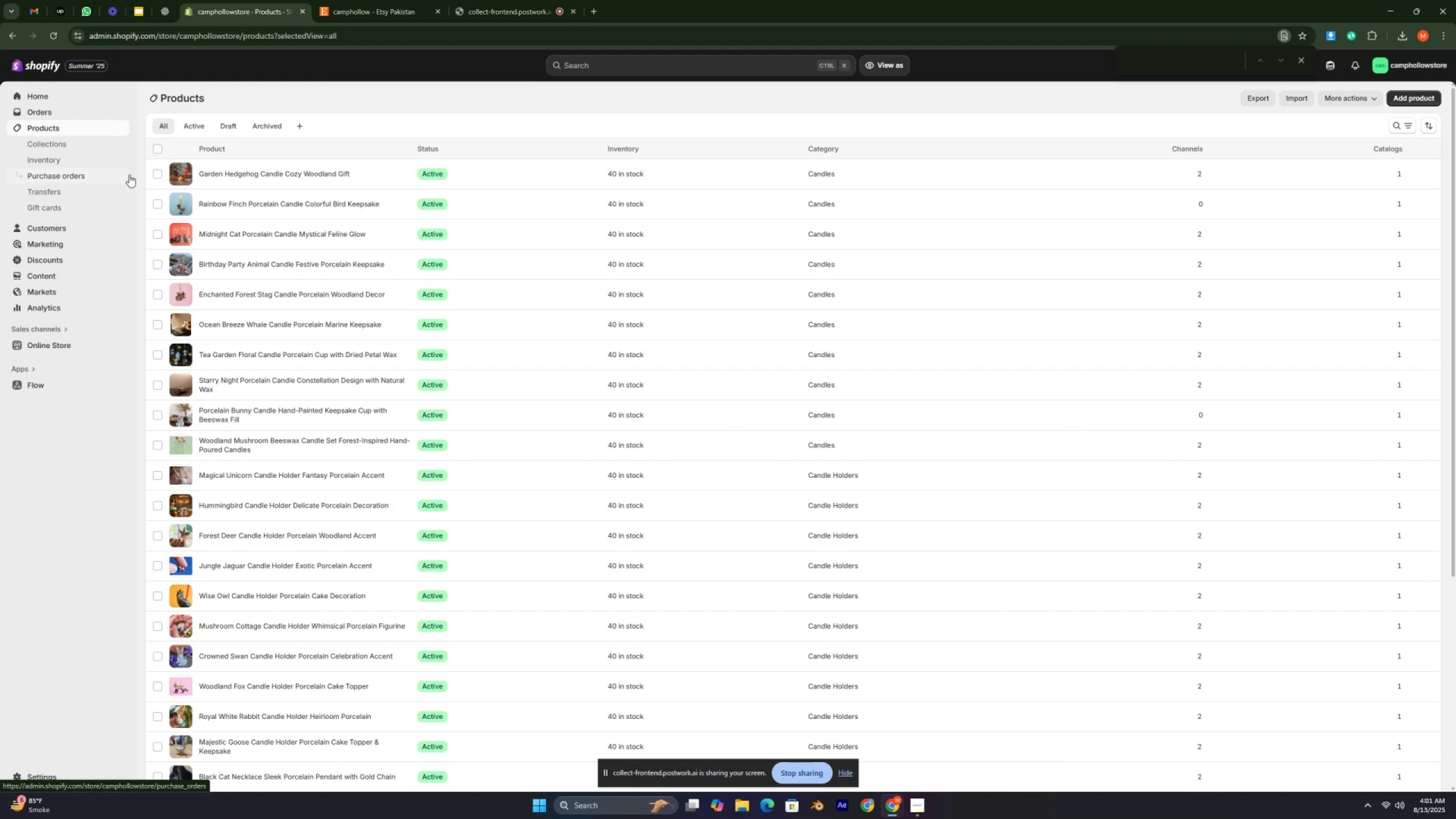 
key(Control+ControlLeft)
 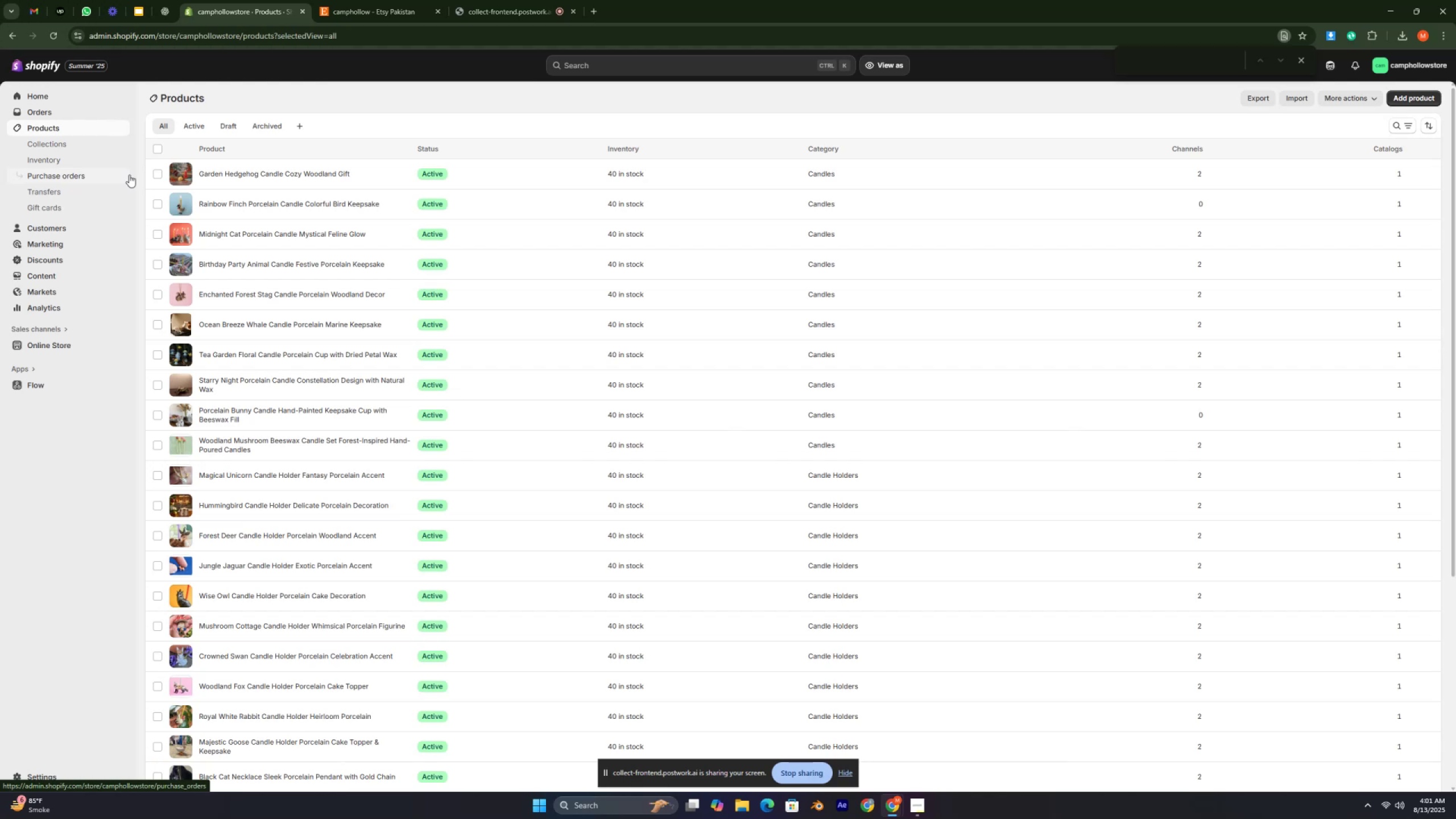 
key(Control+ControlLeft)
 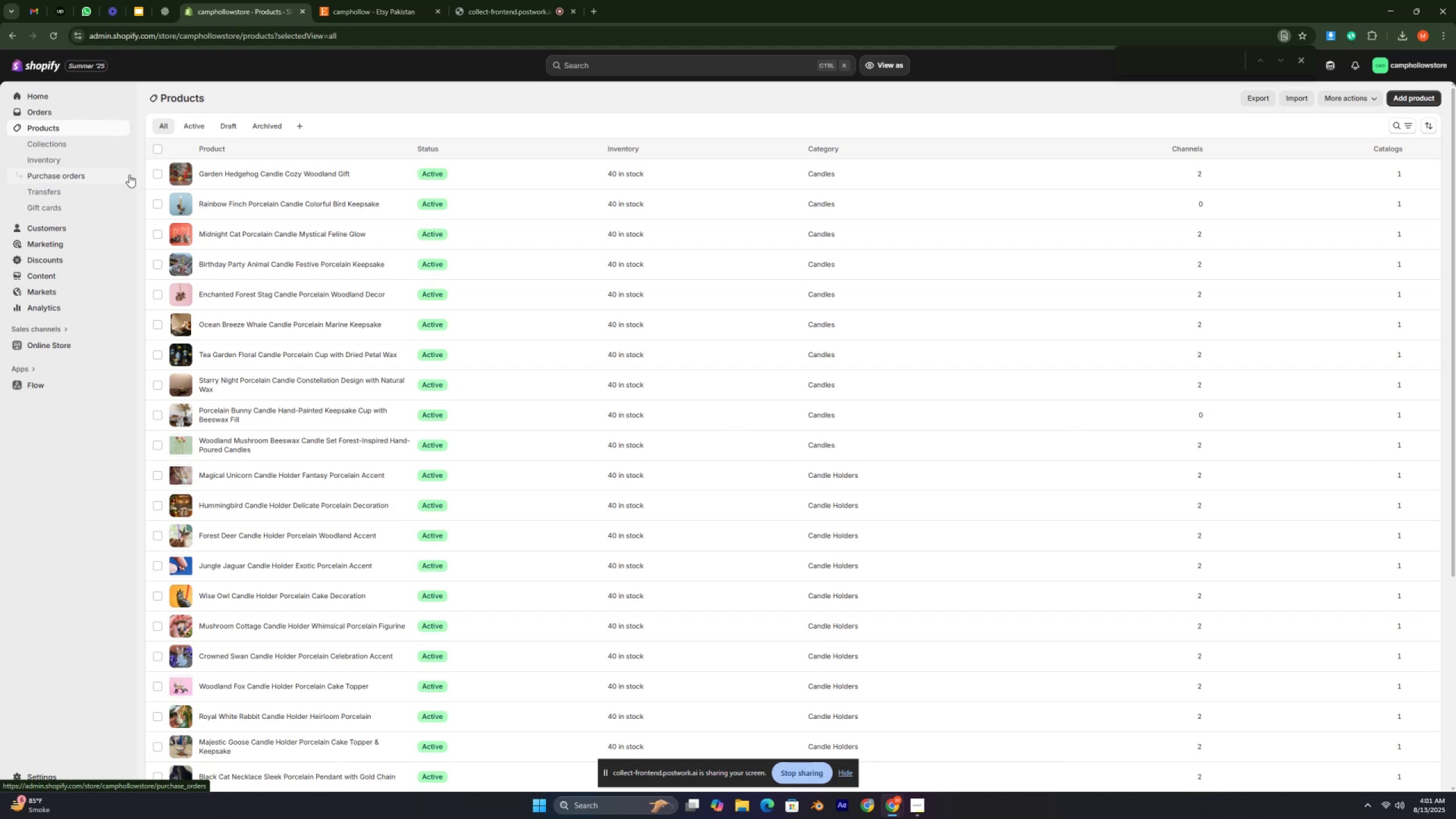 
key(Control+ControlLeft)
 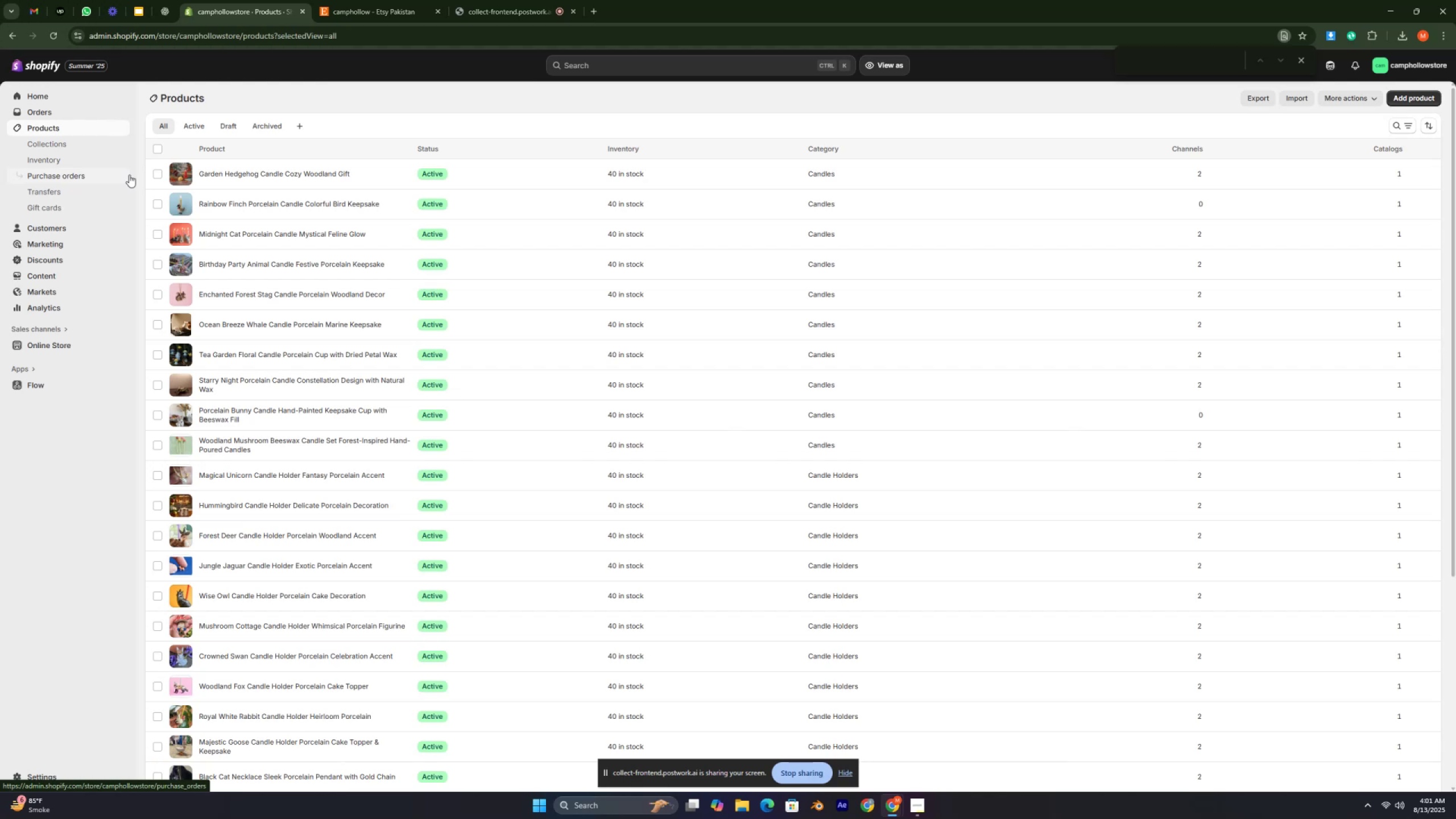 
key(Control+ControlLeft)
 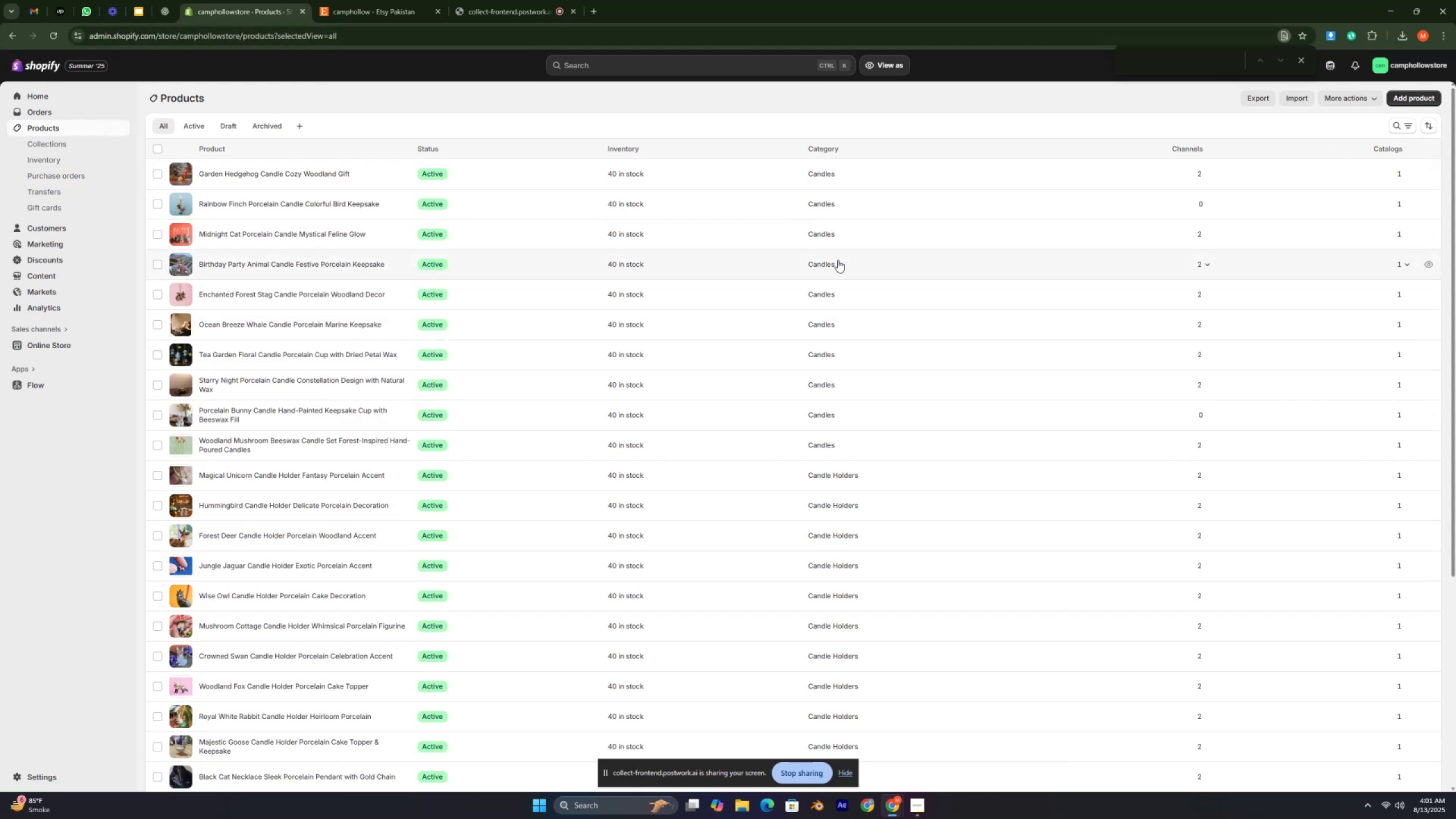 
wait(11.37)
 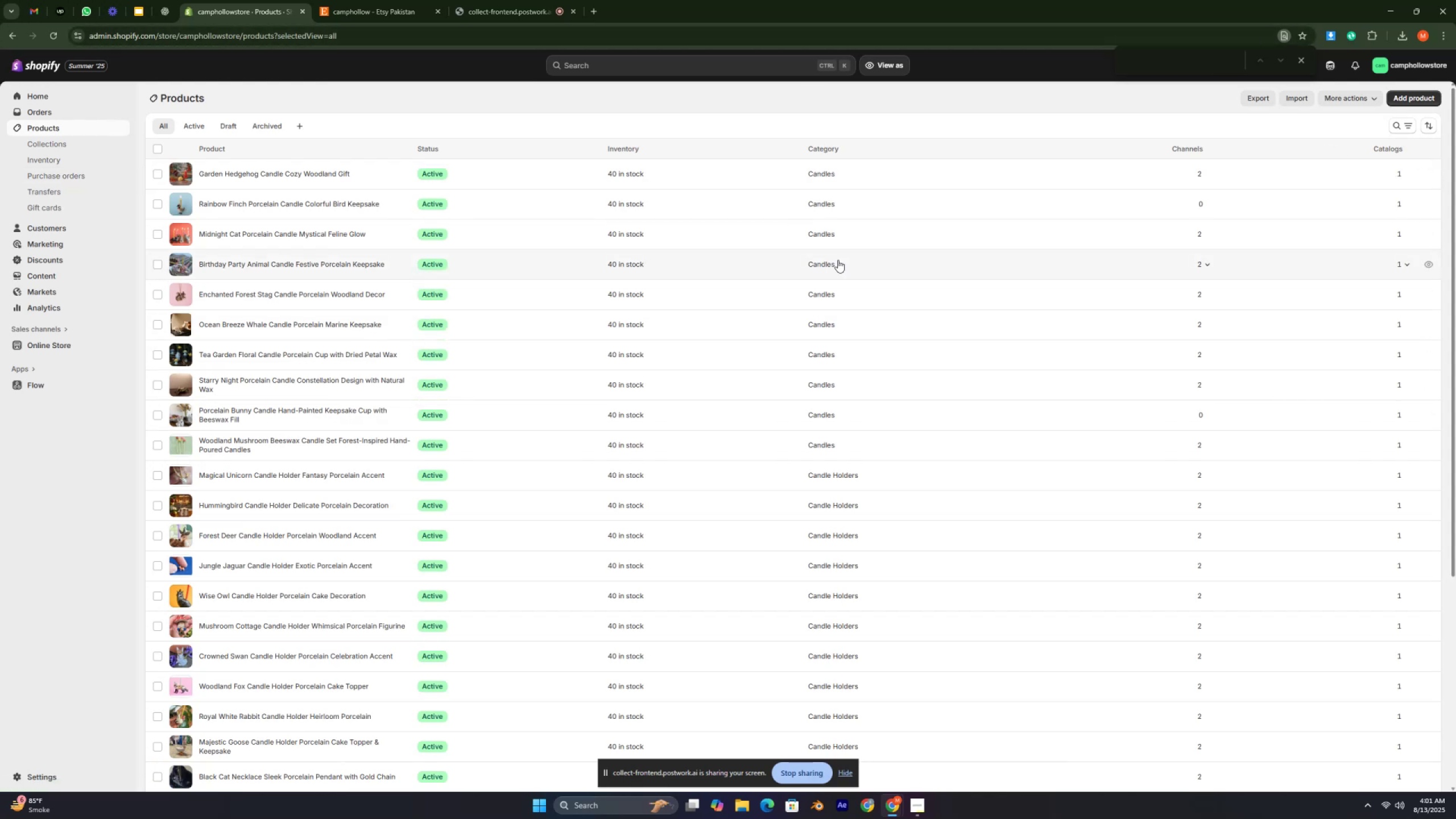 
key(Control+ControlLeft)
 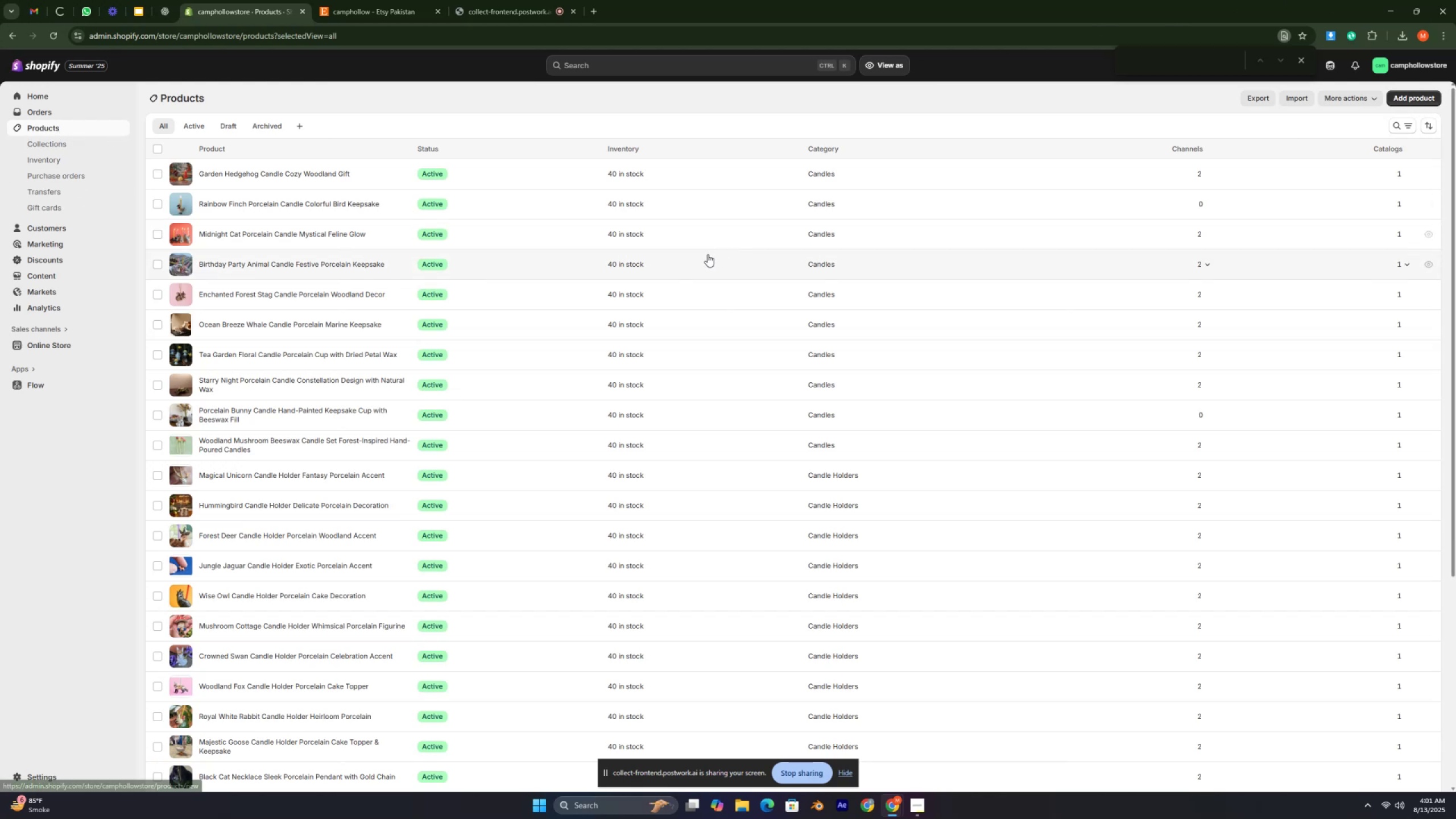 
key(Control+ControlLeft)
 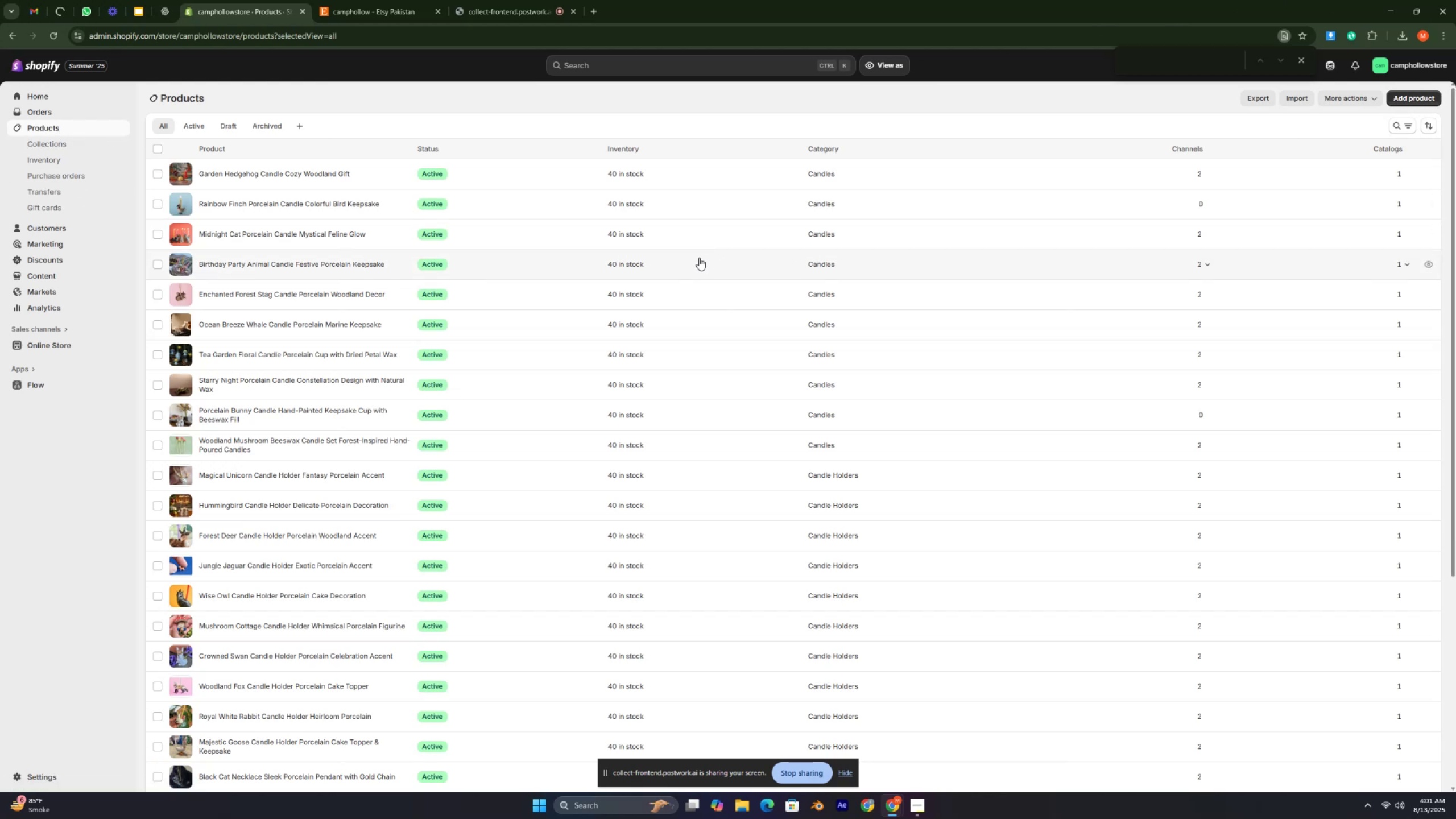 
key(Control+ControlLeft)
 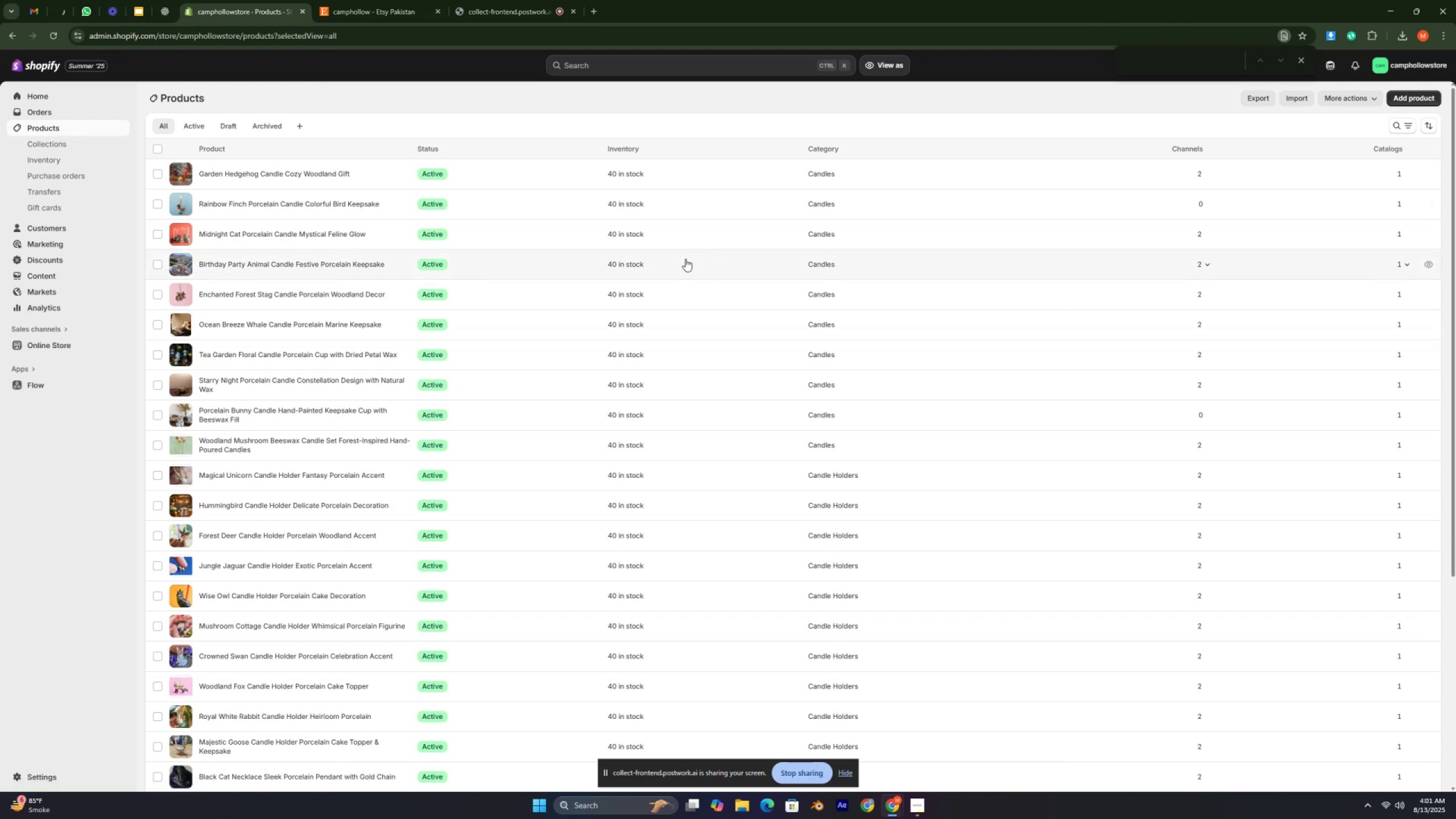 
key(Control+ControlLeft)
 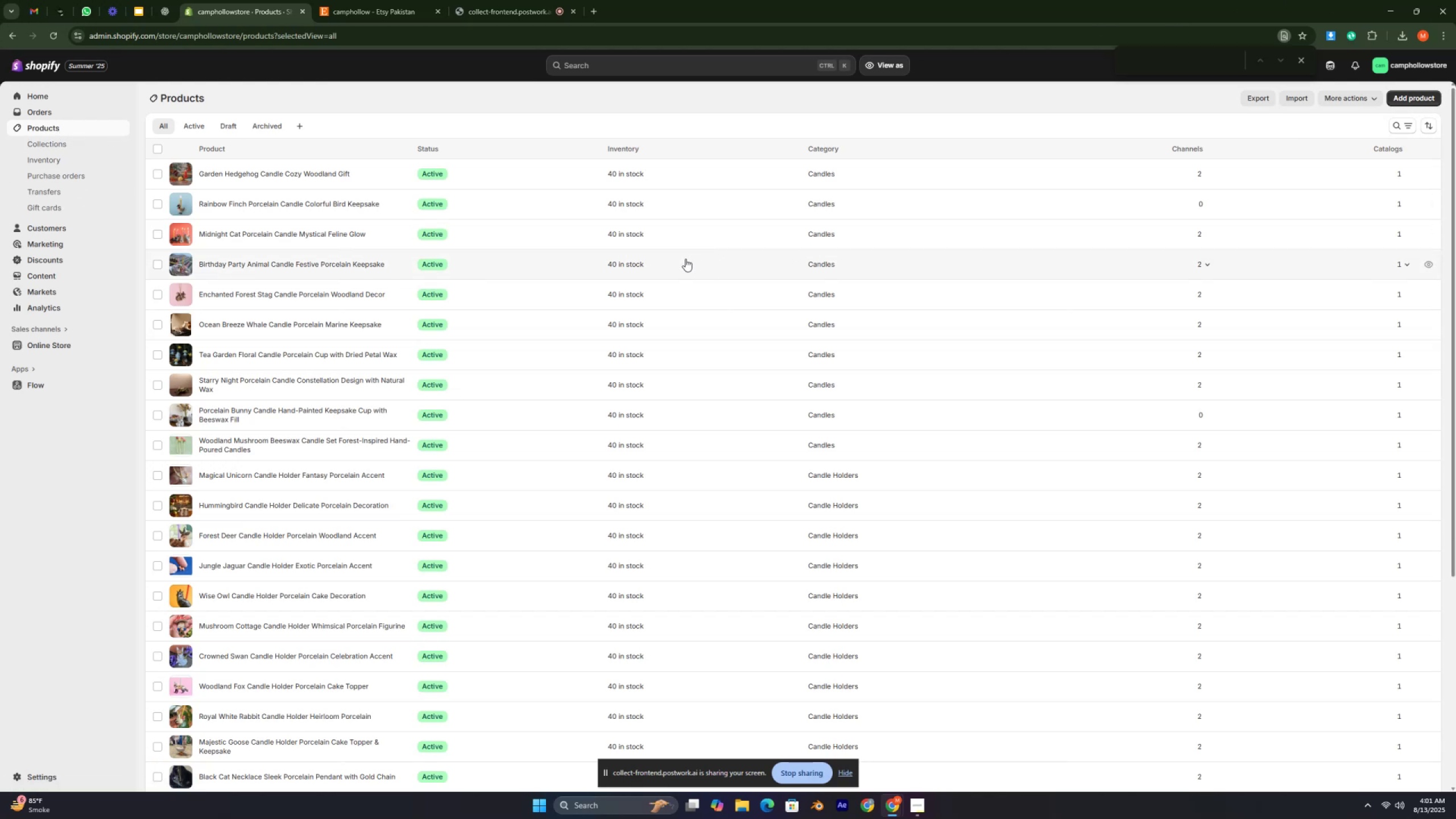 
key(Control+ControlLeft)
 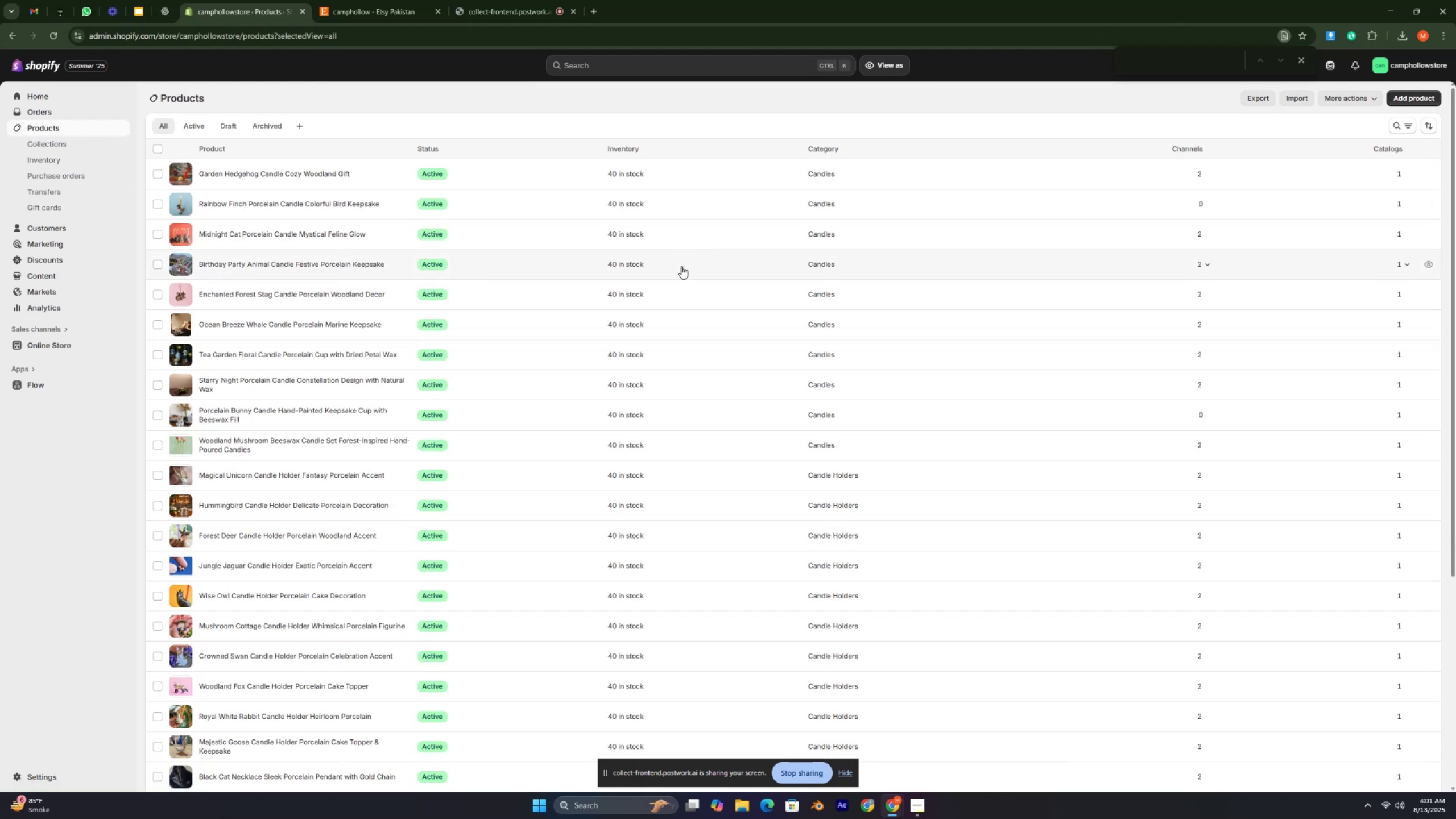 
key(Control+ControlLeft)
 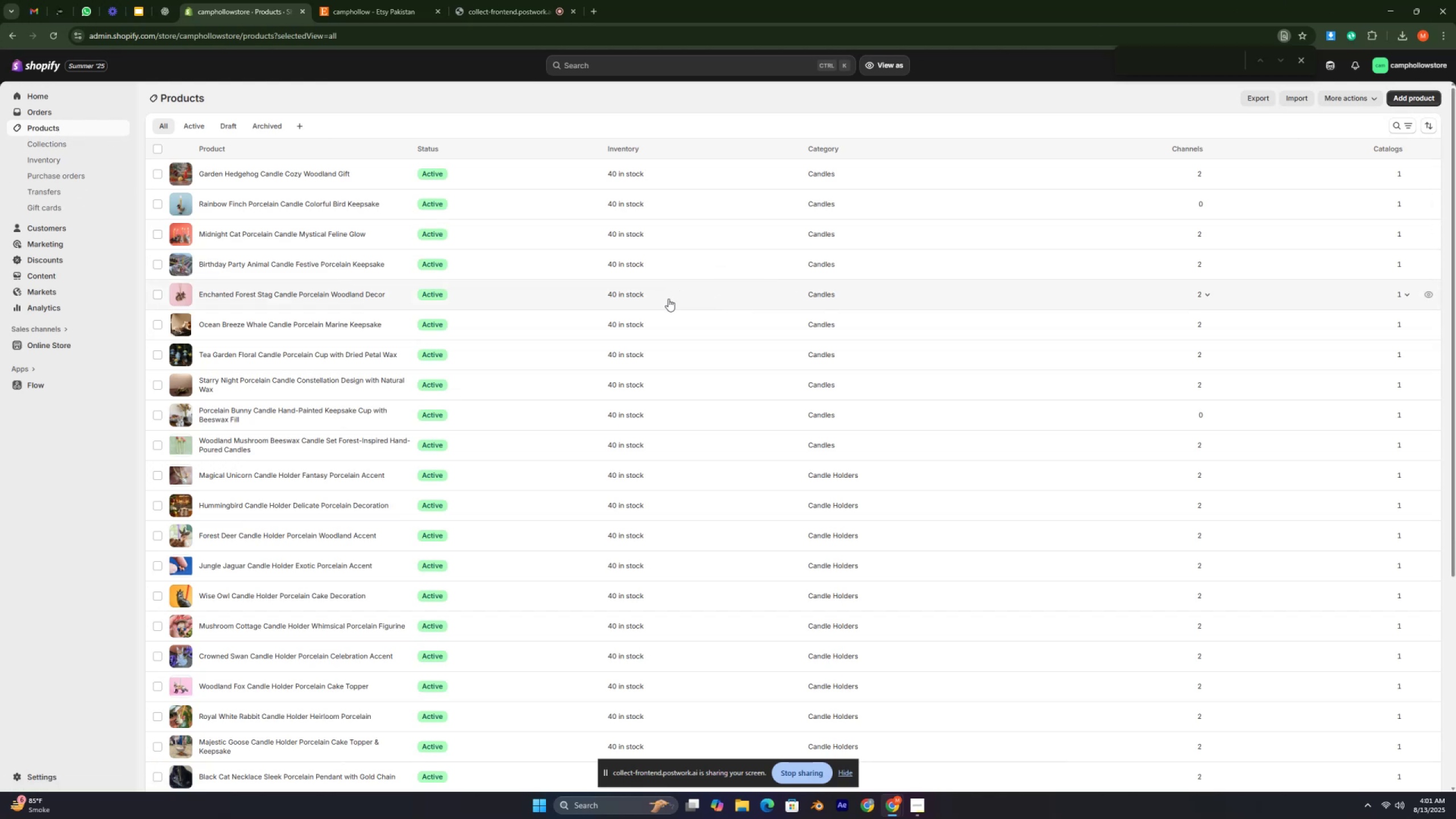 
key(Control+ControlLeft)
 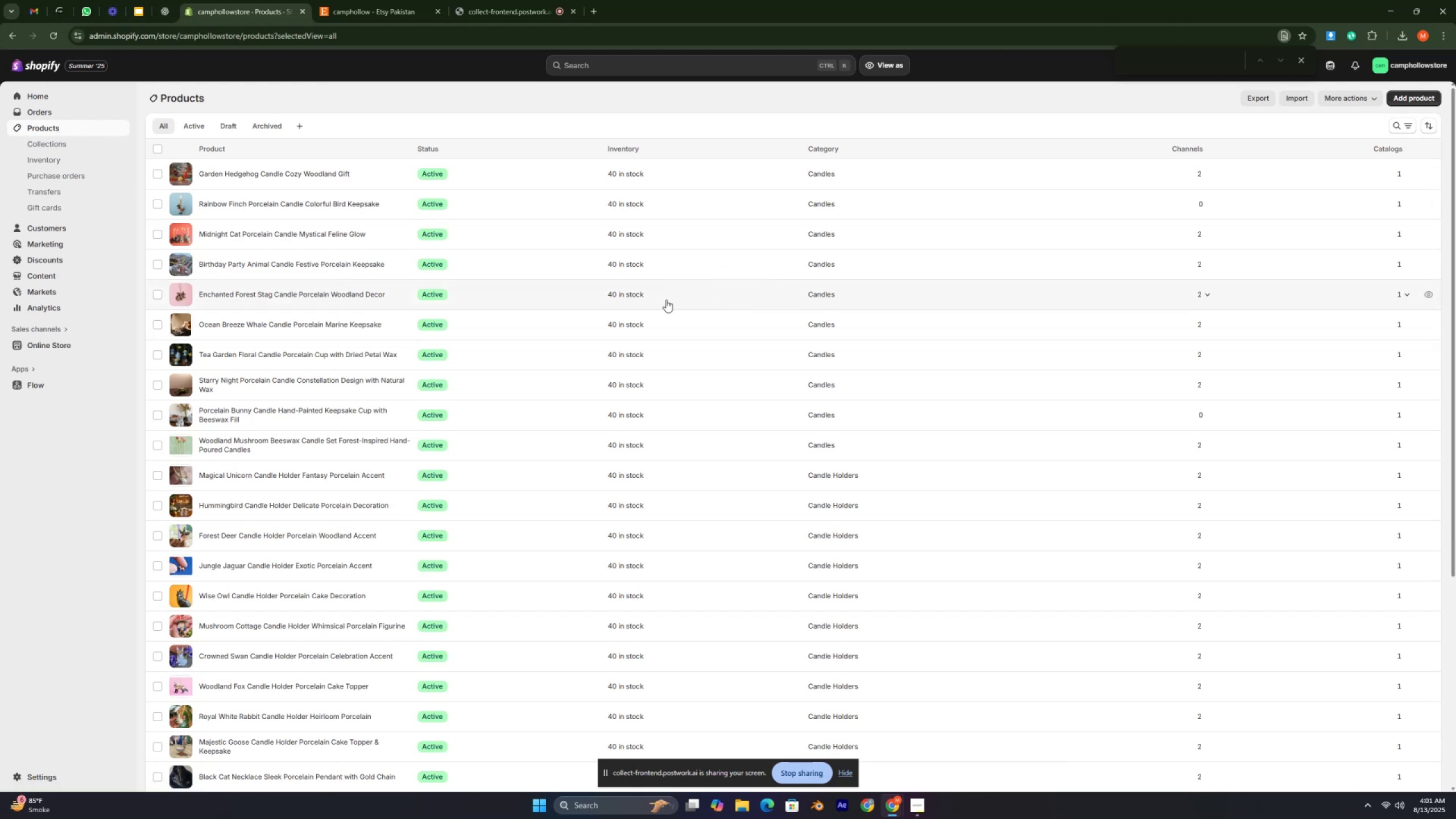 
key(Control+ControlLeft)
 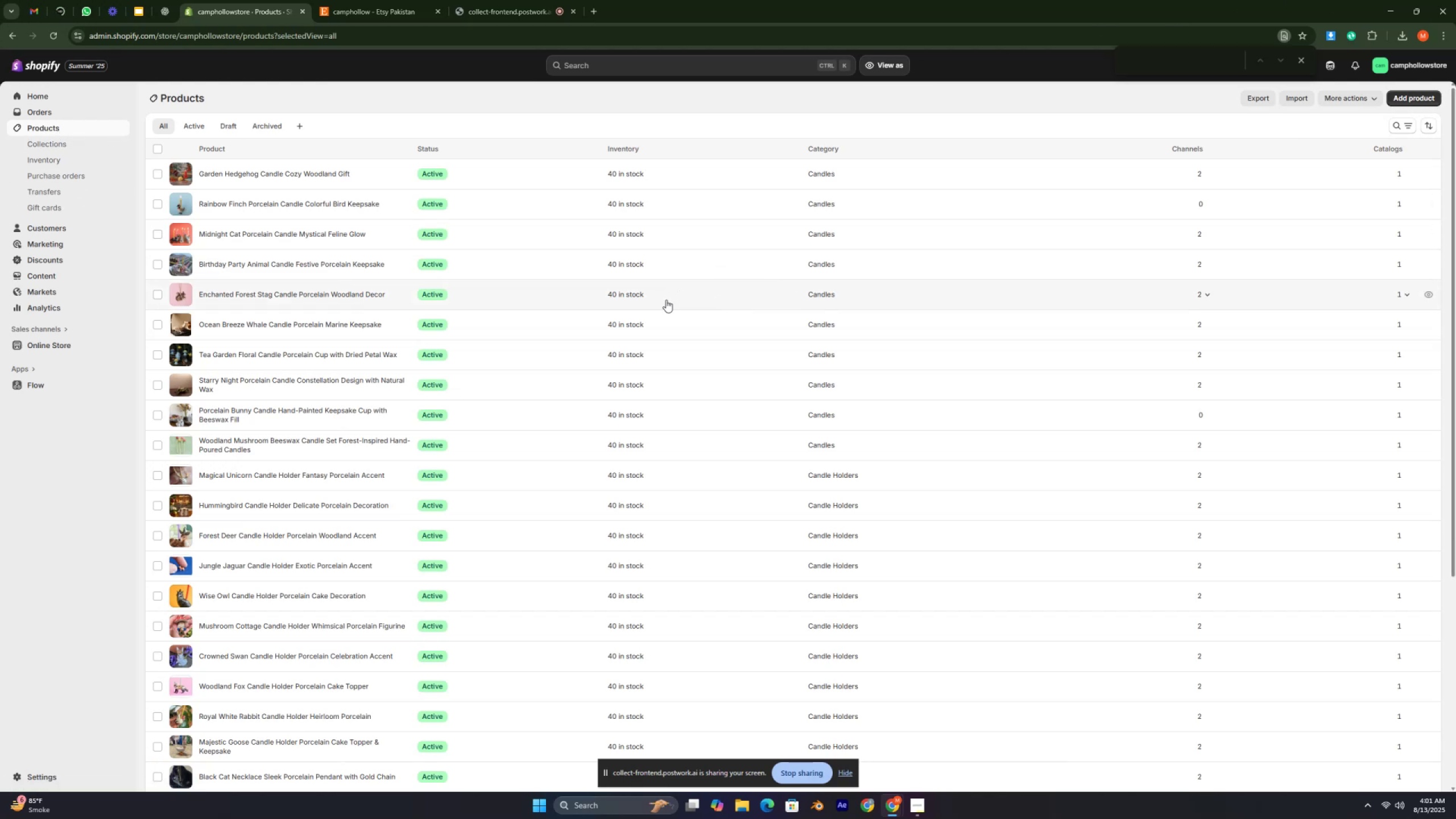 
key(Control+ControlLeft)
 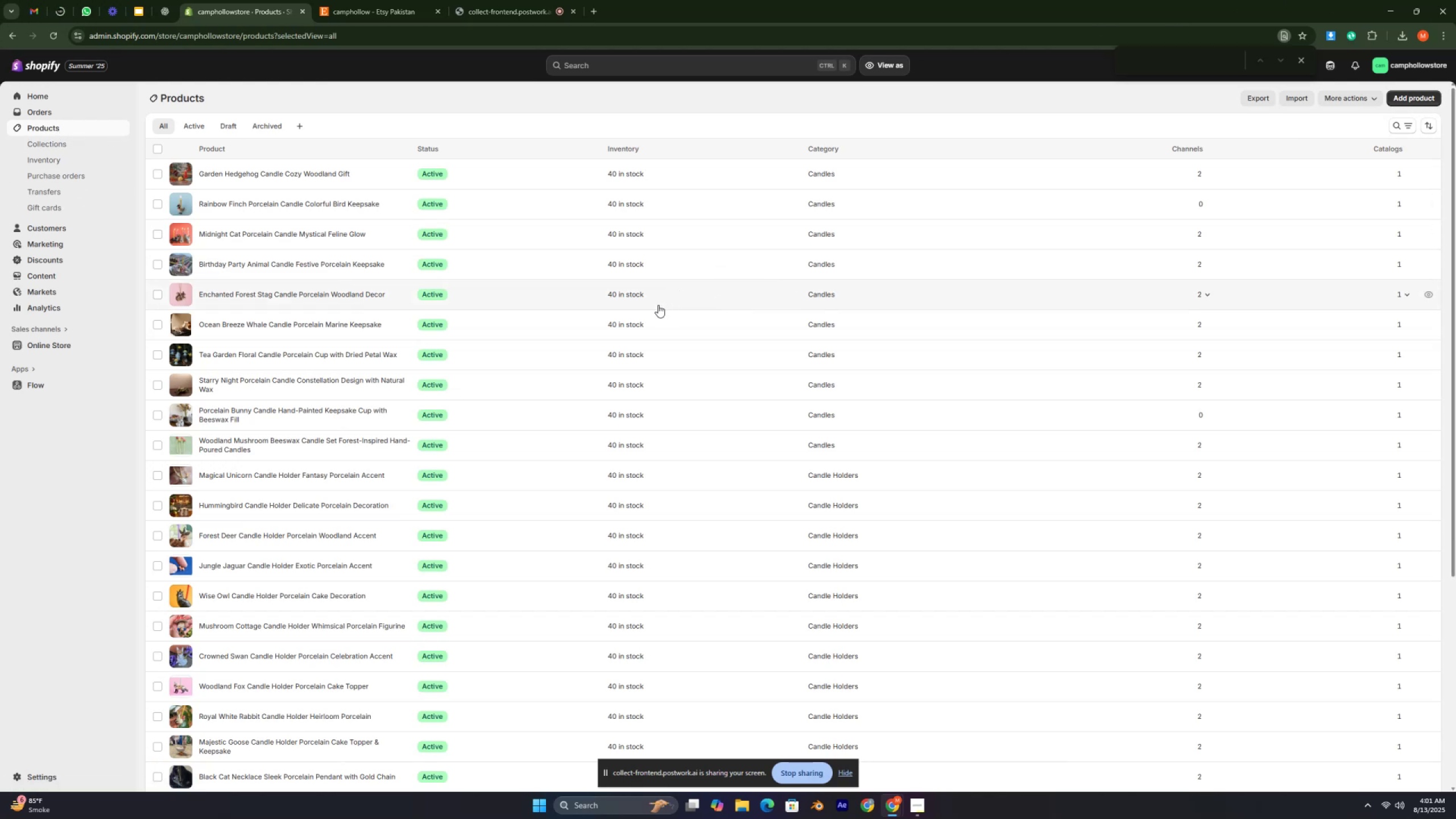 
key(Control+ControlLeft)
 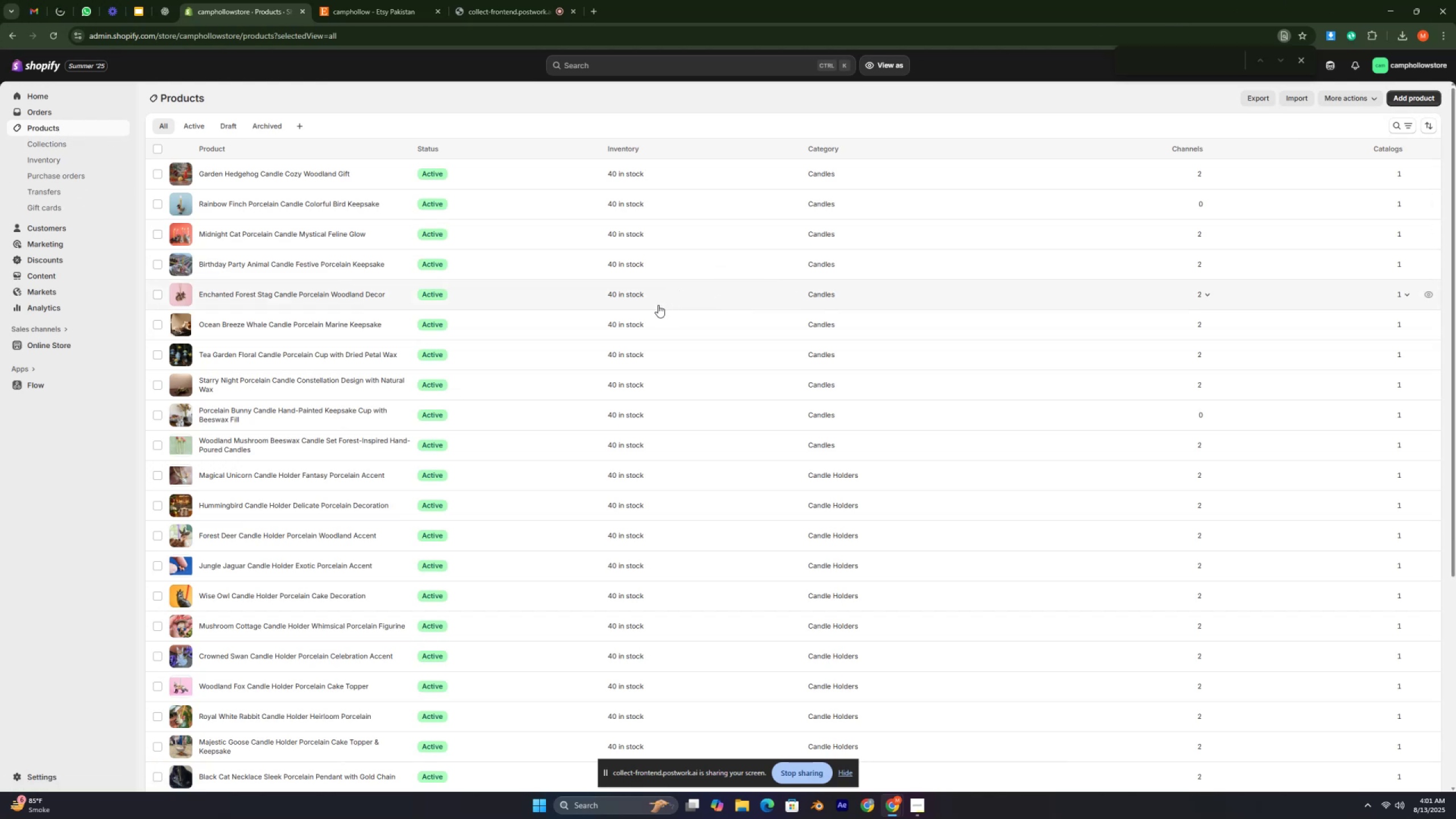 
key(Control+ControlLeft)
 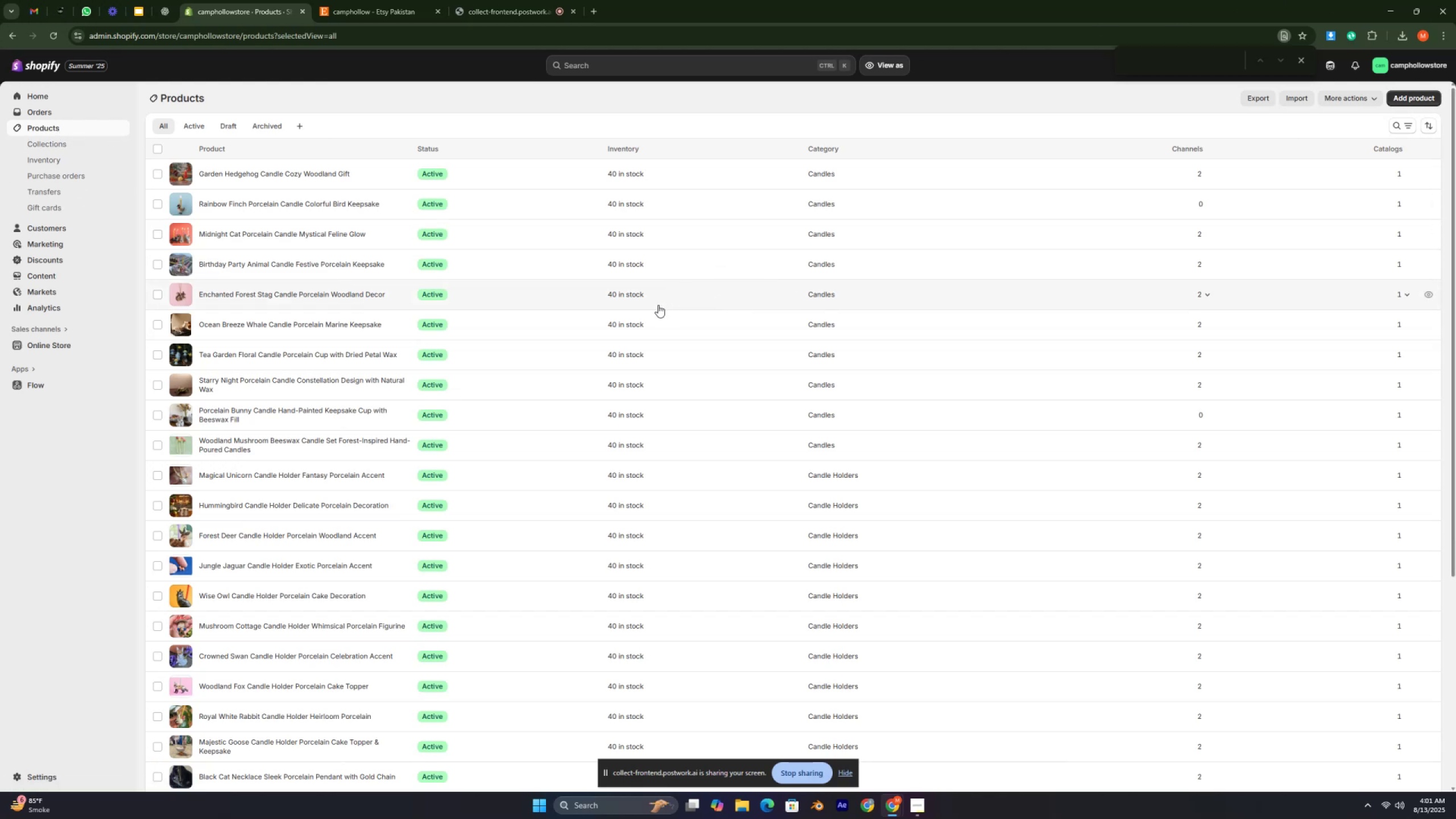 
key(Control+ControlLeft)
 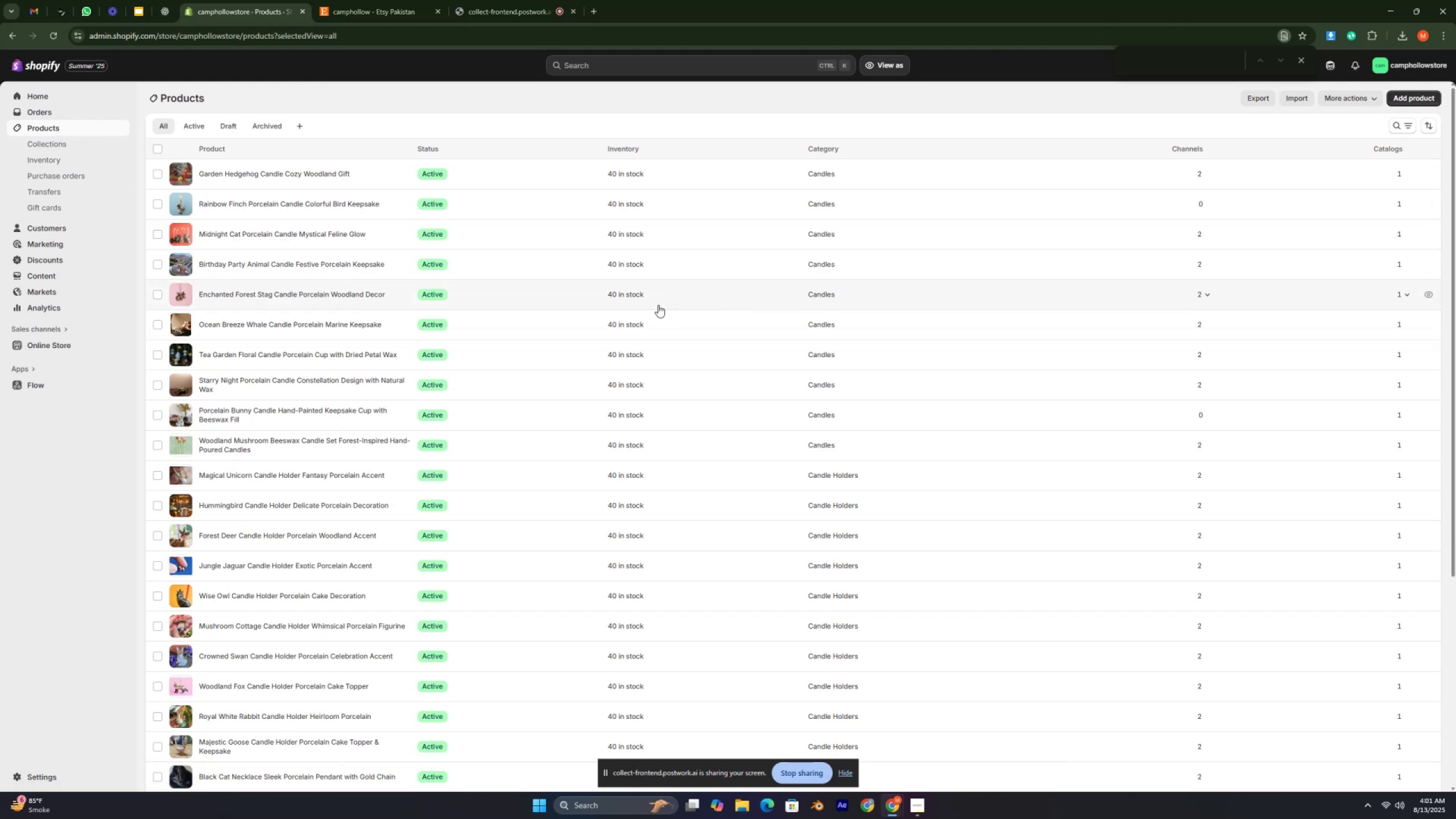 
key(Control+ControlLeft)
 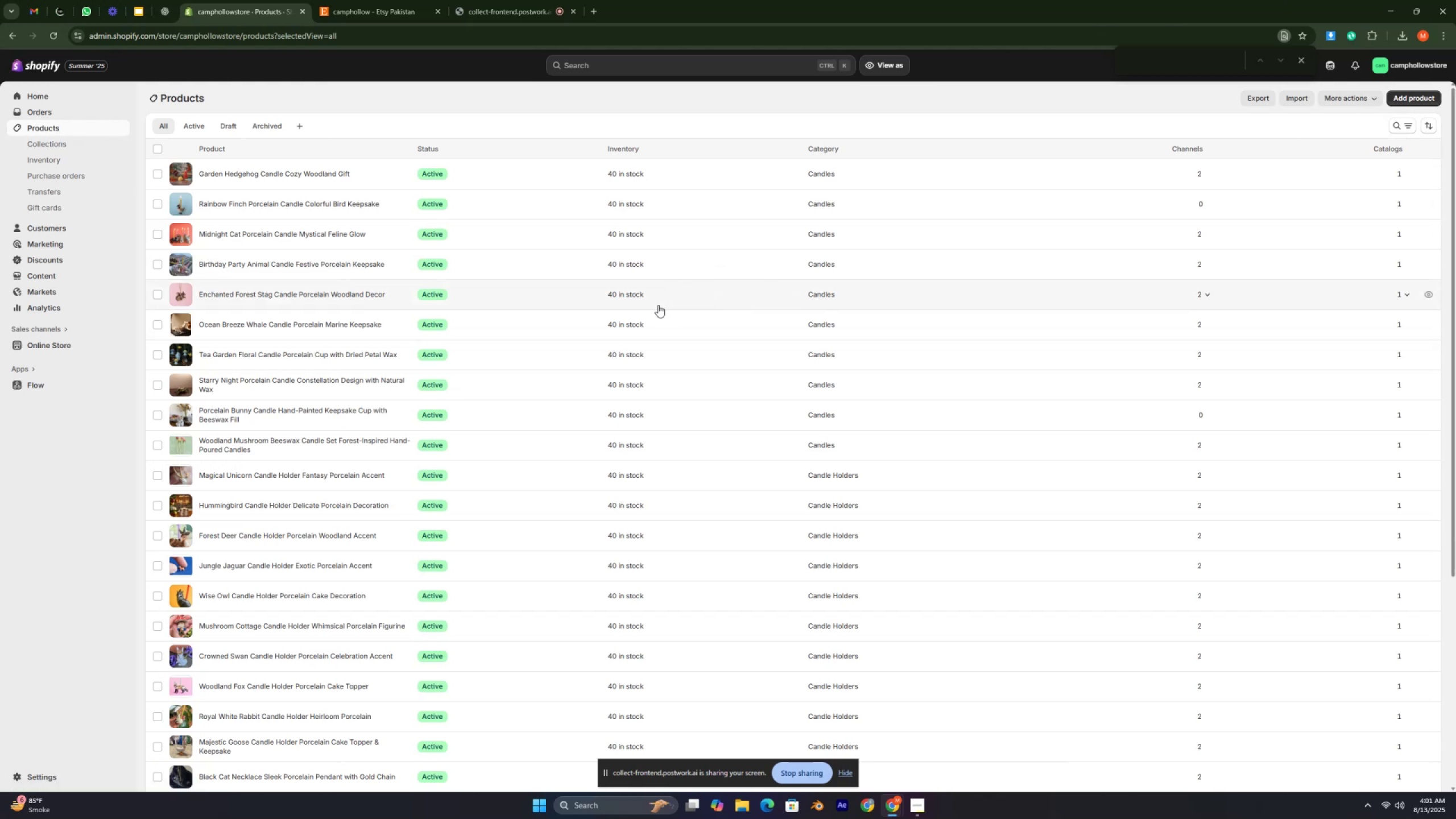 
key(Control+ControlLeft)
 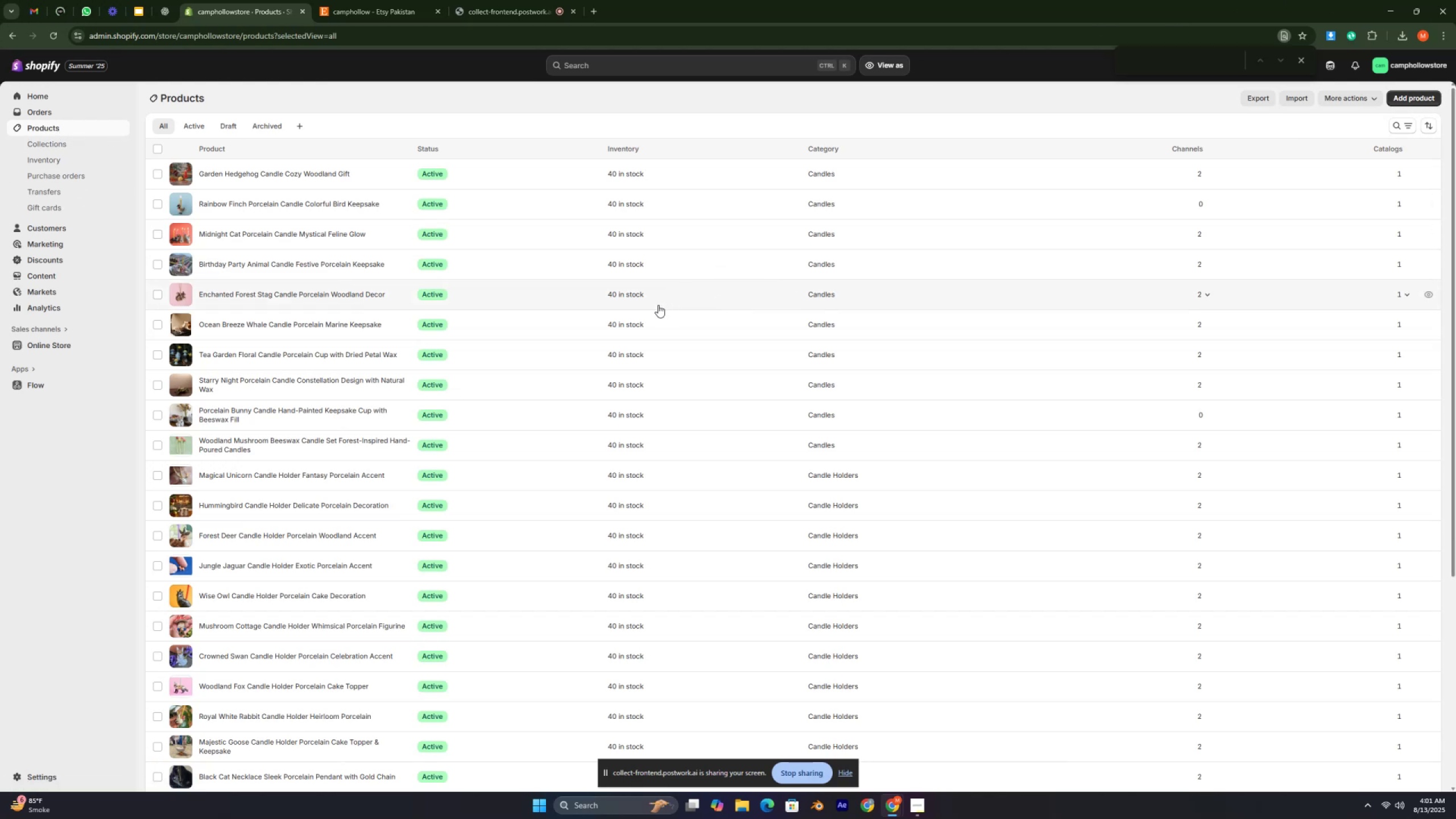 
key(Control+ControlLeft)
 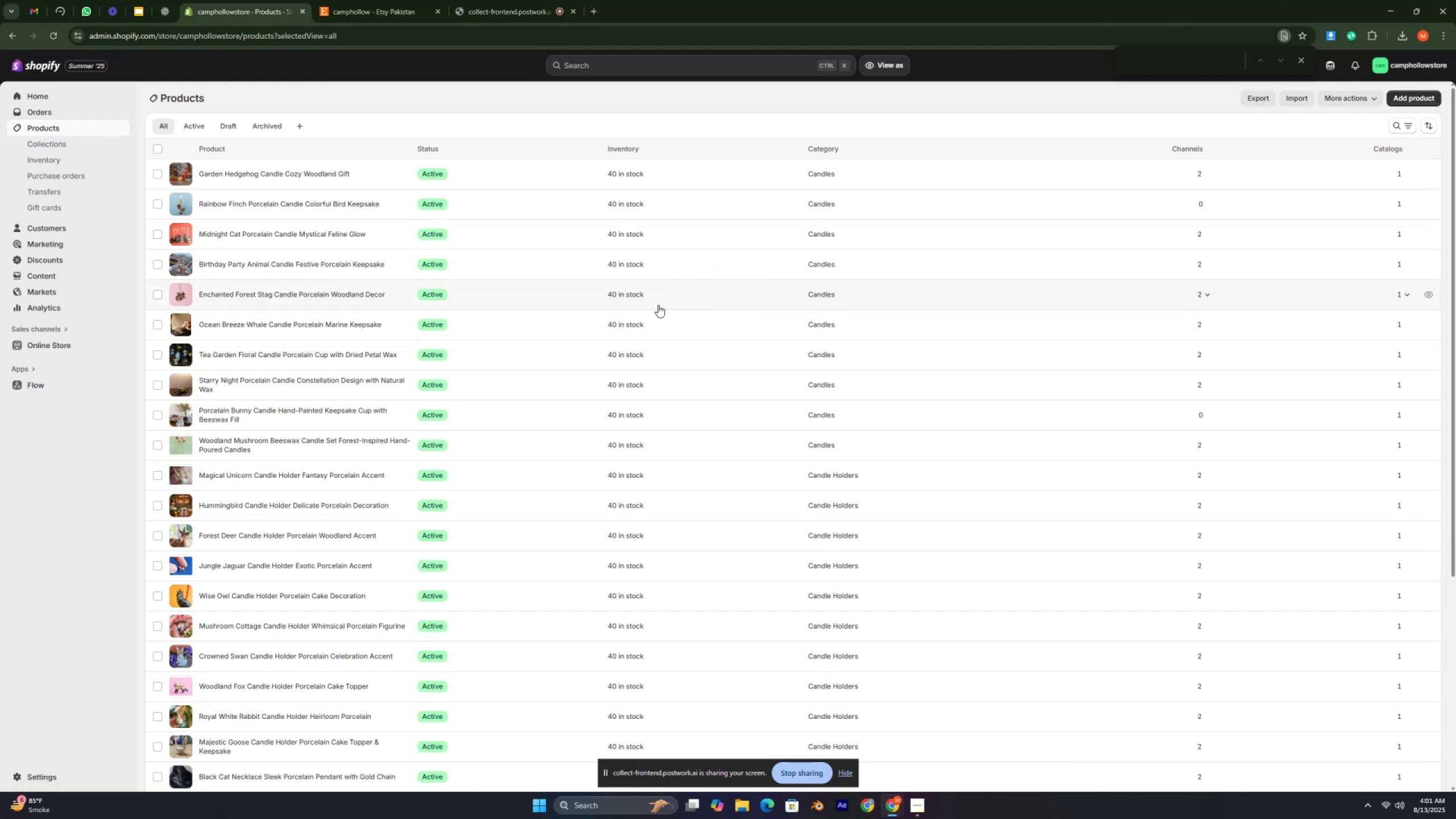 
key(Control+ControlLeft)
 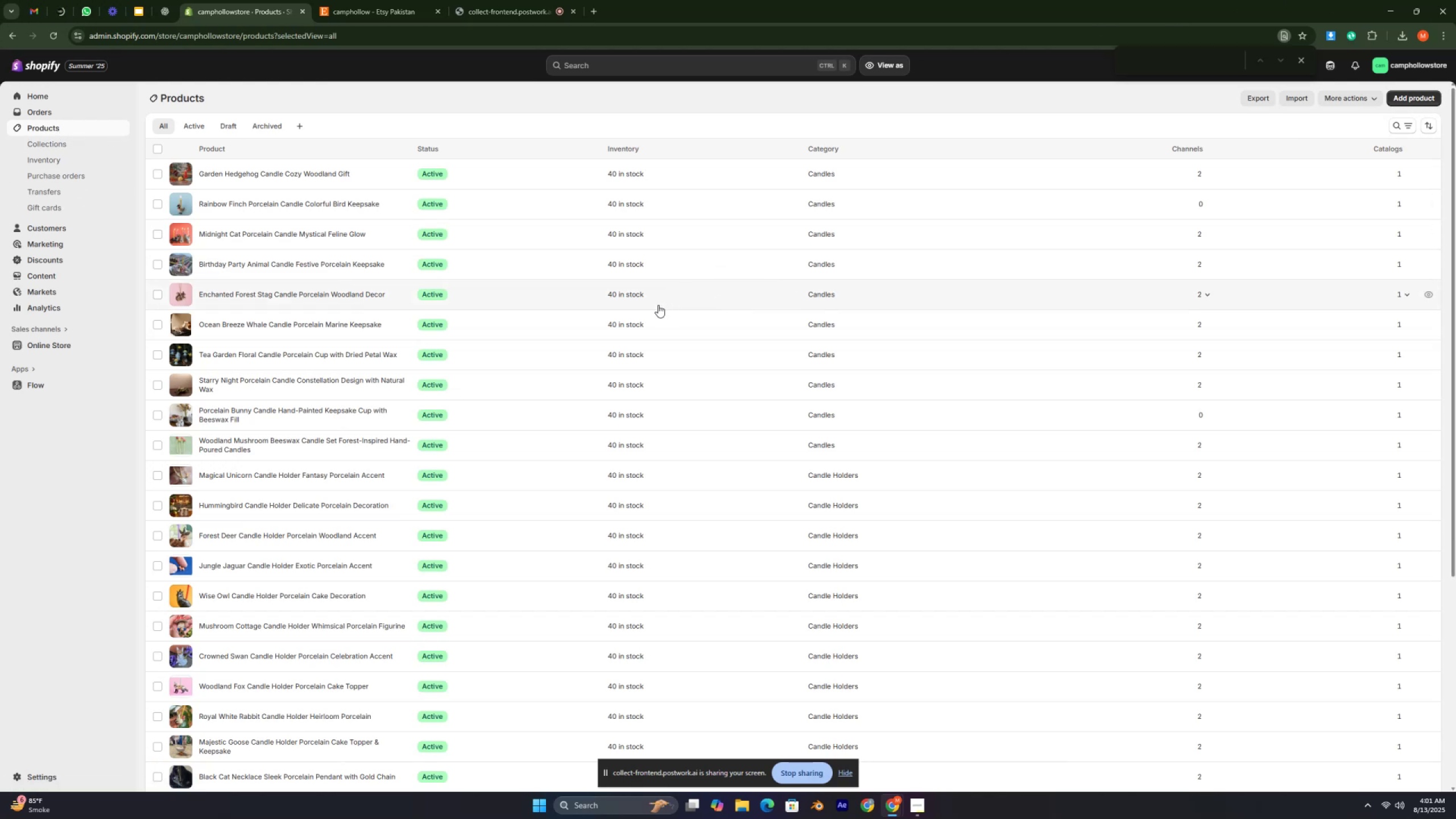 
key(Control+ControlLeft)
 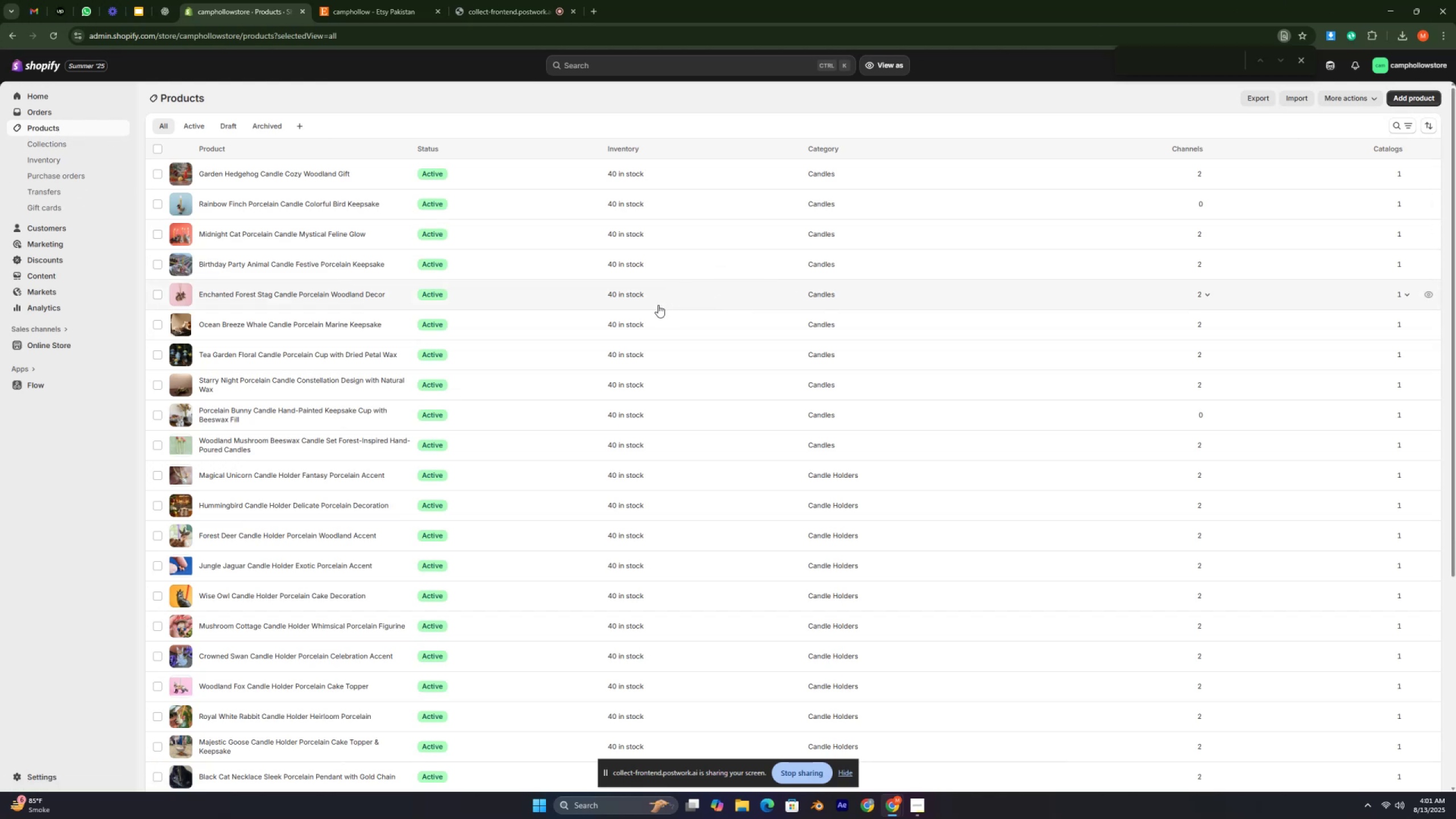 
key(Control+ControlLeft)
 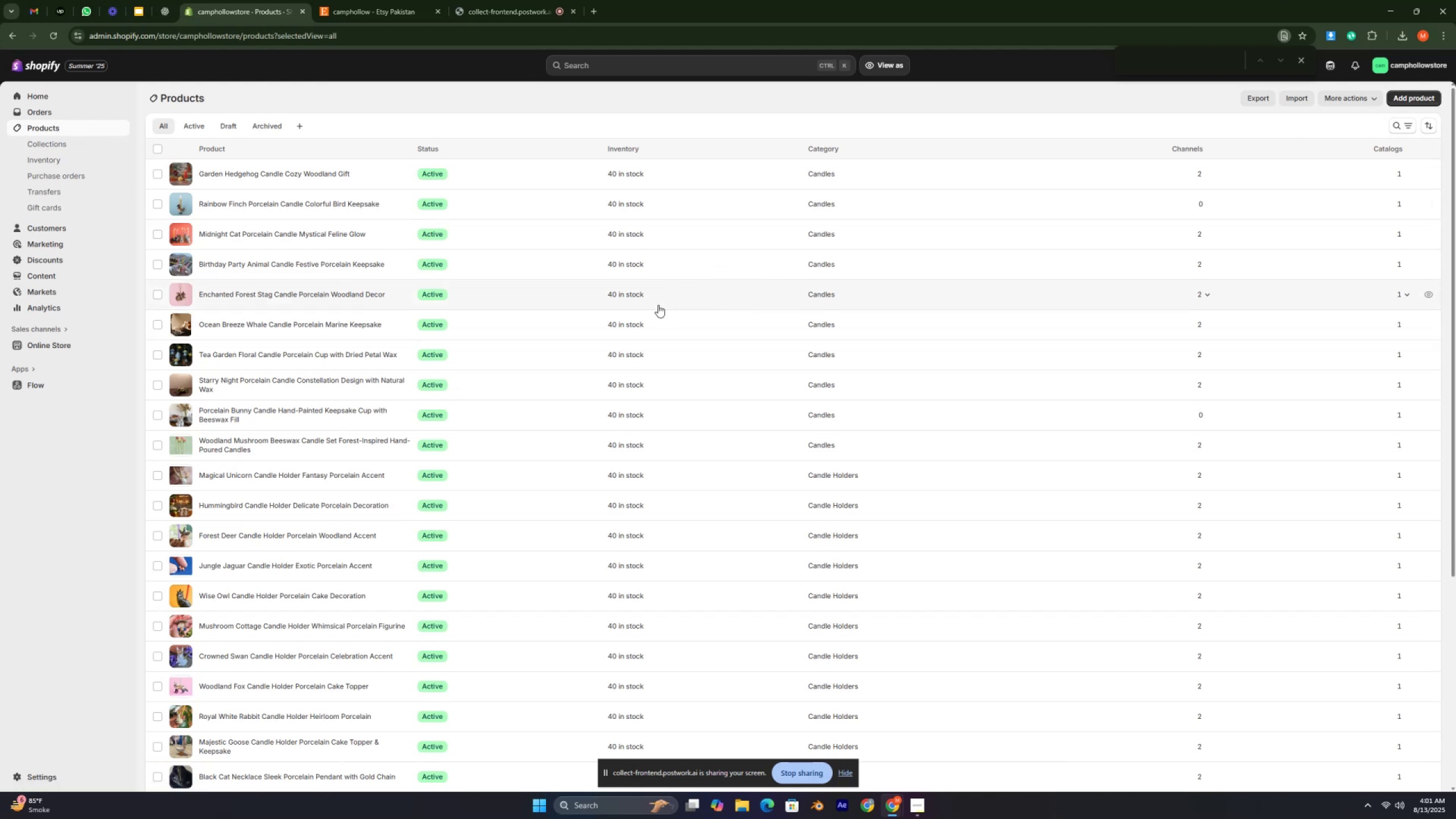 
key(Control+ControlLeft)
 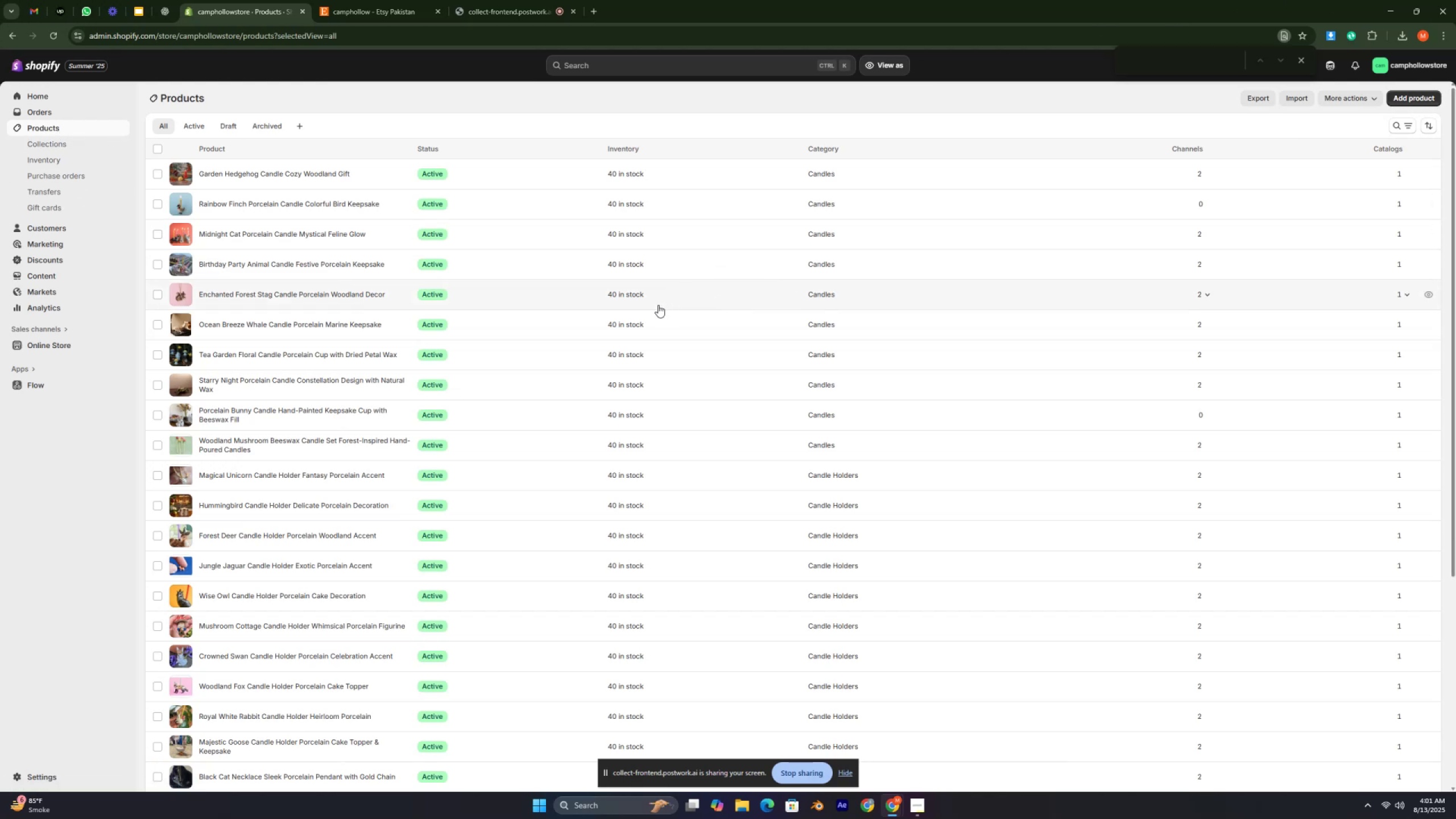 
key(Control+ControlLeft)
 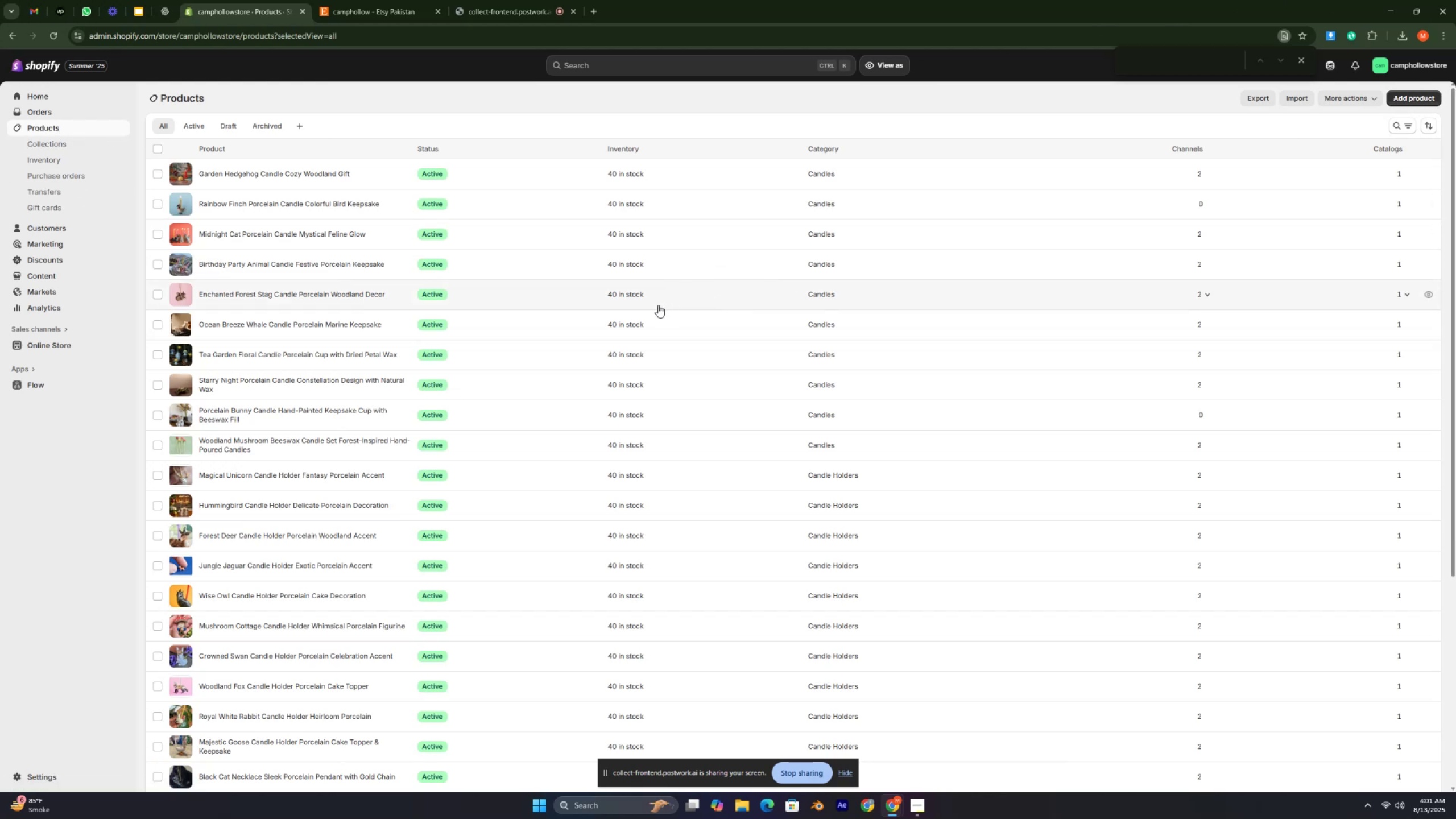 
key(Control+ControlLeft)
 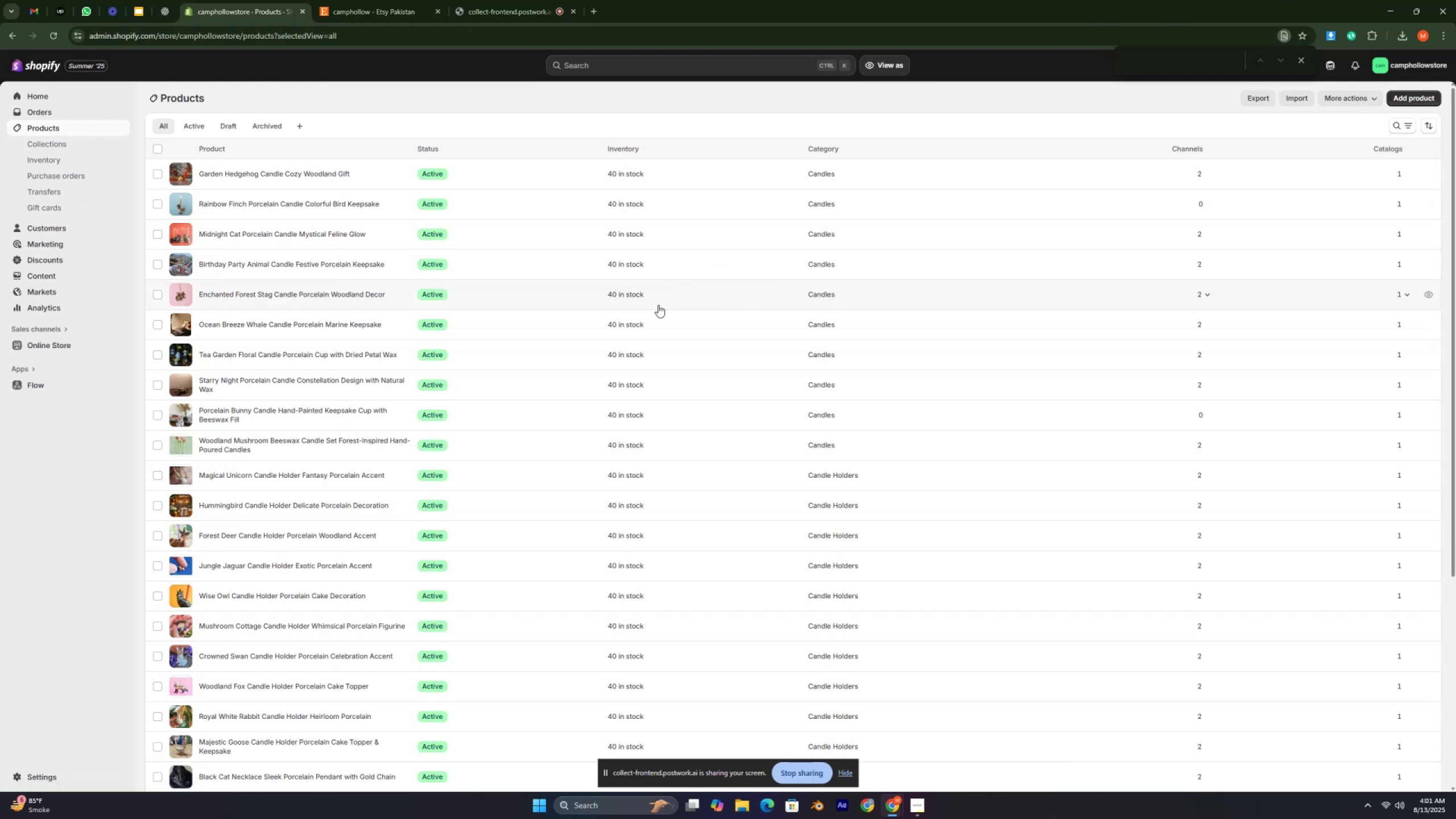 
key(Control+ControlLeft)
 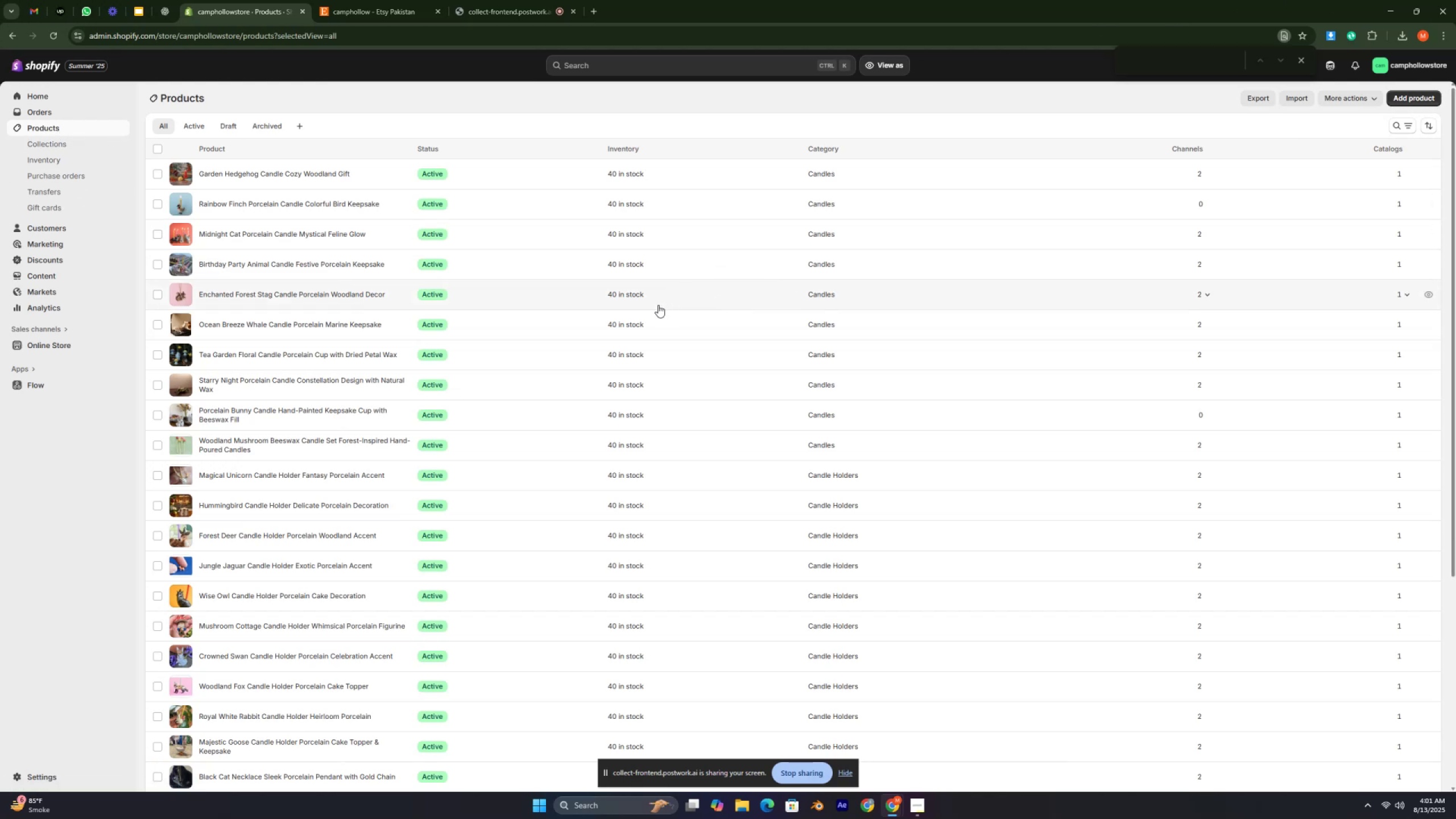 
key(Control+ControlLeft)
 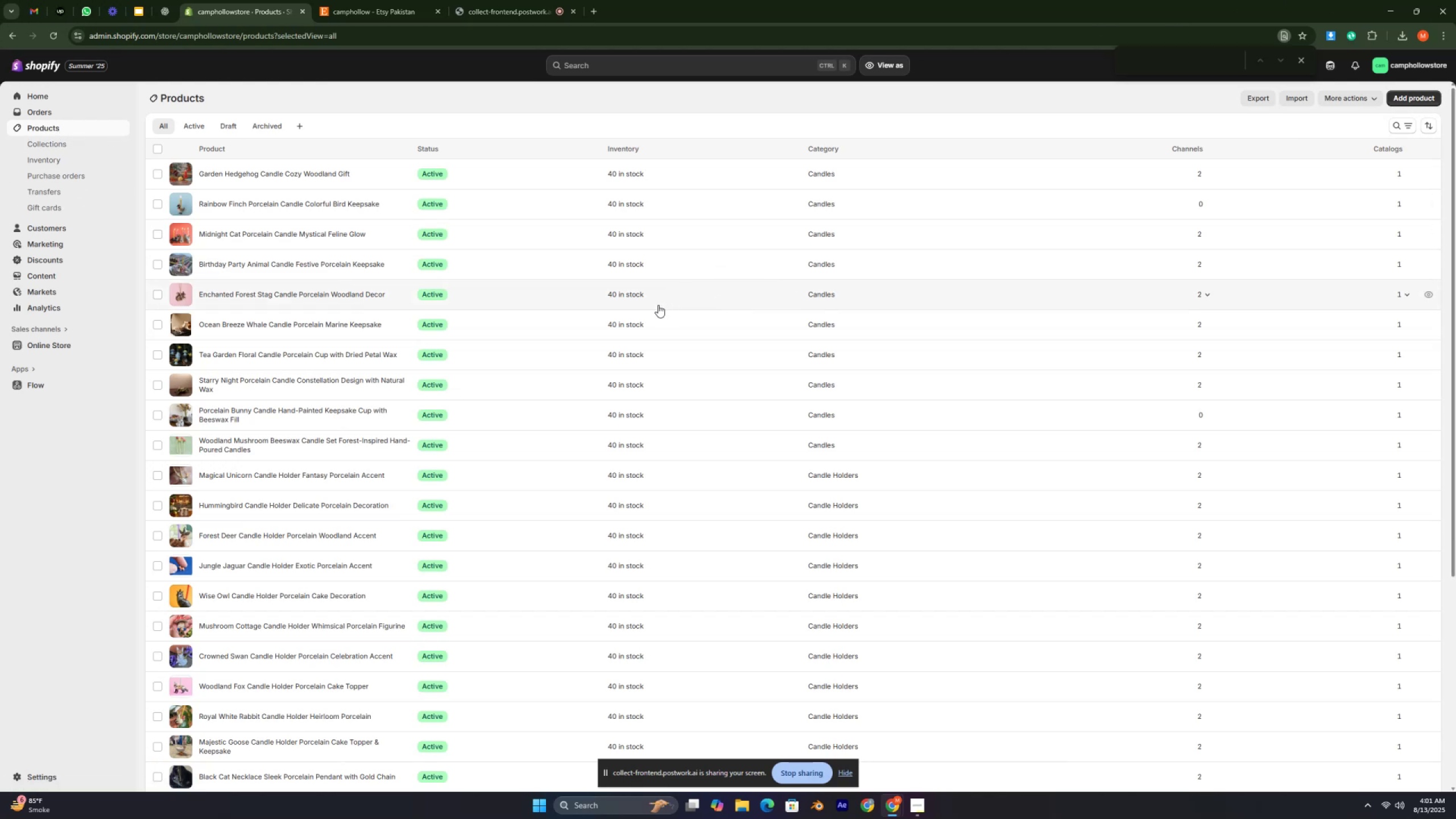 
key(Control+ControlLeft)
 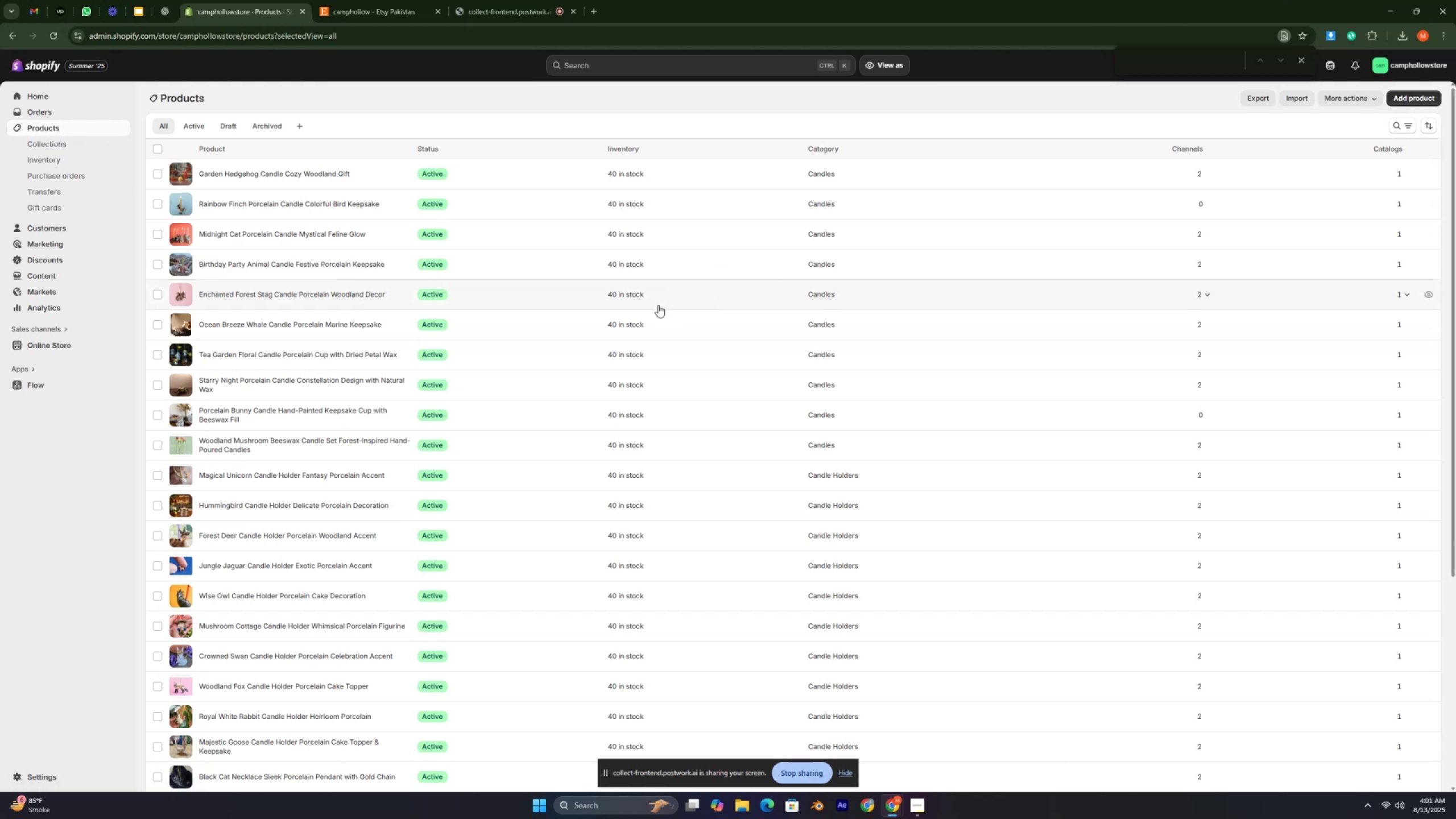 
key(Control+ControlLeft)
 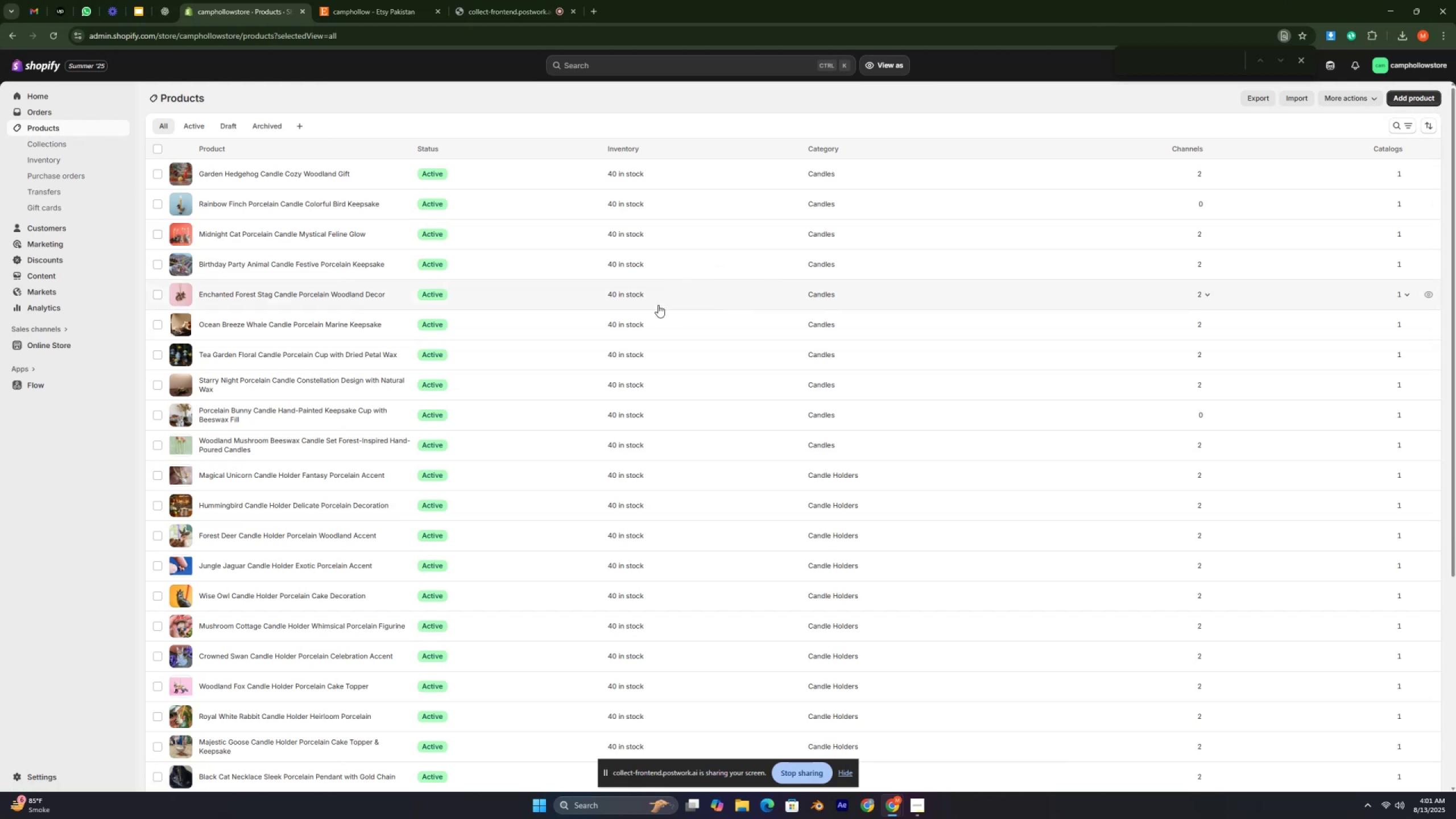 
key(Control+ControlLeft)
 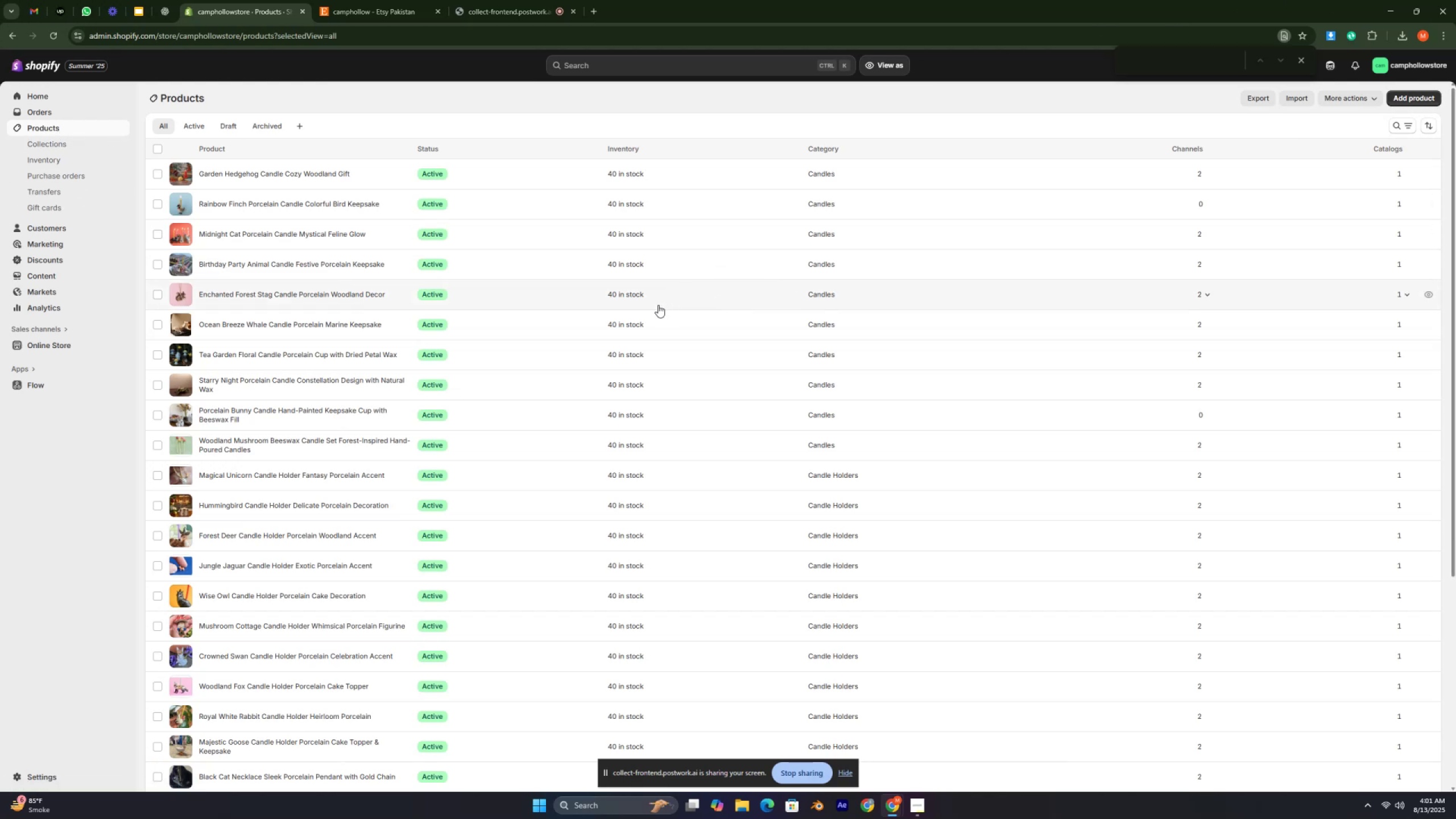 
key(Control+ControlLeft)
 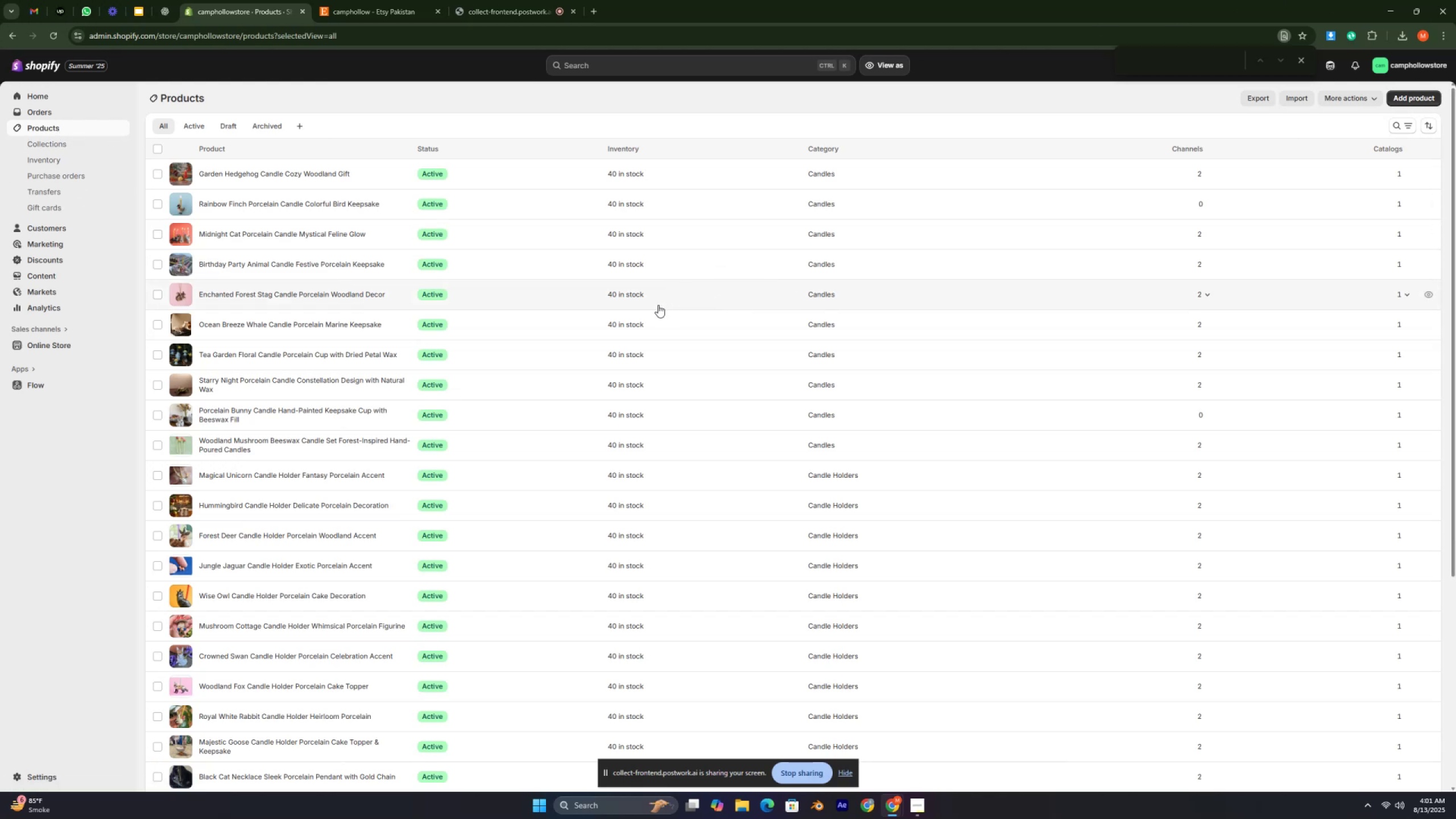 
key(Control+ControlLeft)
 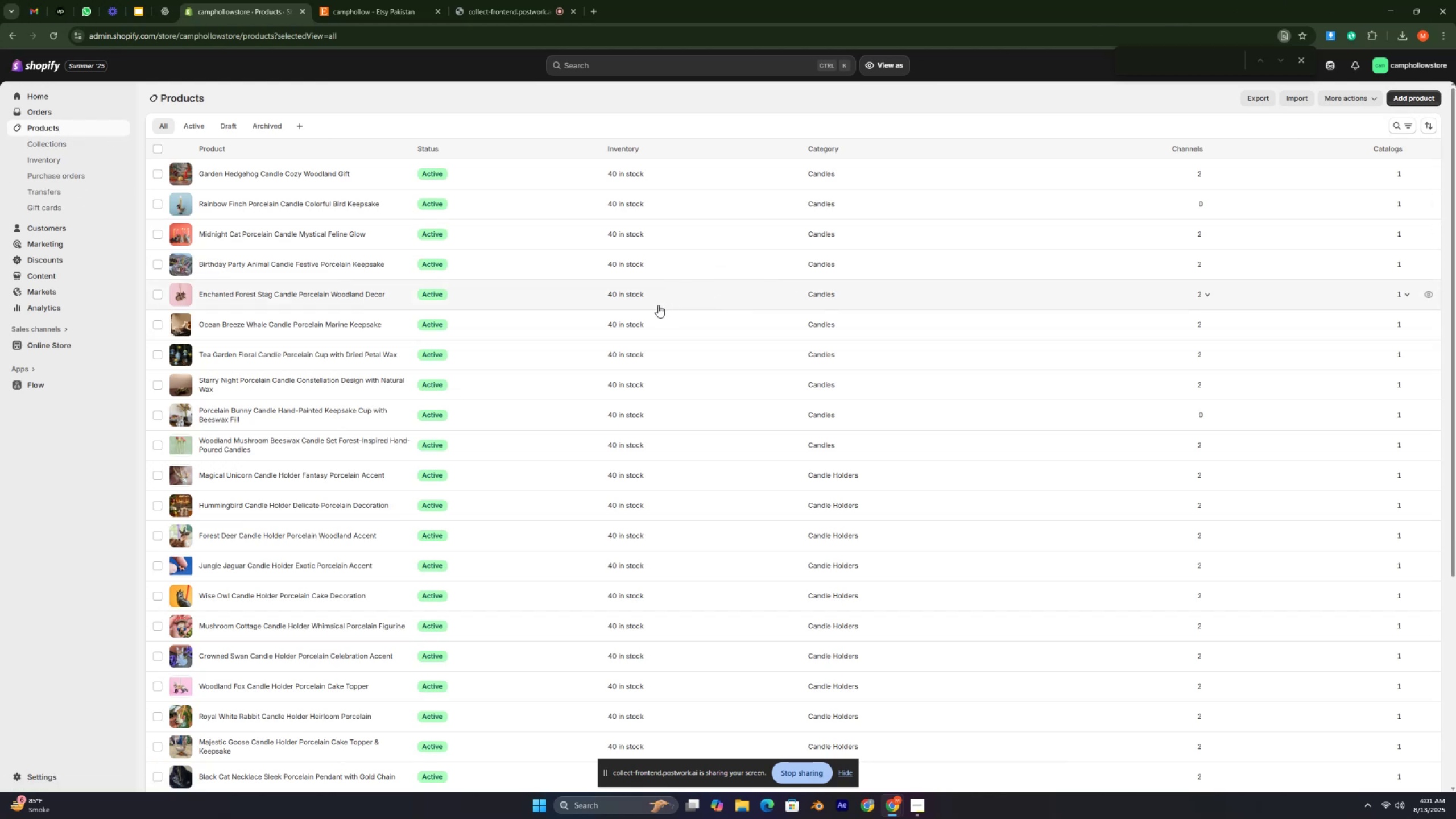 
key(Control+ControlLeft)
 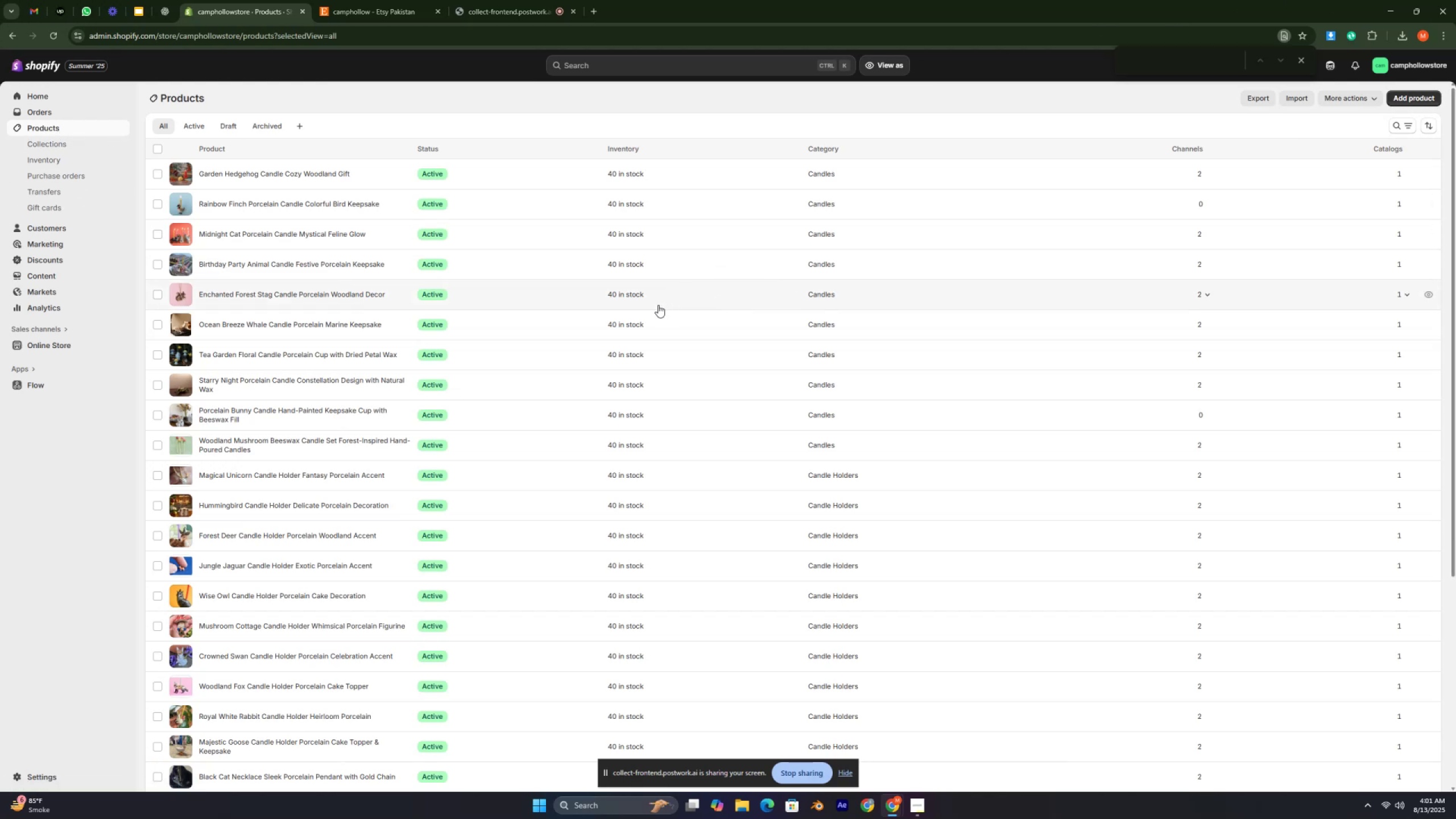 
key(Control+ControlLeft)
 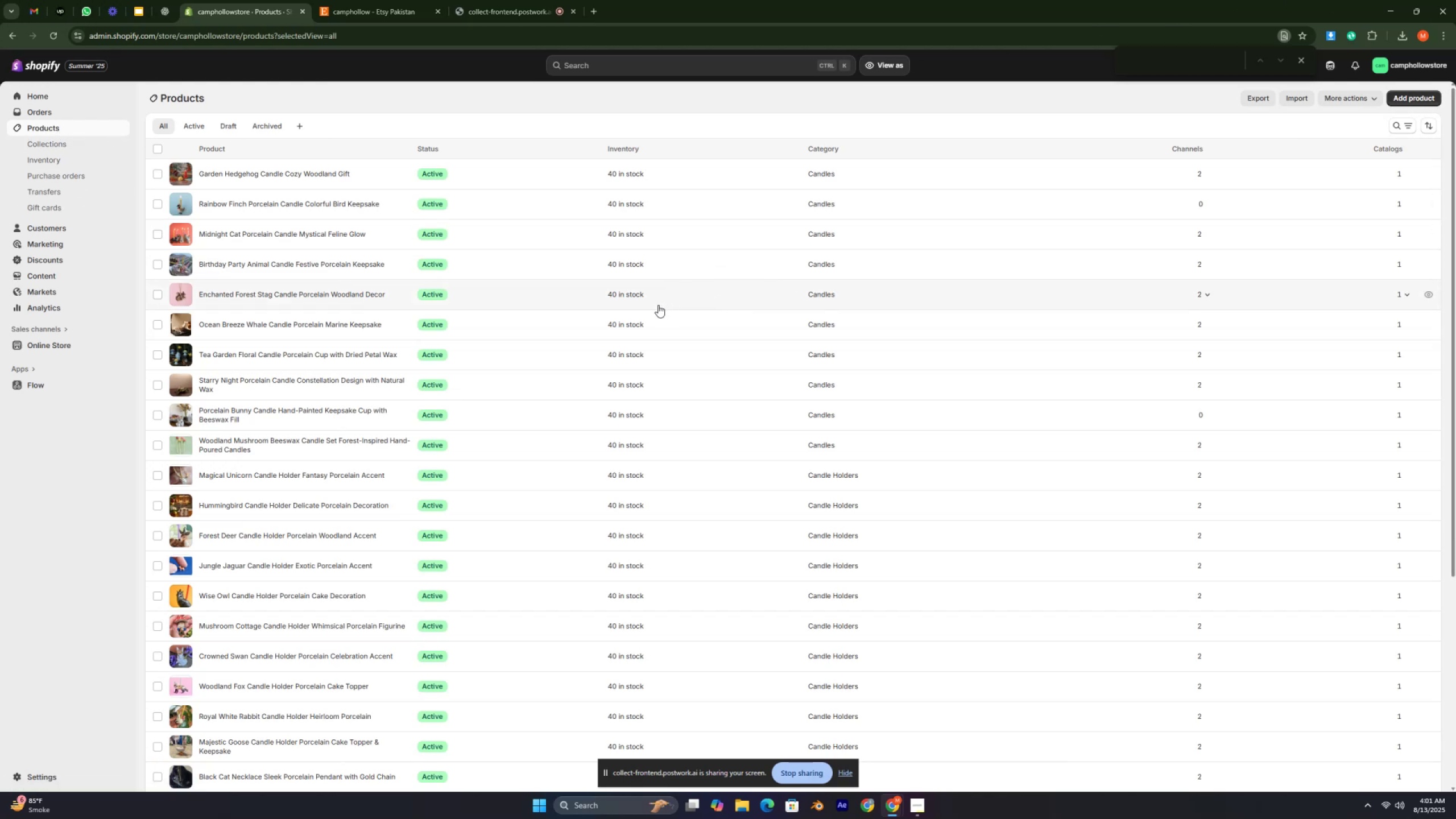 
key(Control+ControlLeft)
 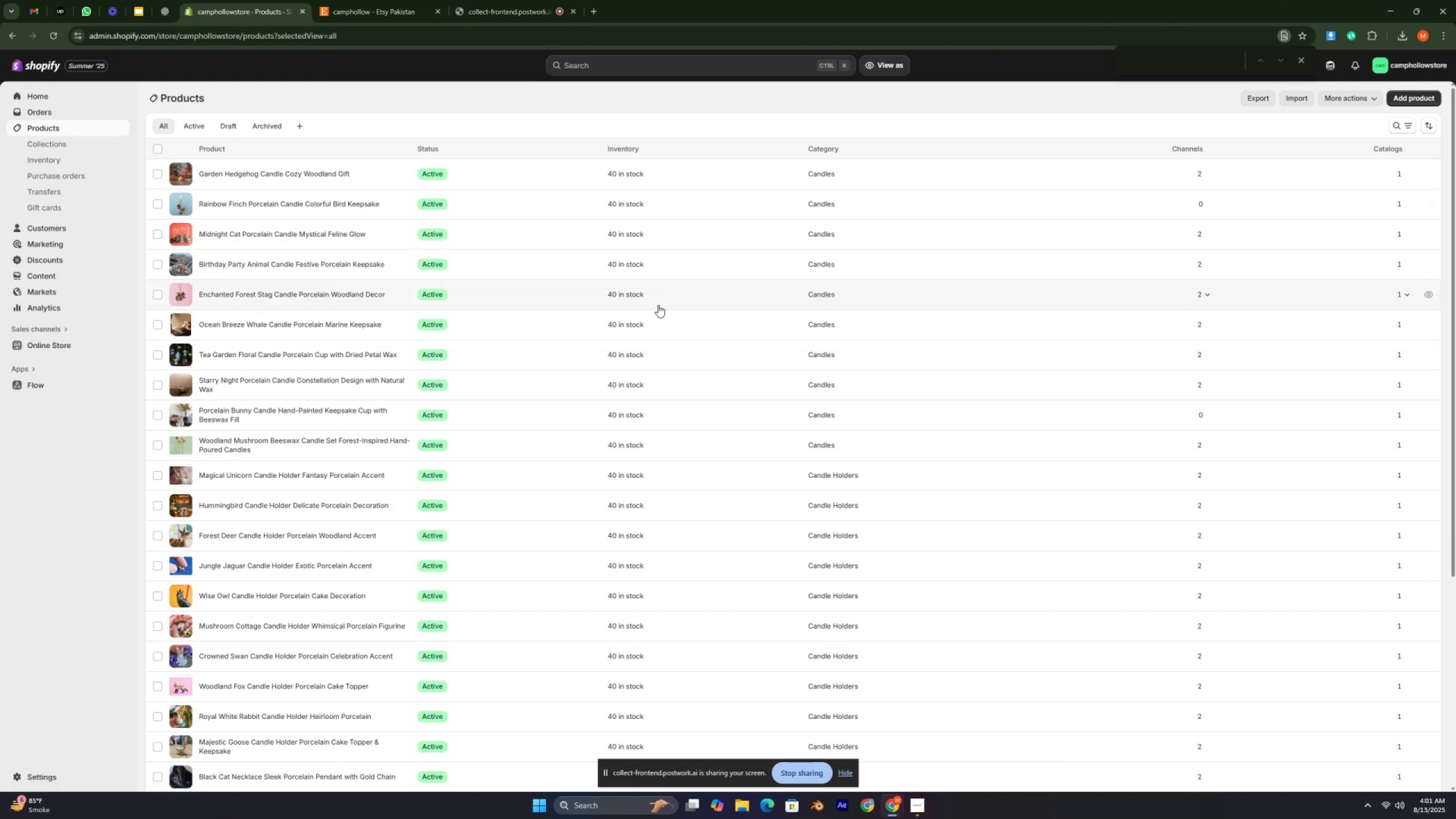 
key(Control+ControlLeft)
 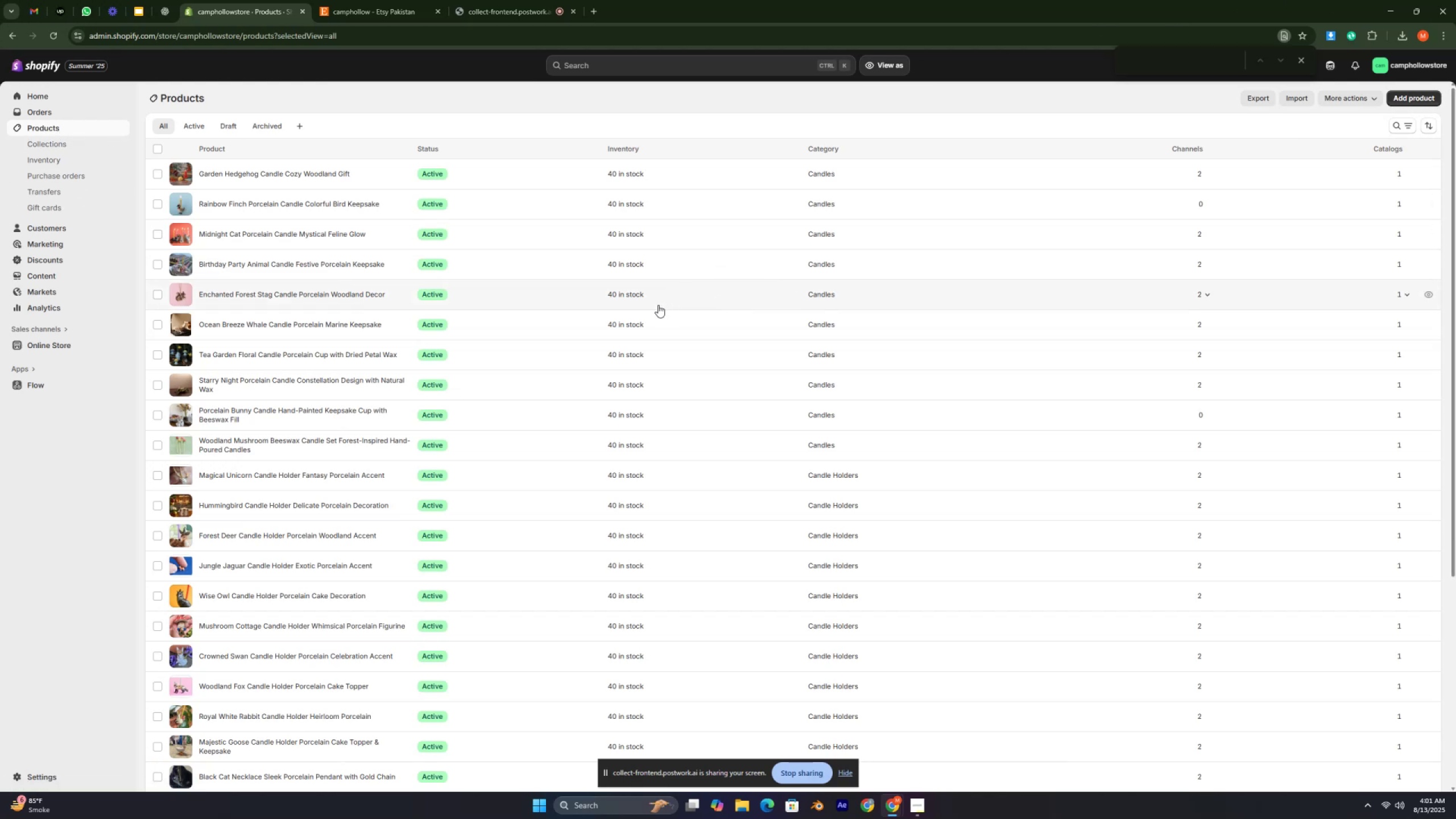 
key(Control+ControlLeft)
 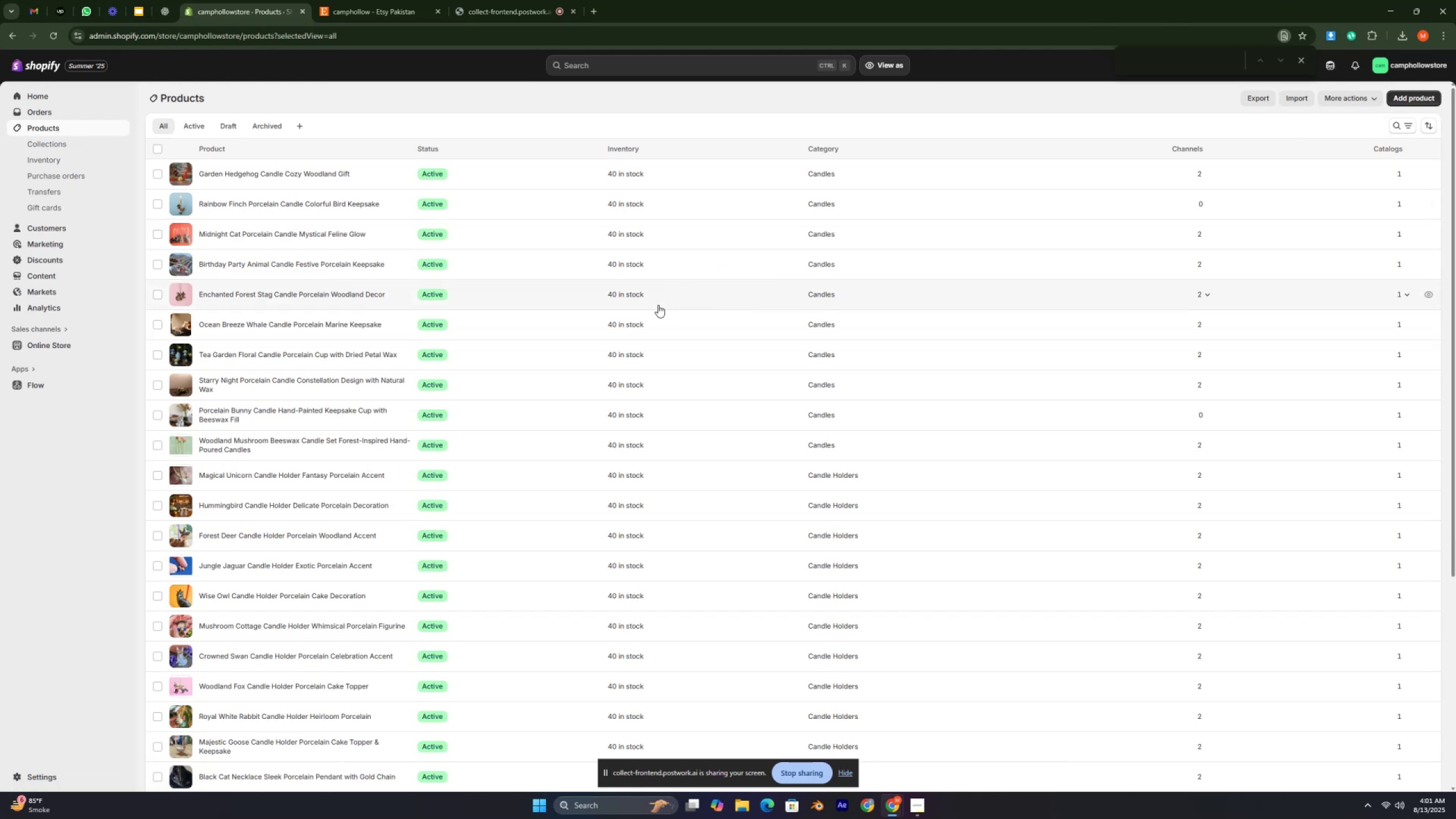 
key(Control+ControlLeft)
 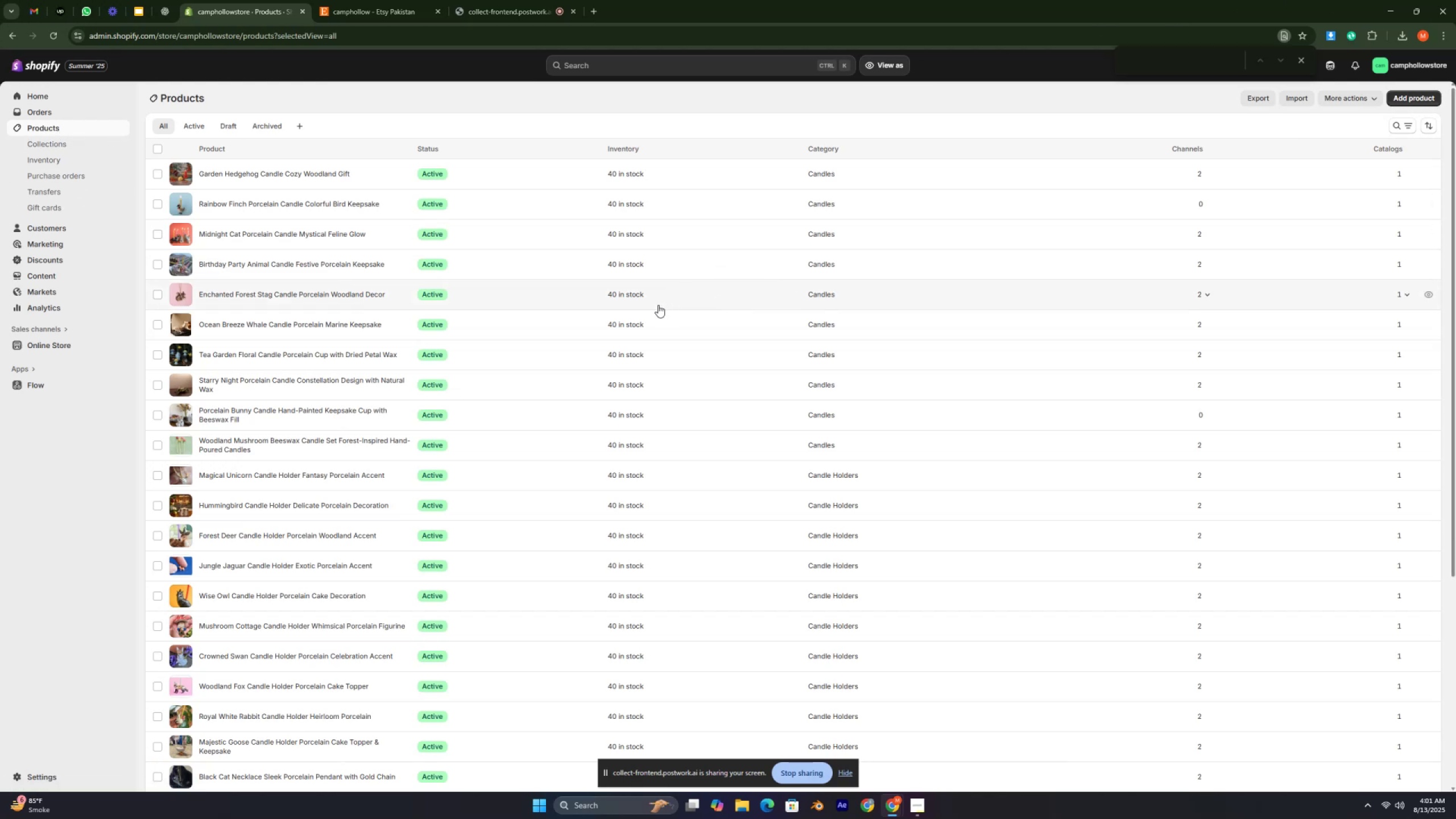 
key(Control+ControlLeft)
 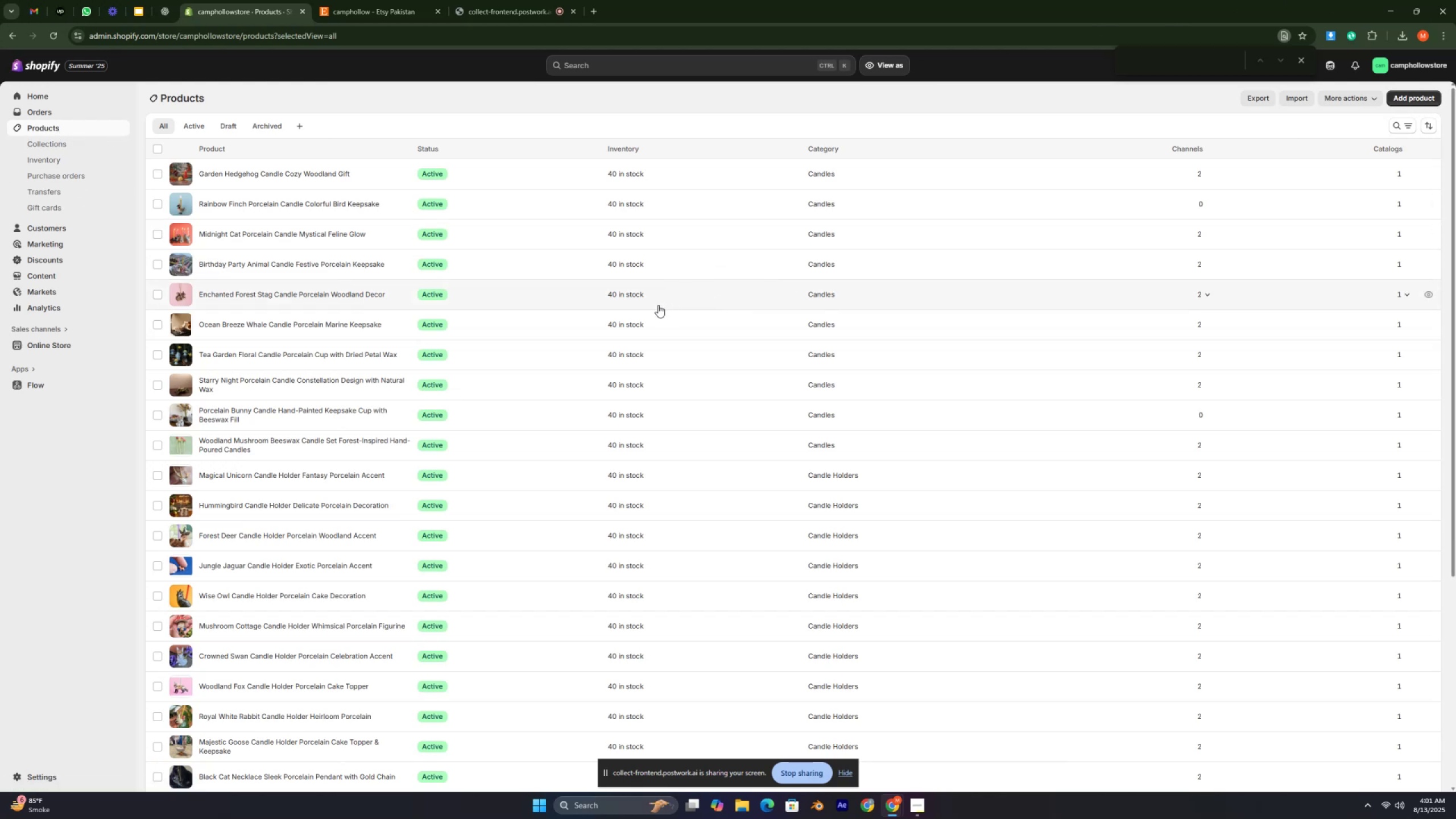 
key(Control+ControlLeft)
 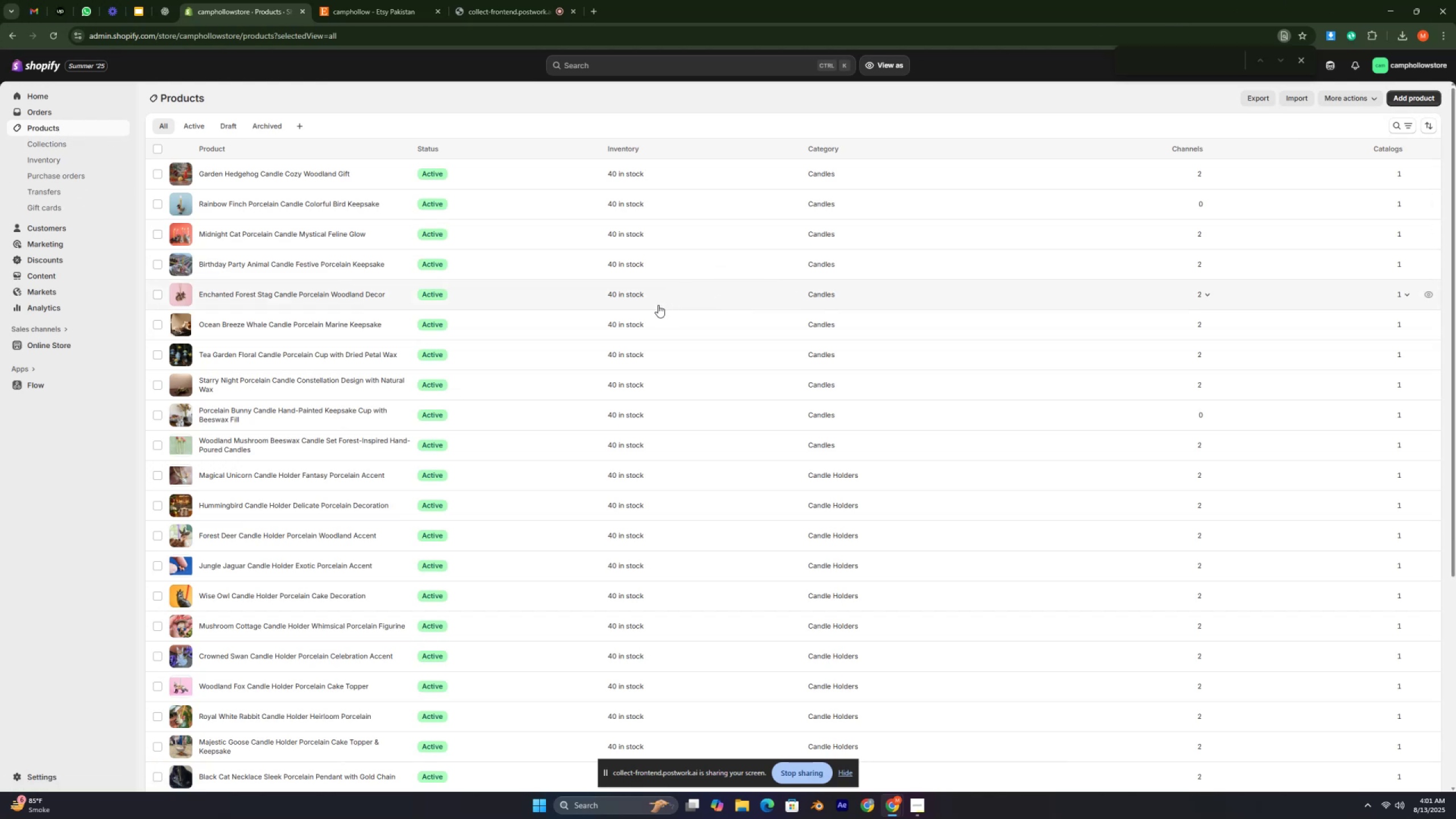 
key(Control+ControlLeft)
 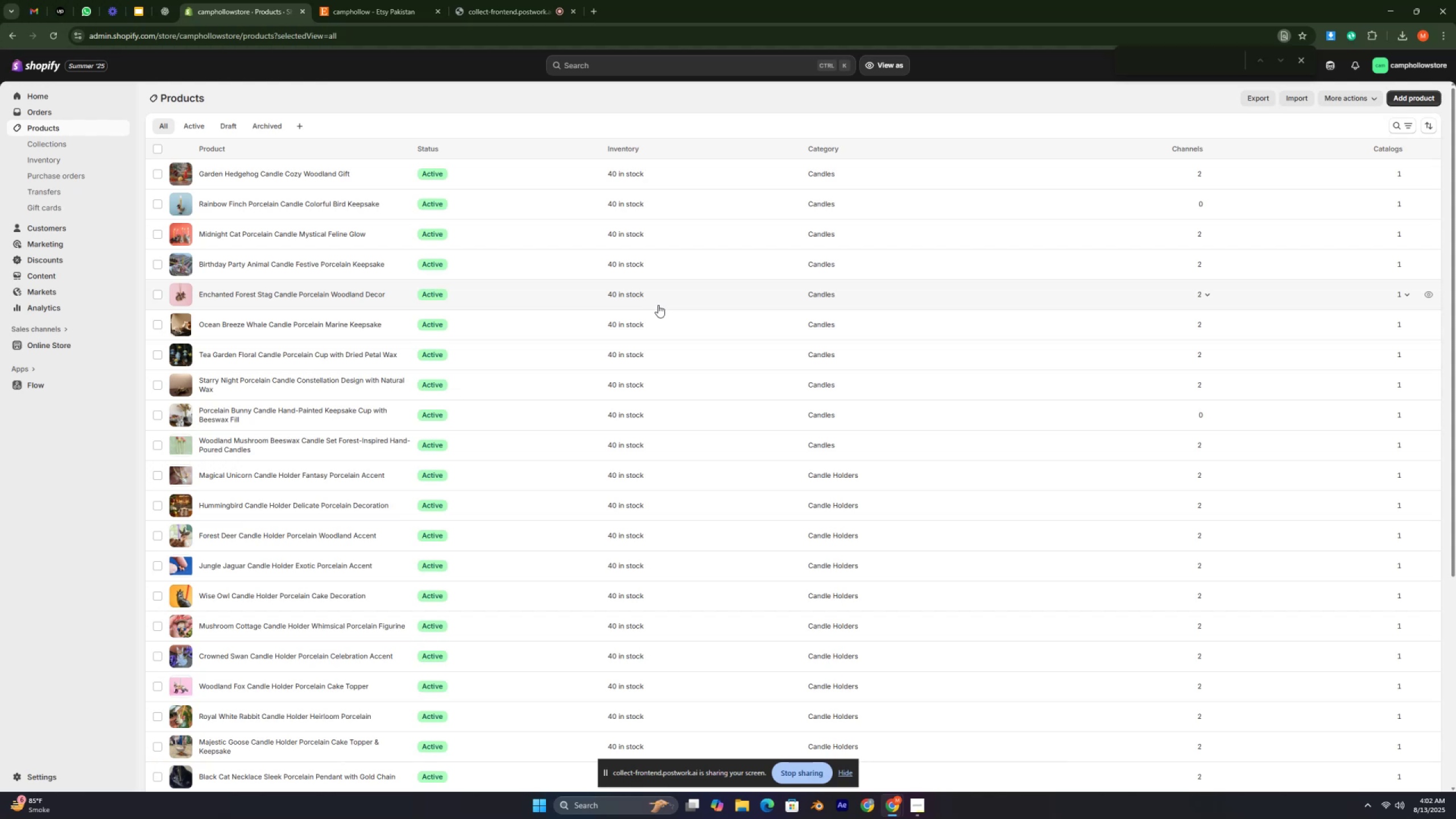 
wait(48.99)
 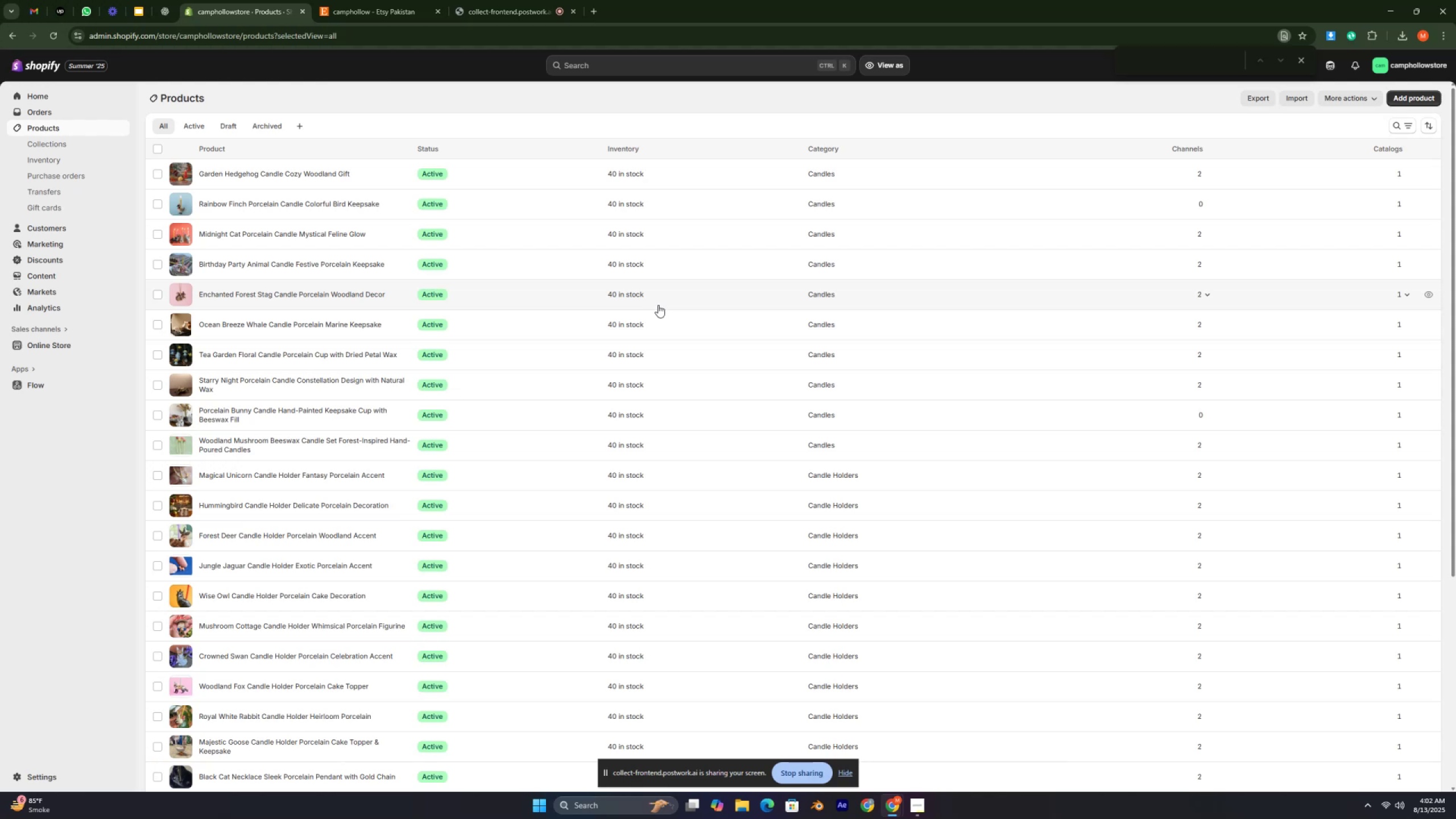 
key(Control+ControlLeft)
 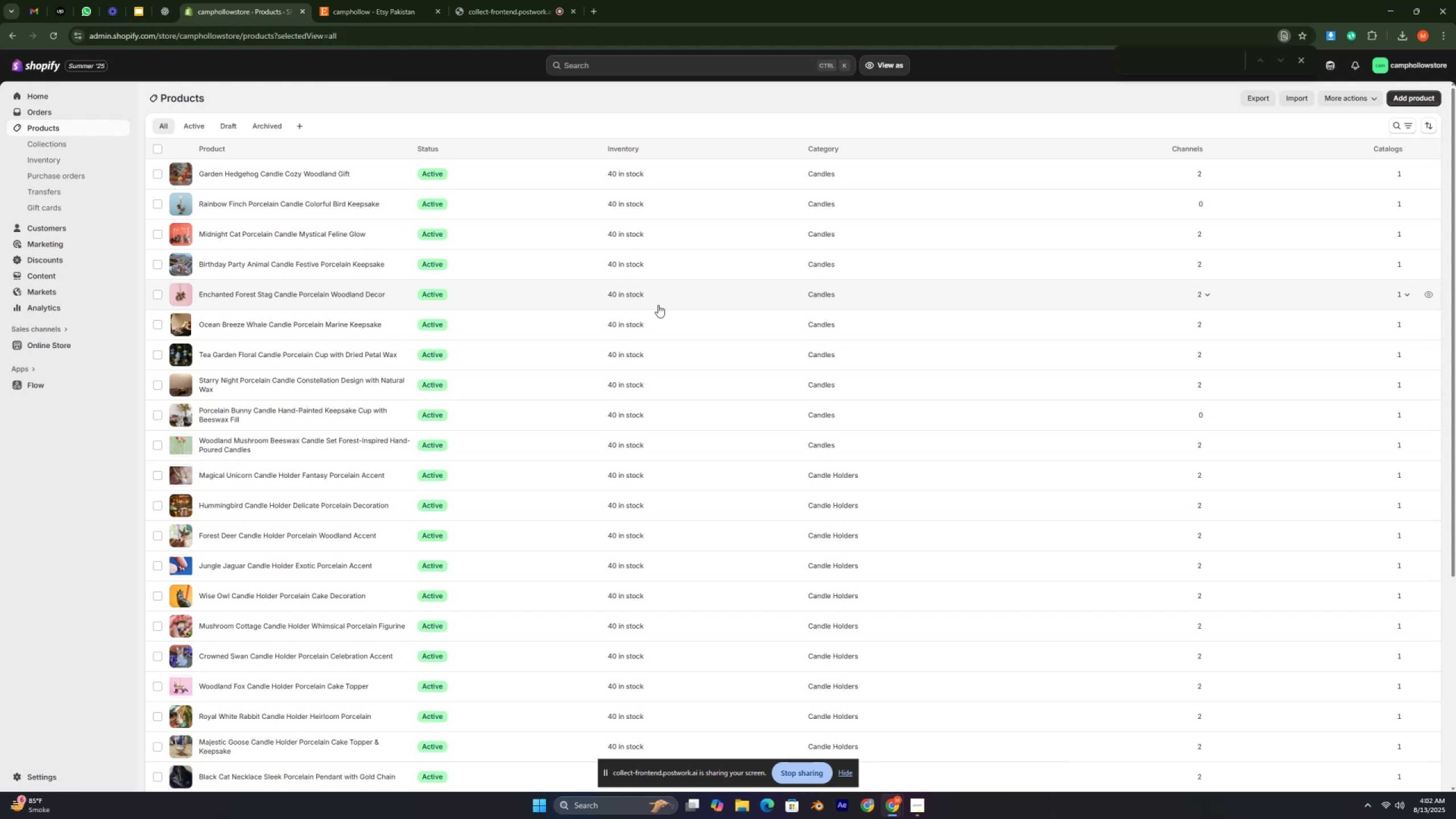 
key(Control+ControlLeft)
 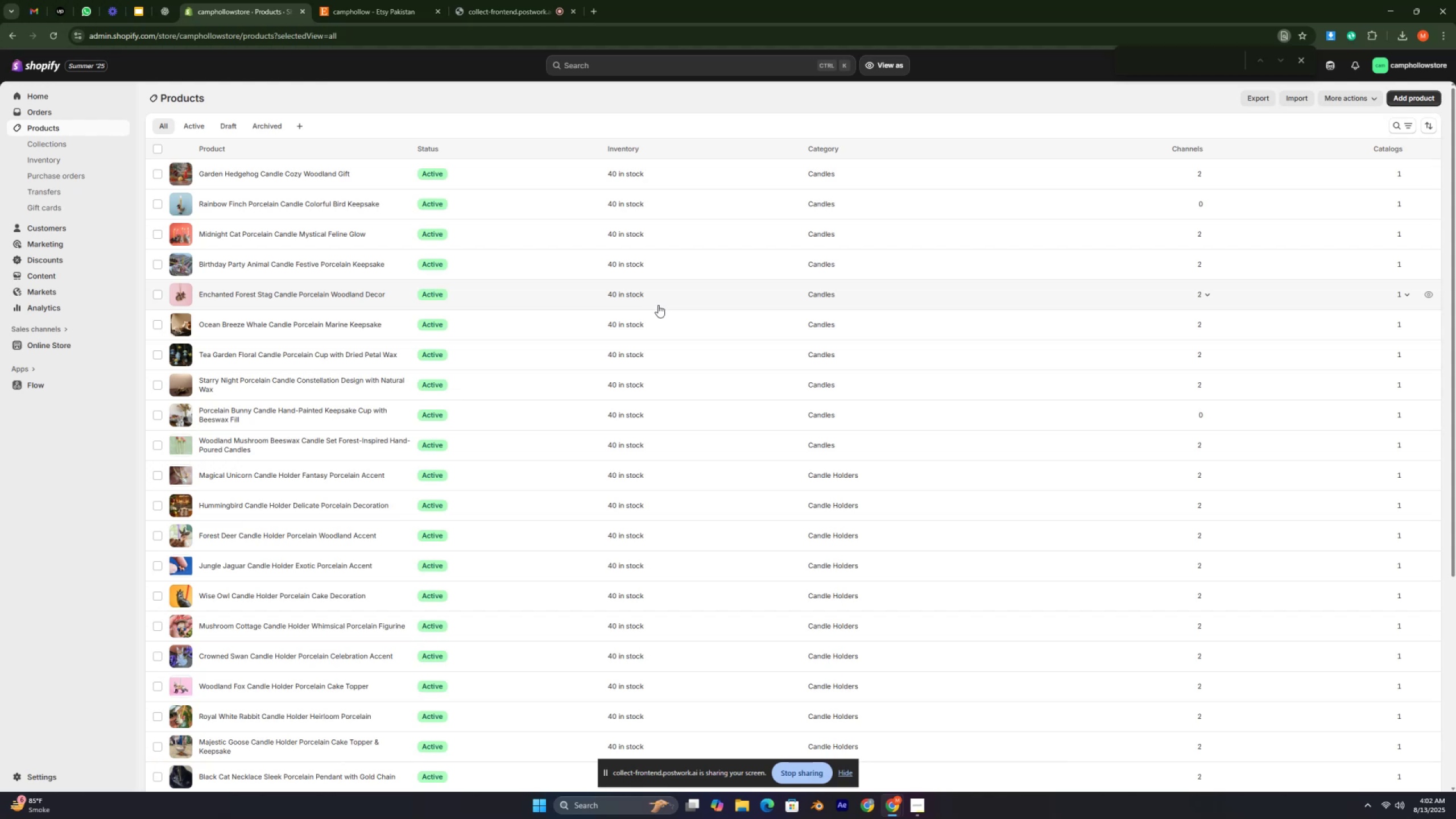 
key(Control+ControlLeft)
 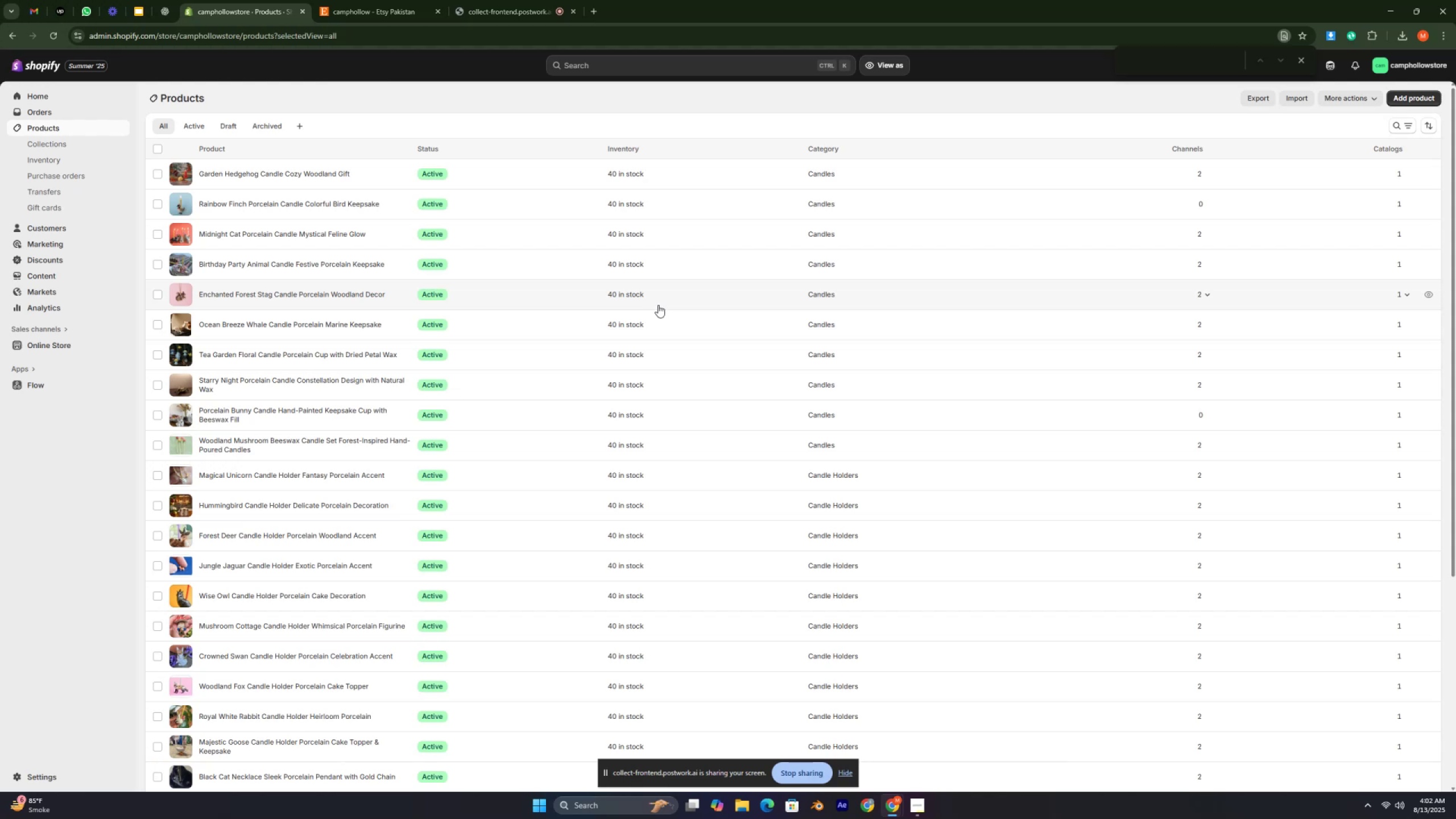 
key(Control+ControlLeft)
 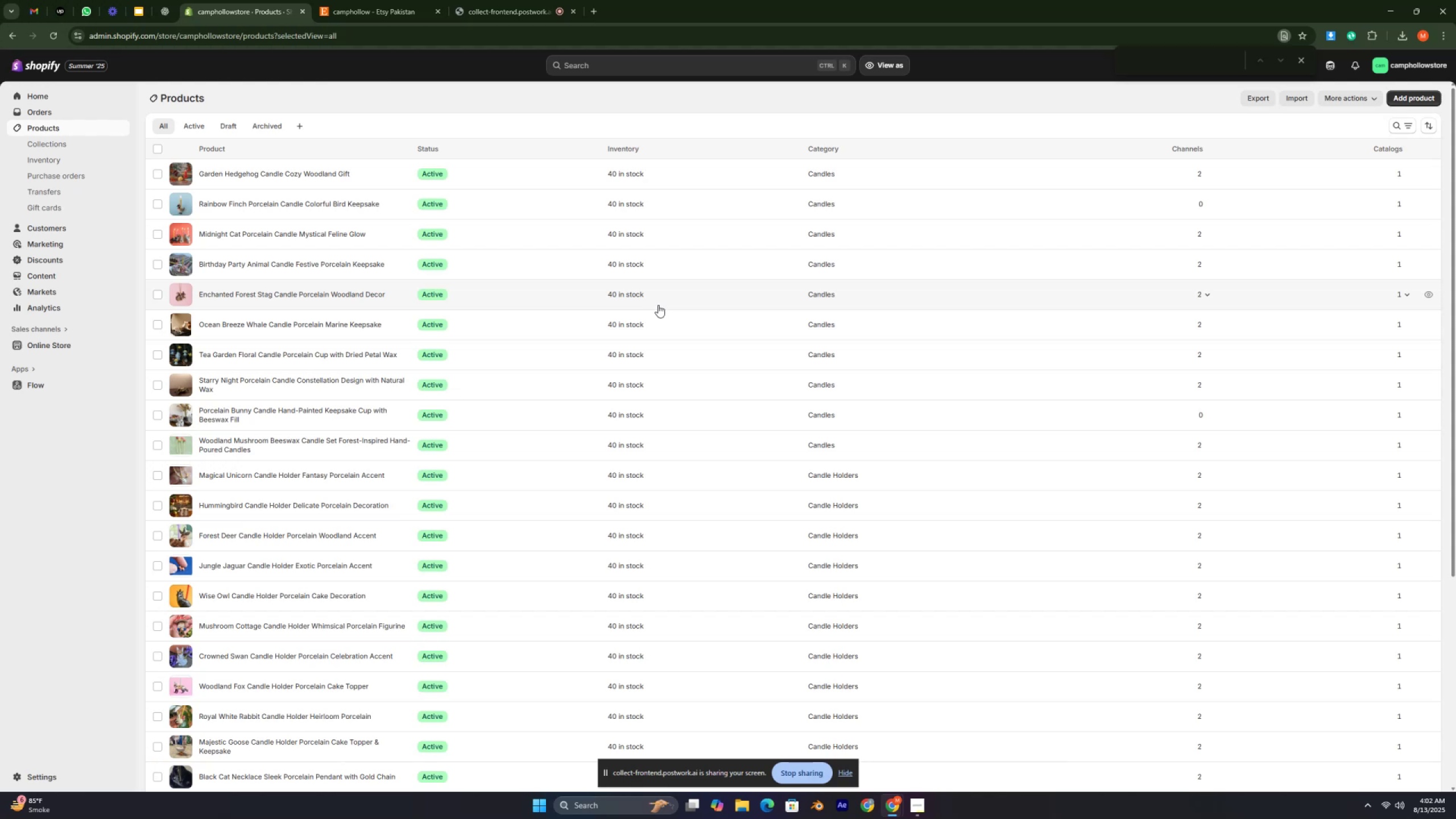 
key(Control+ControlLeft)
 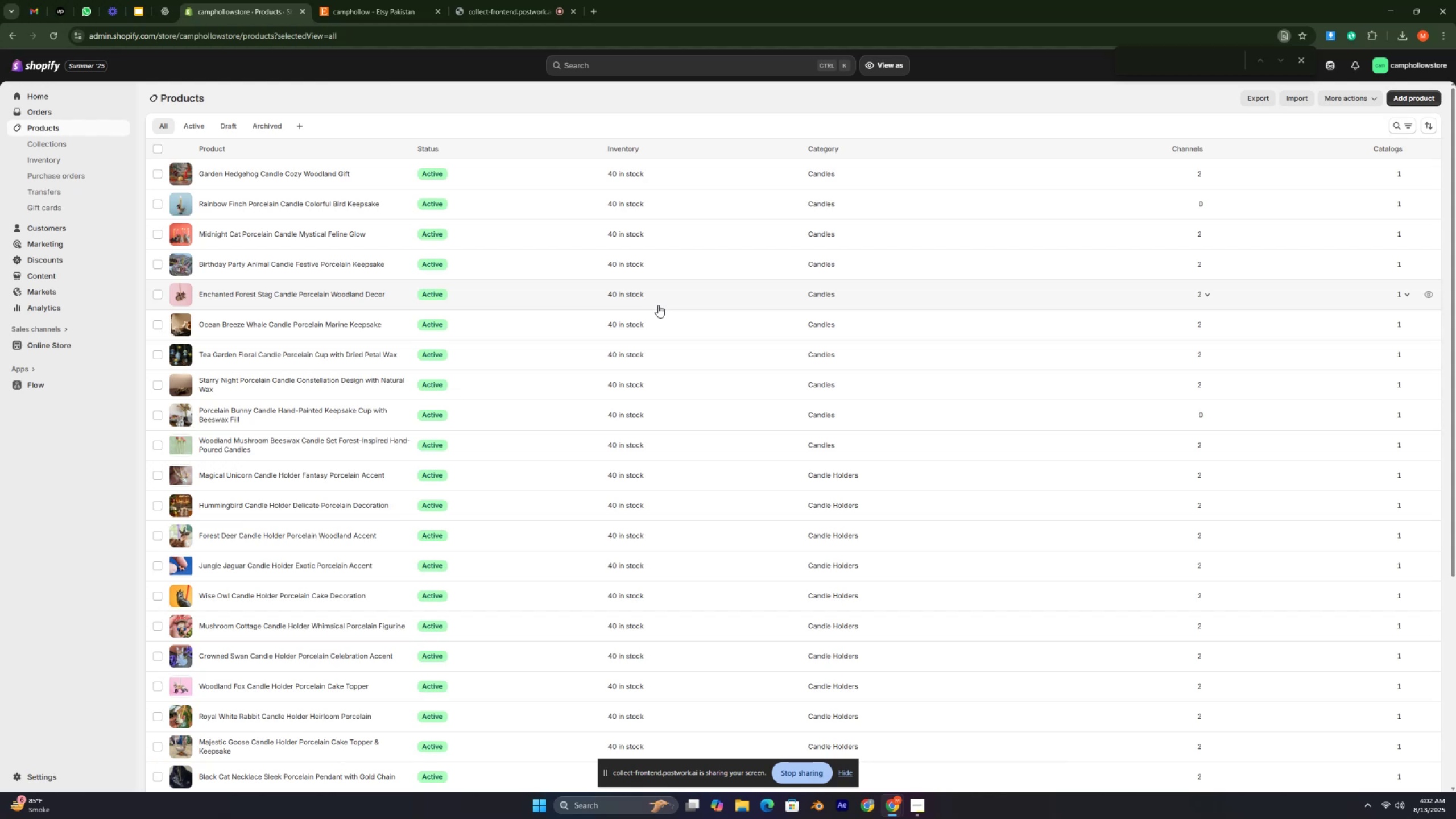 
key(Control+ControlLeft)
 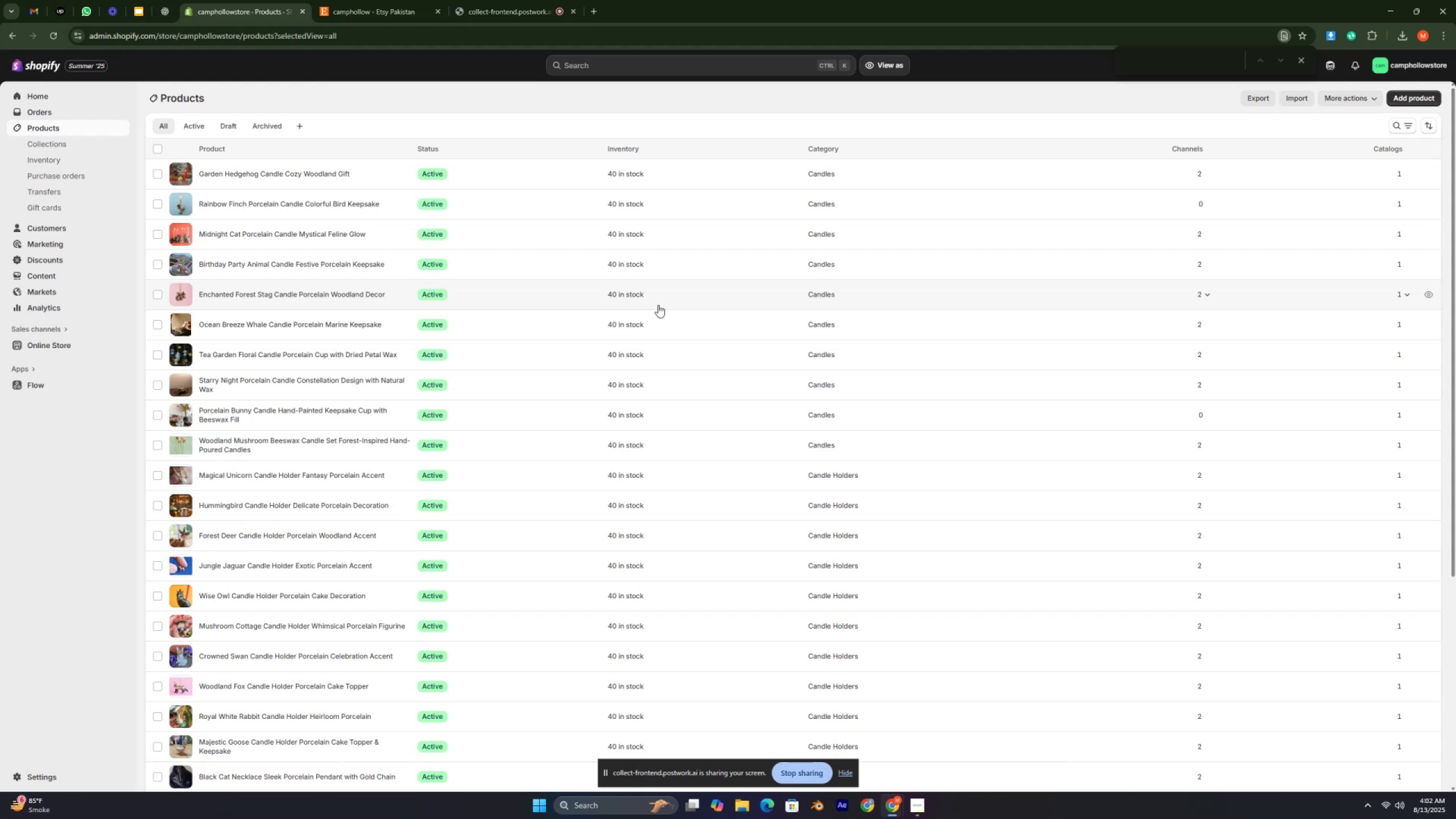 
key(Control+ControlLeft)
 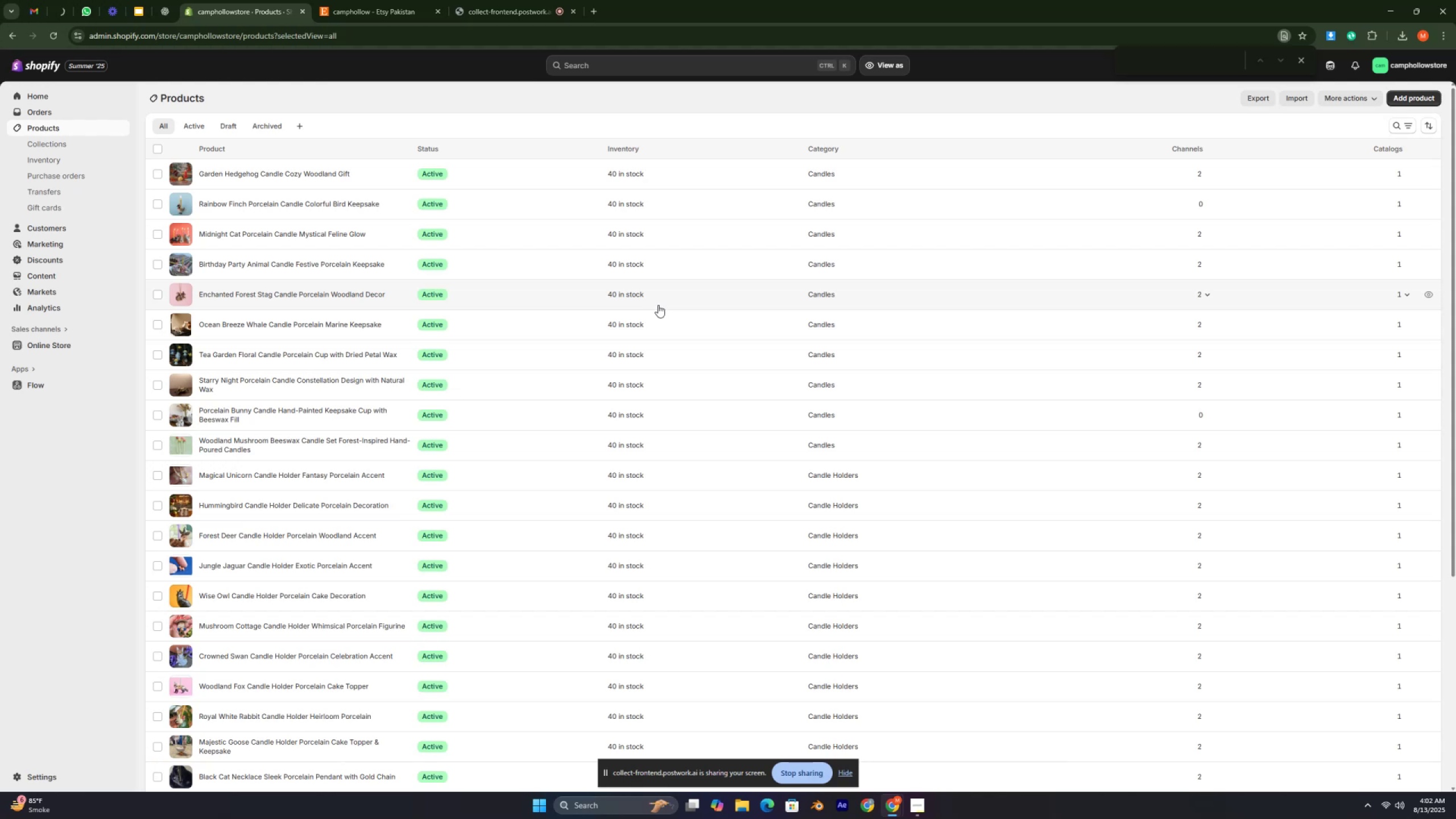 
key(Control+ControlLeft)
 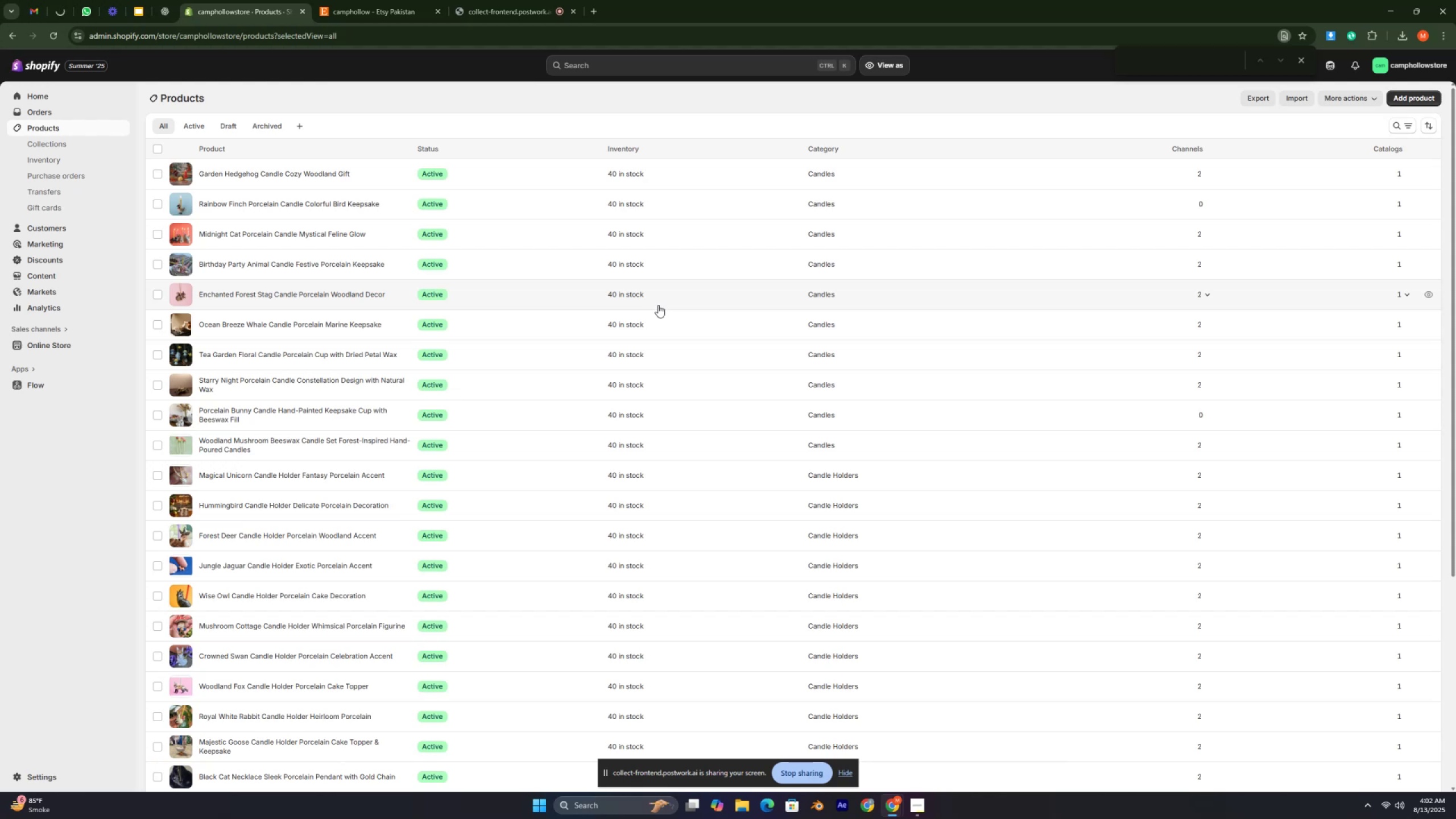 
key(Control+ControlLeft)
 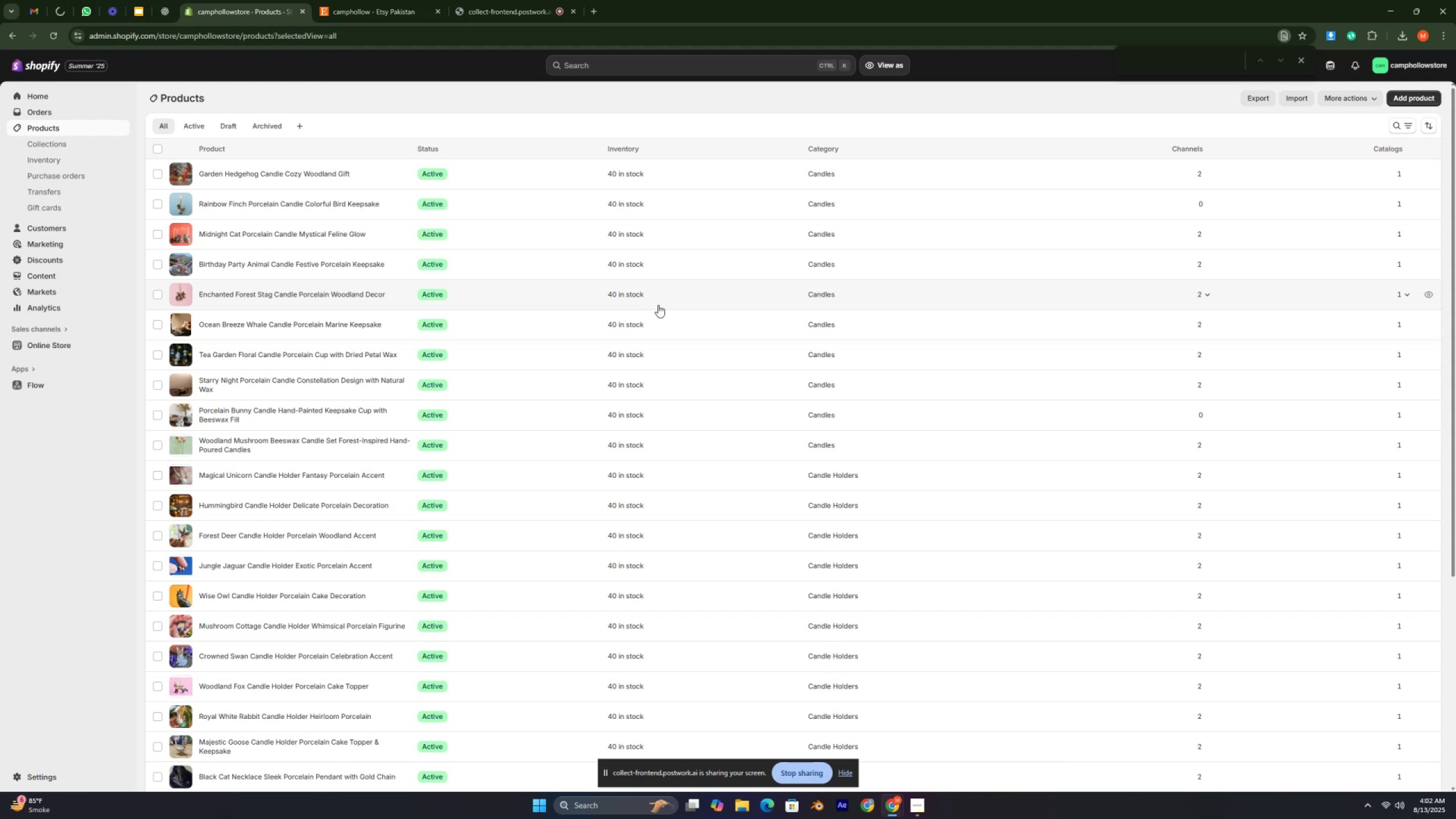 
key(Control+ControlLeft)
 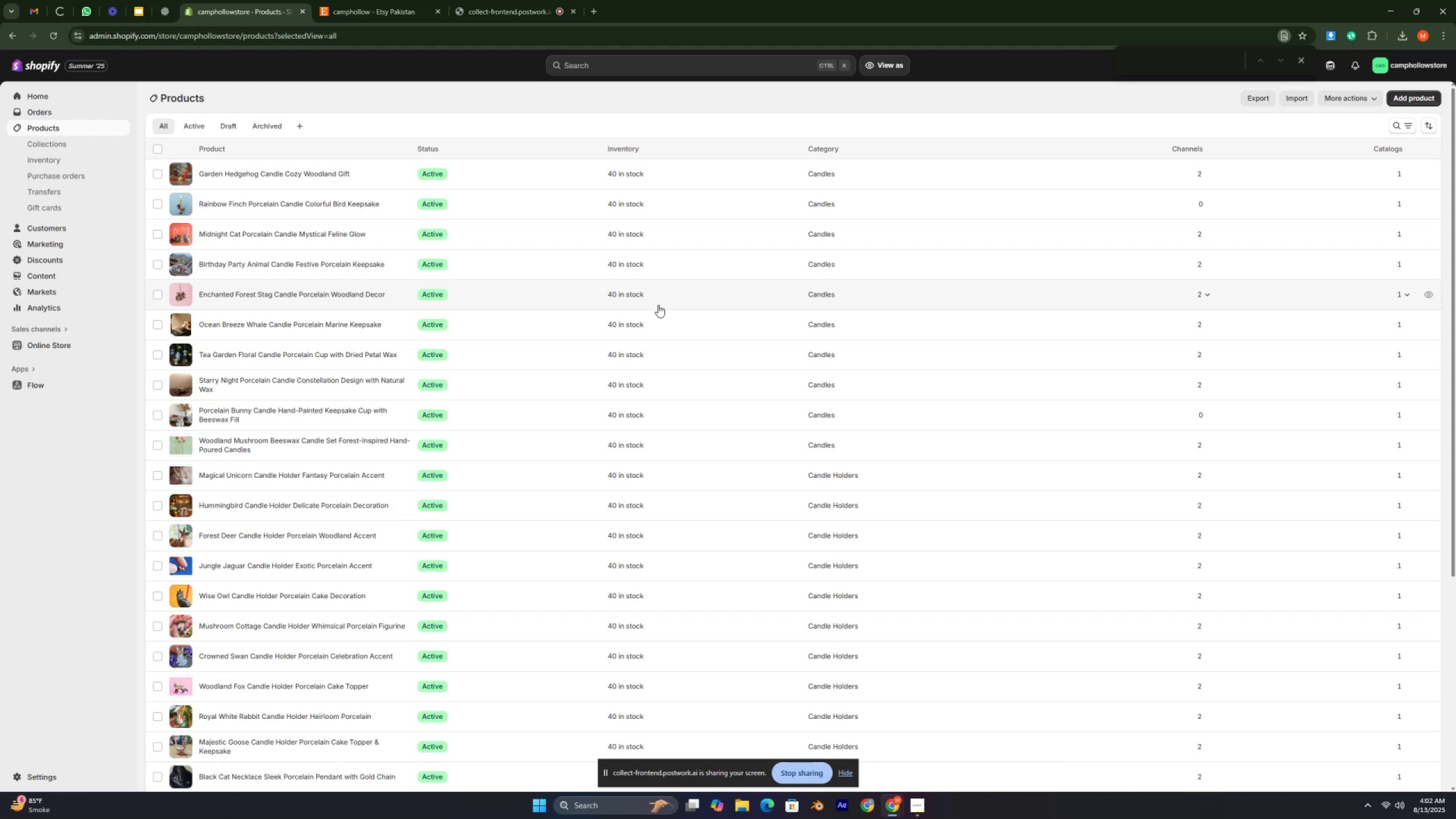 
key(Control+ControlLeft)
 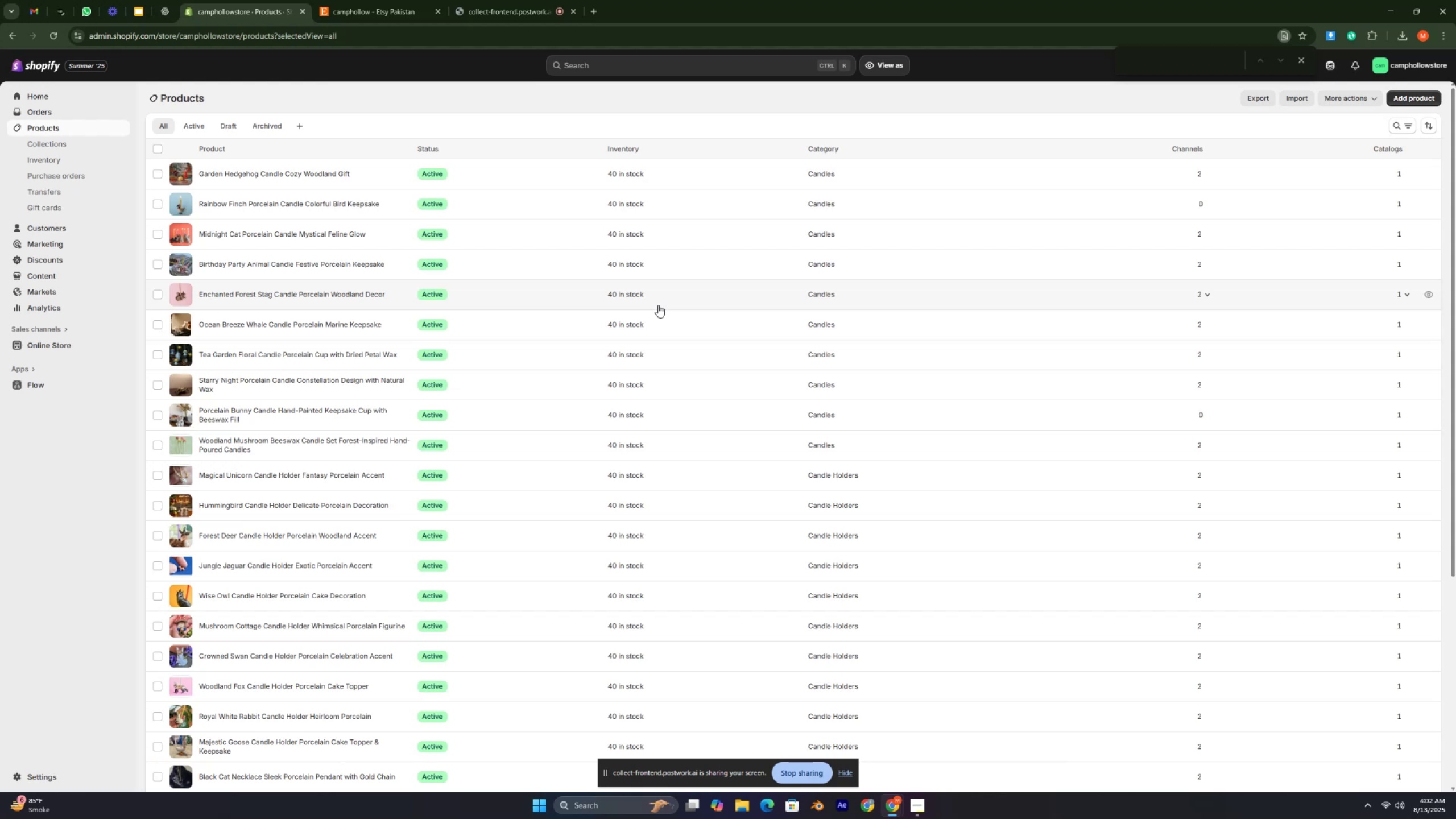 
key(Control+ControlLeft)
 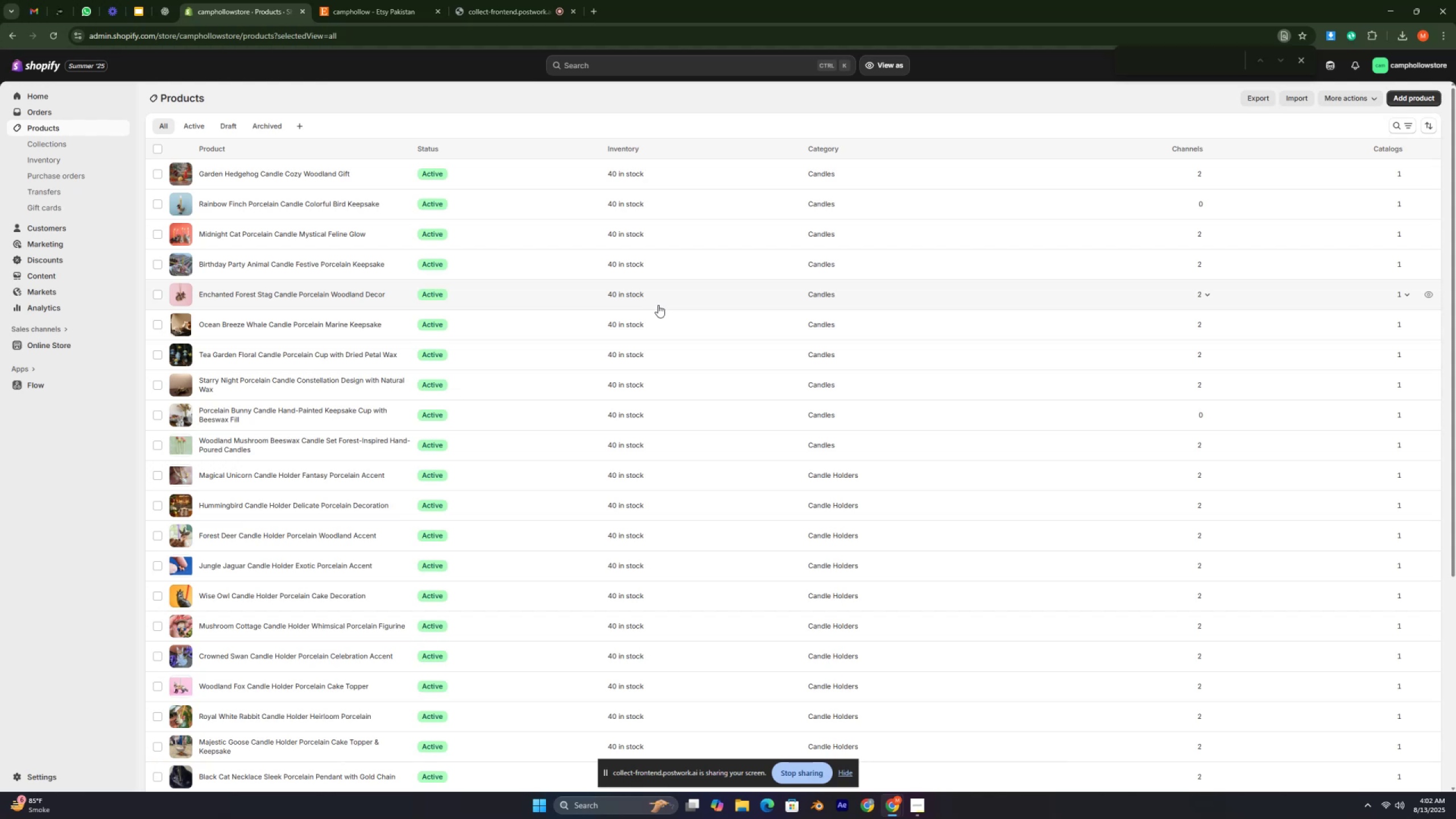 
key(Control+ControlLeft)
 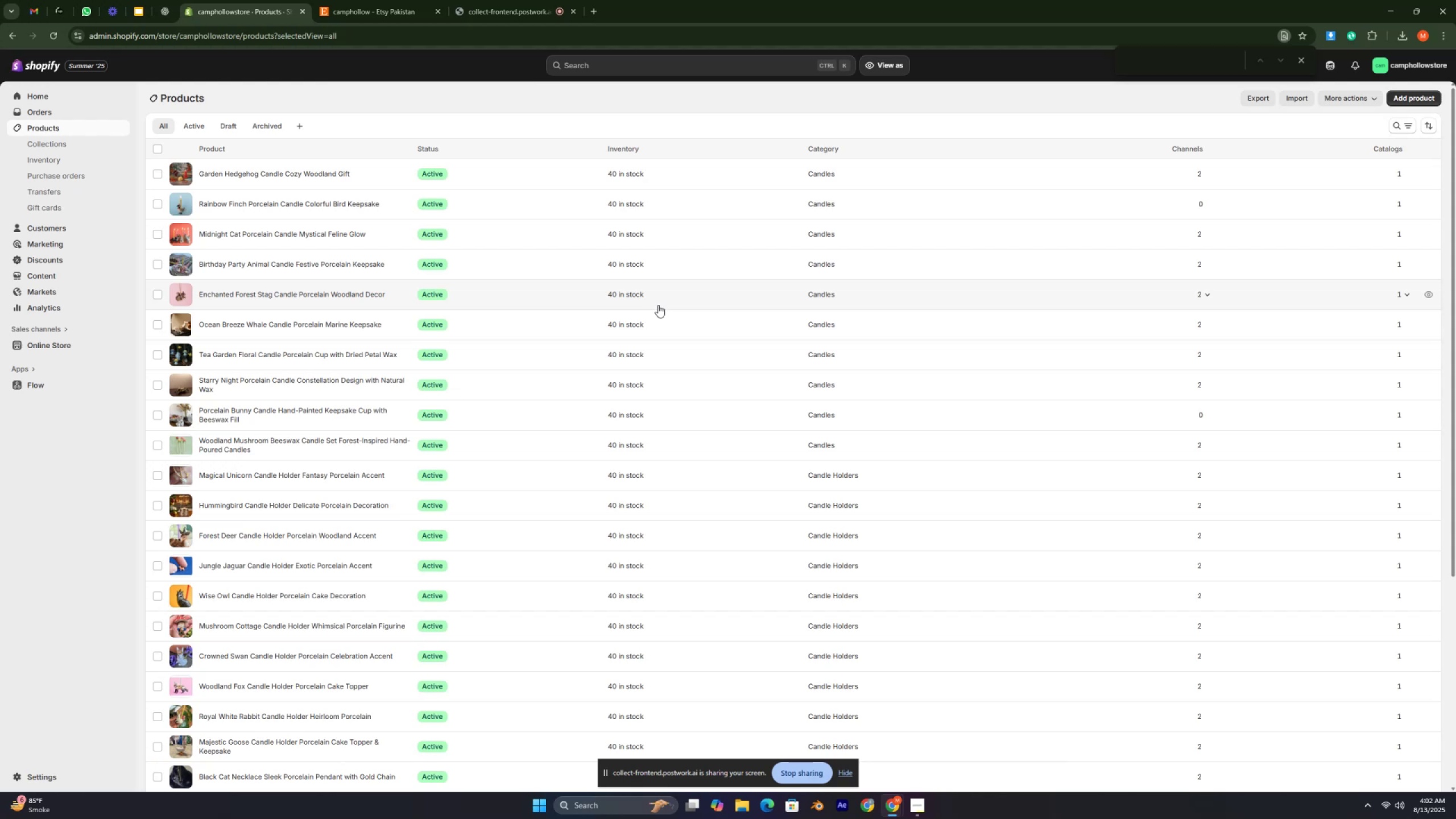 
key(Control+ControlLeft)
 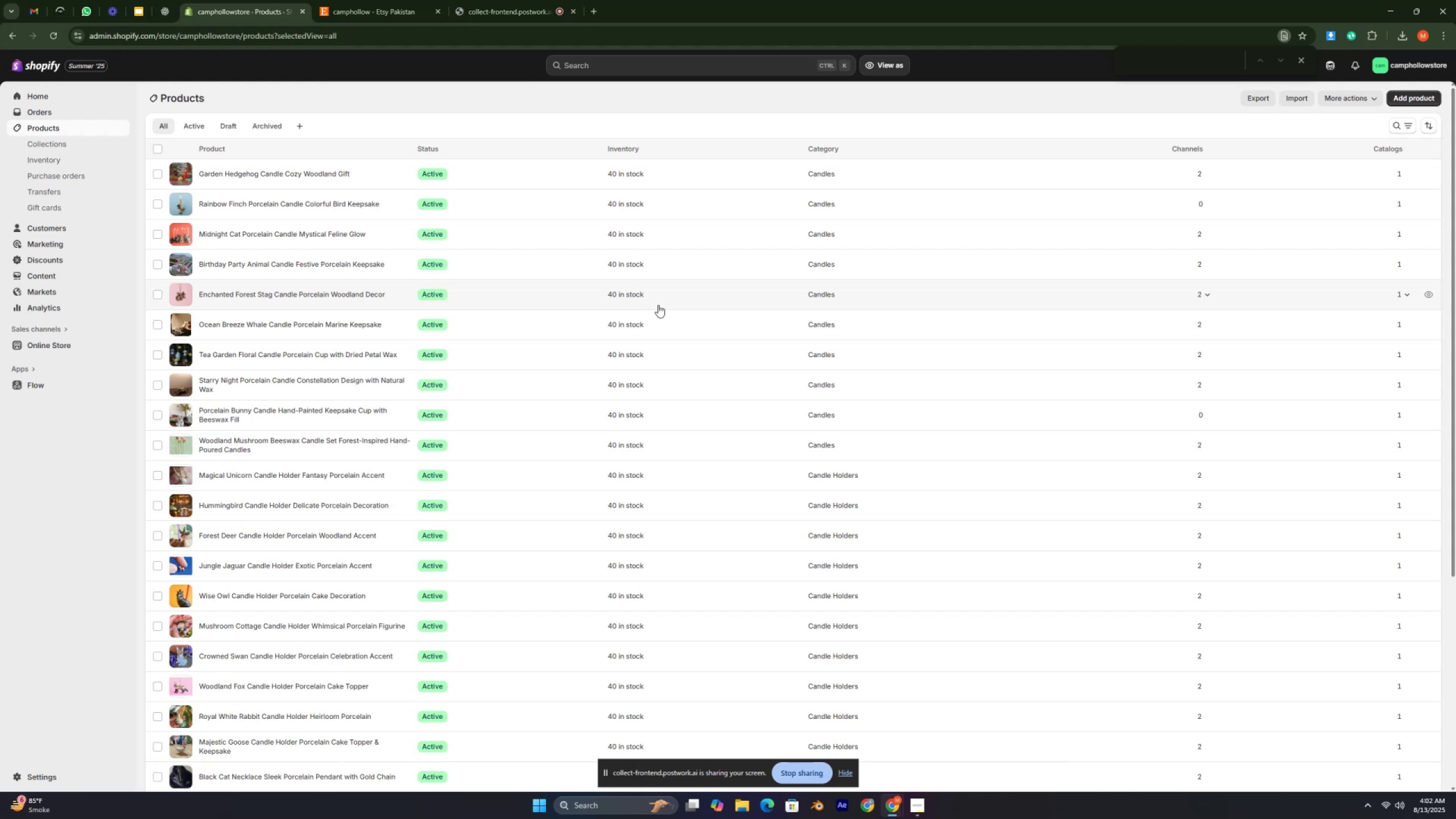 
key(Control+ControlLeft)
 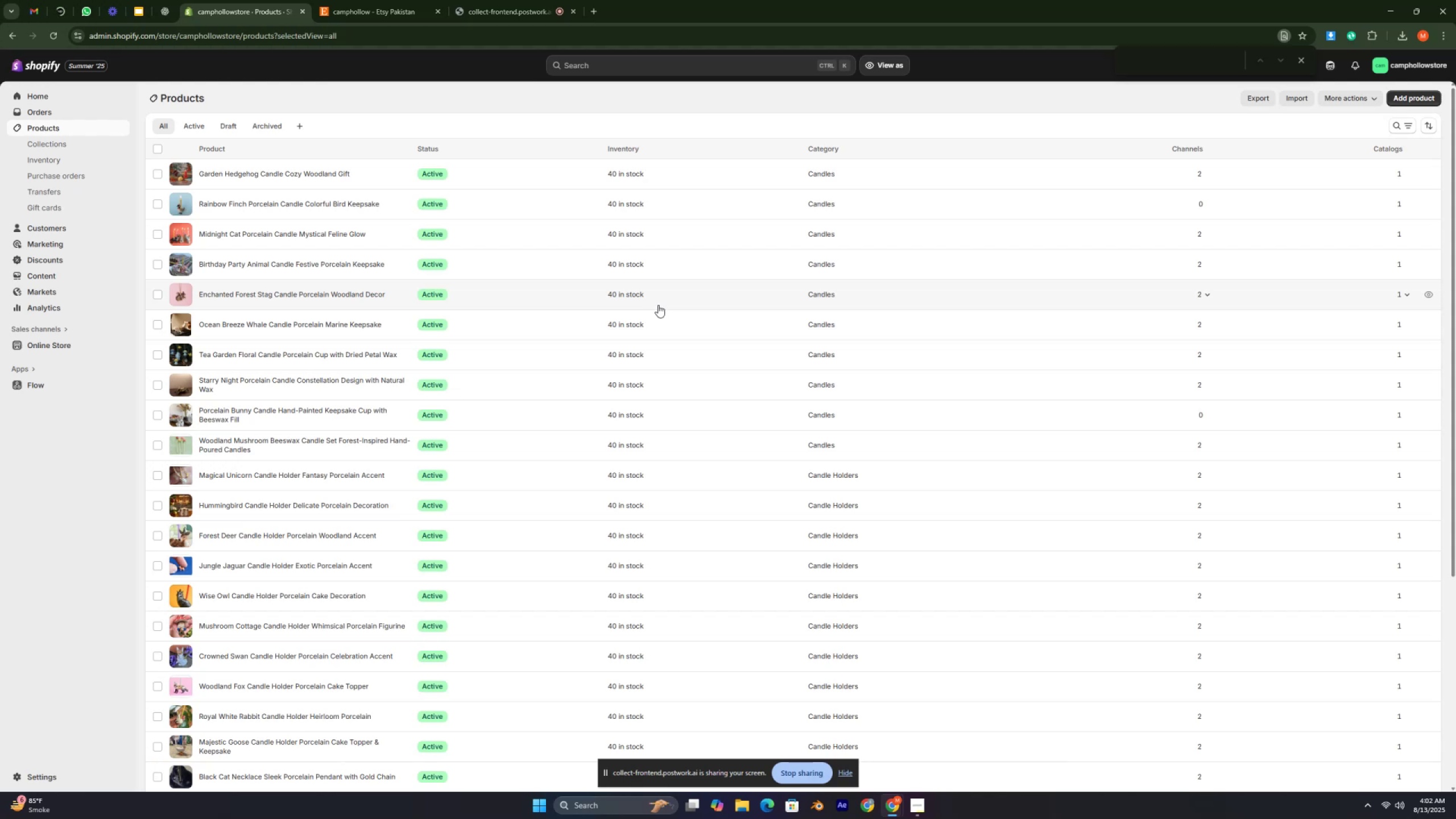 
key(Control+ControlLeft)
 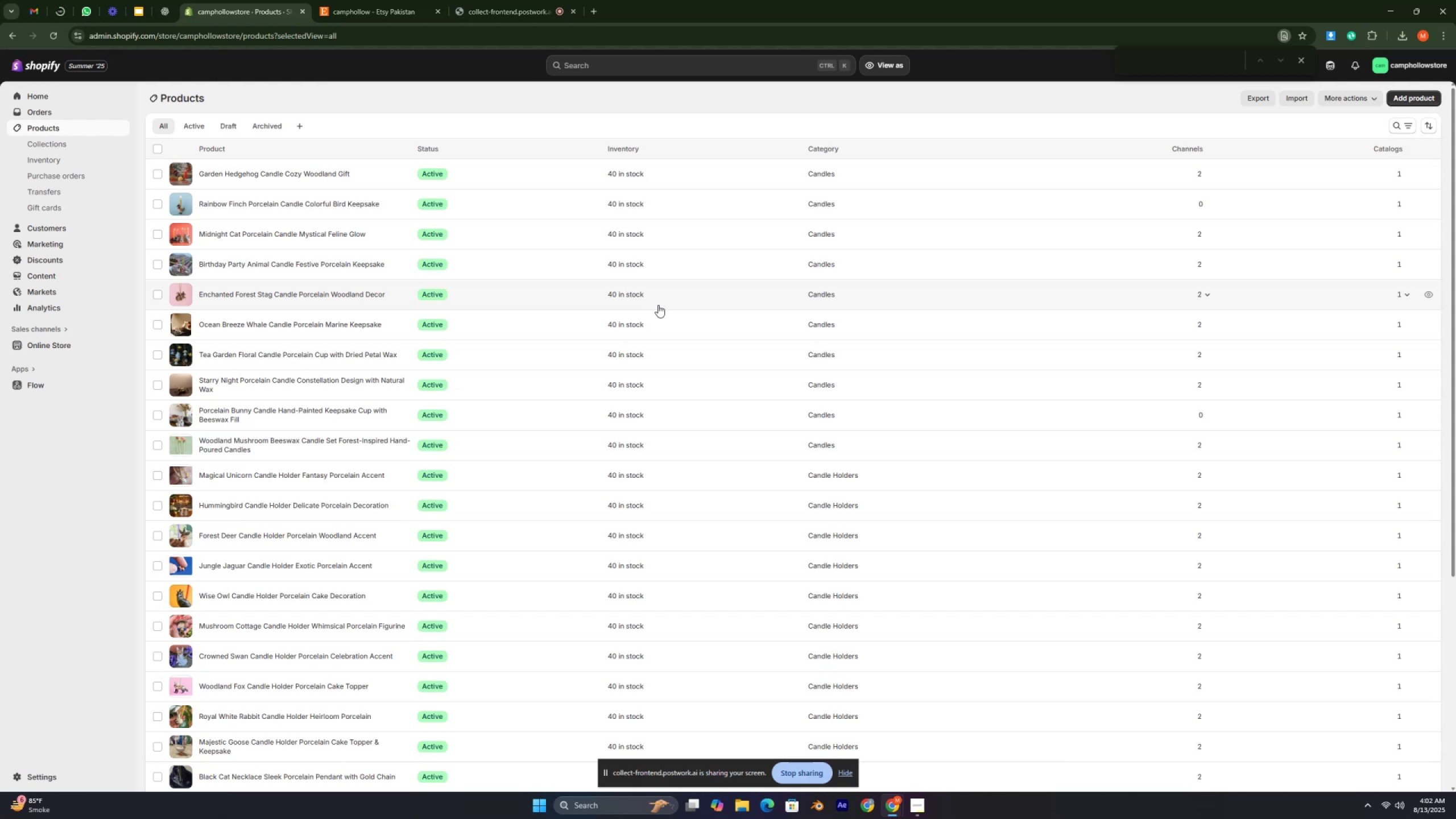 
key(Control+ControlLeft)
 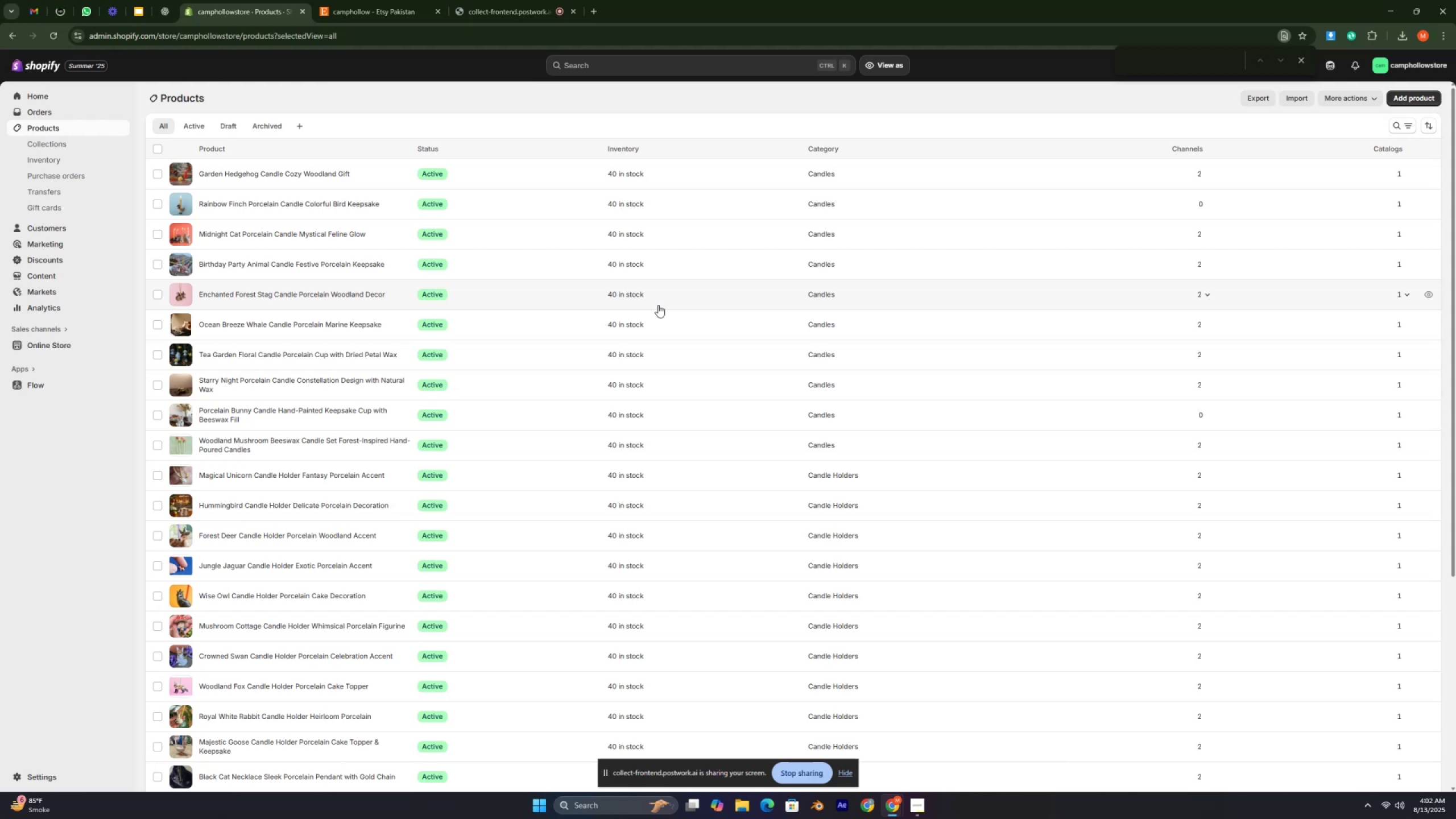 
key(Control+ControlLeft)
 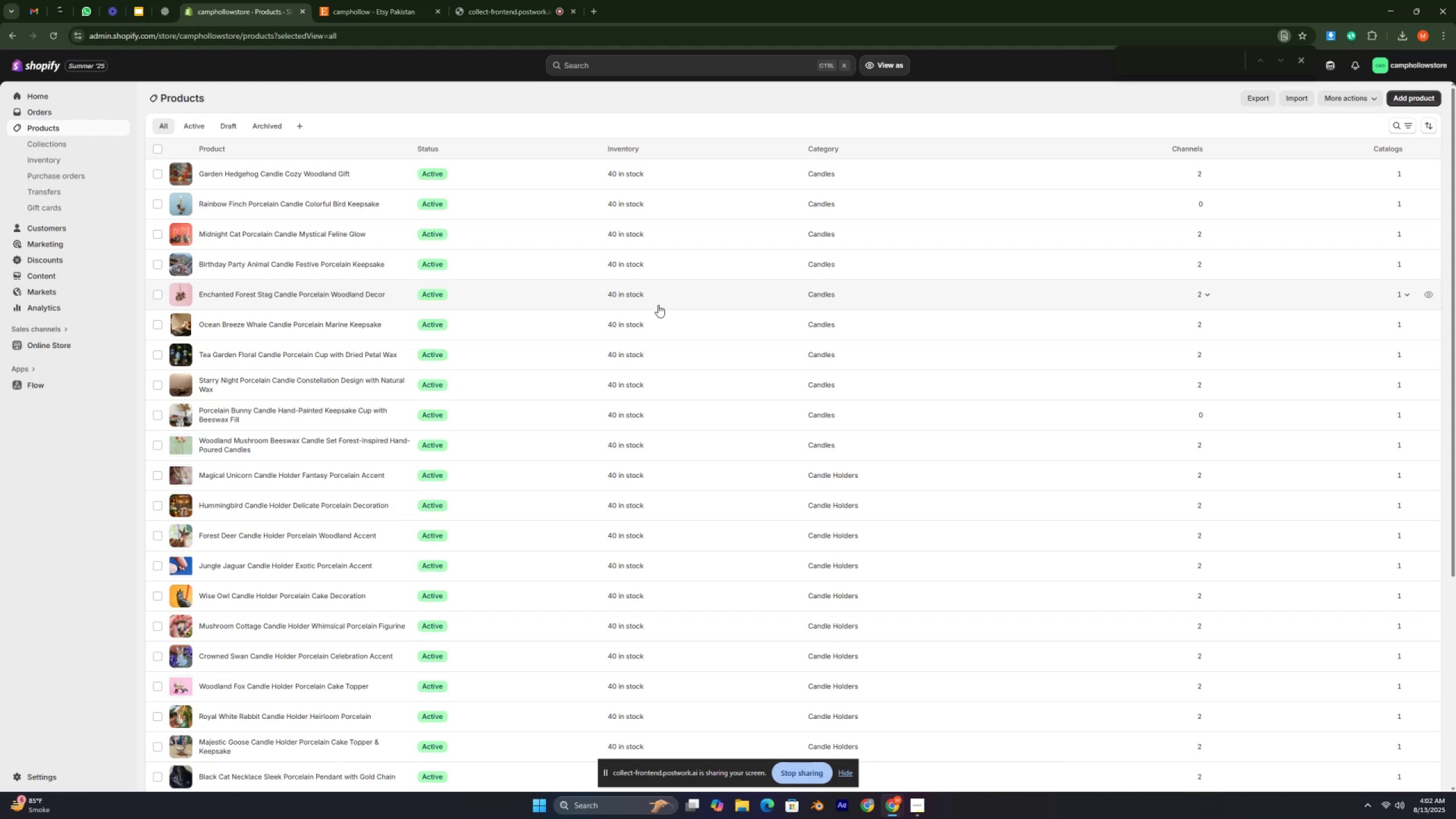 
key(Control+ControlLeft)
 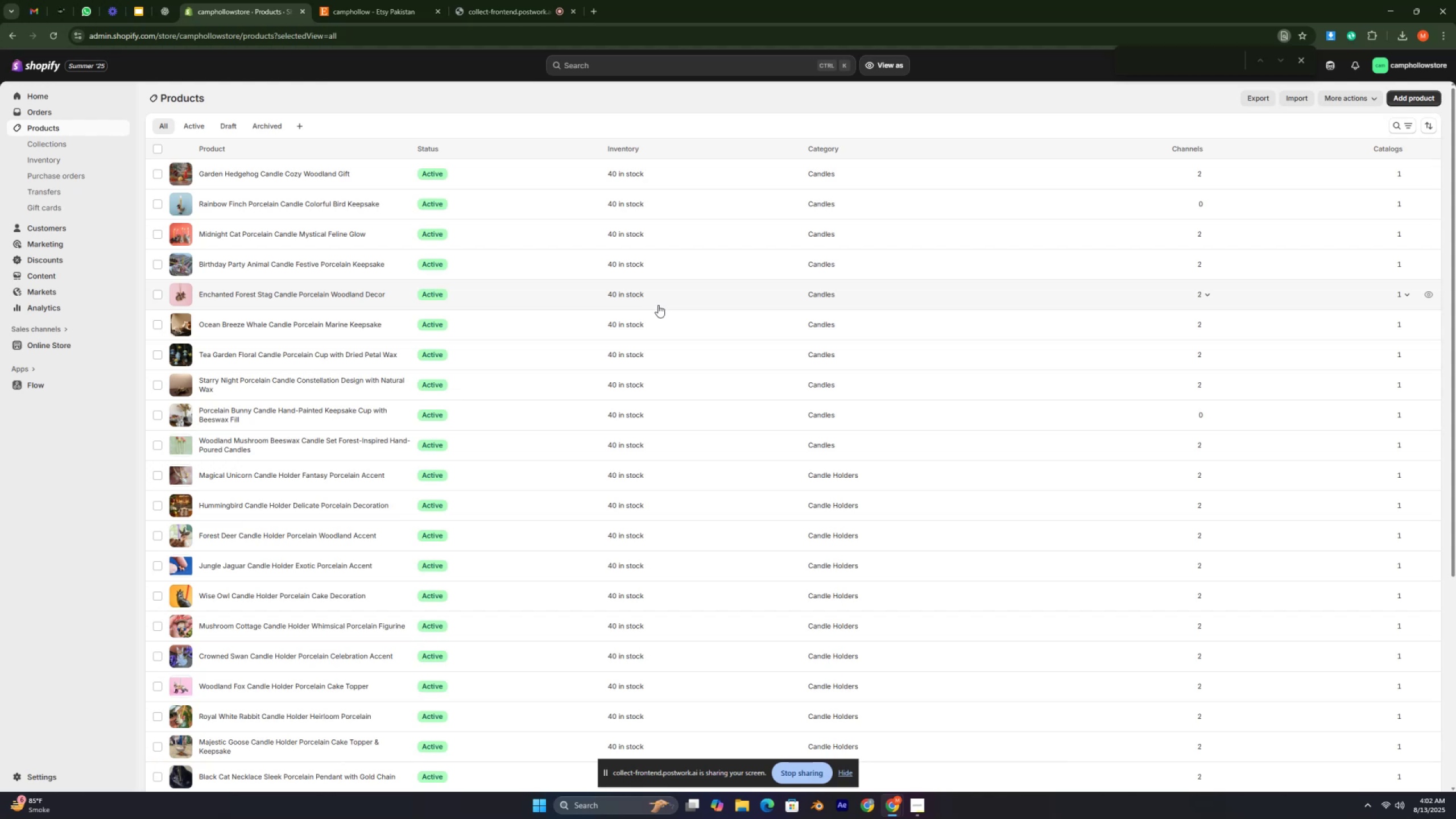 
key(Control+ControlLeft)
 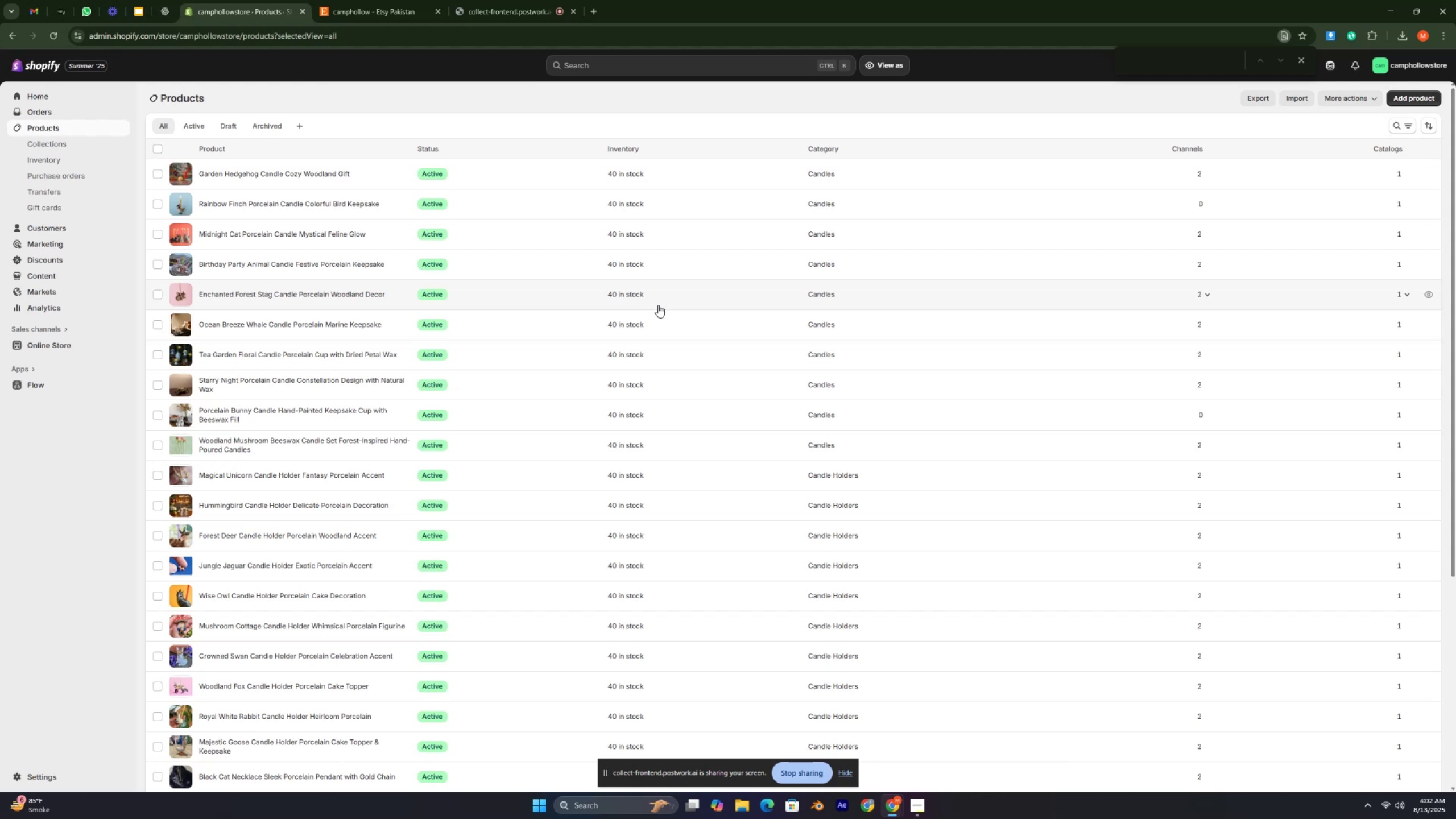 
key(Control+ControlLeft)
 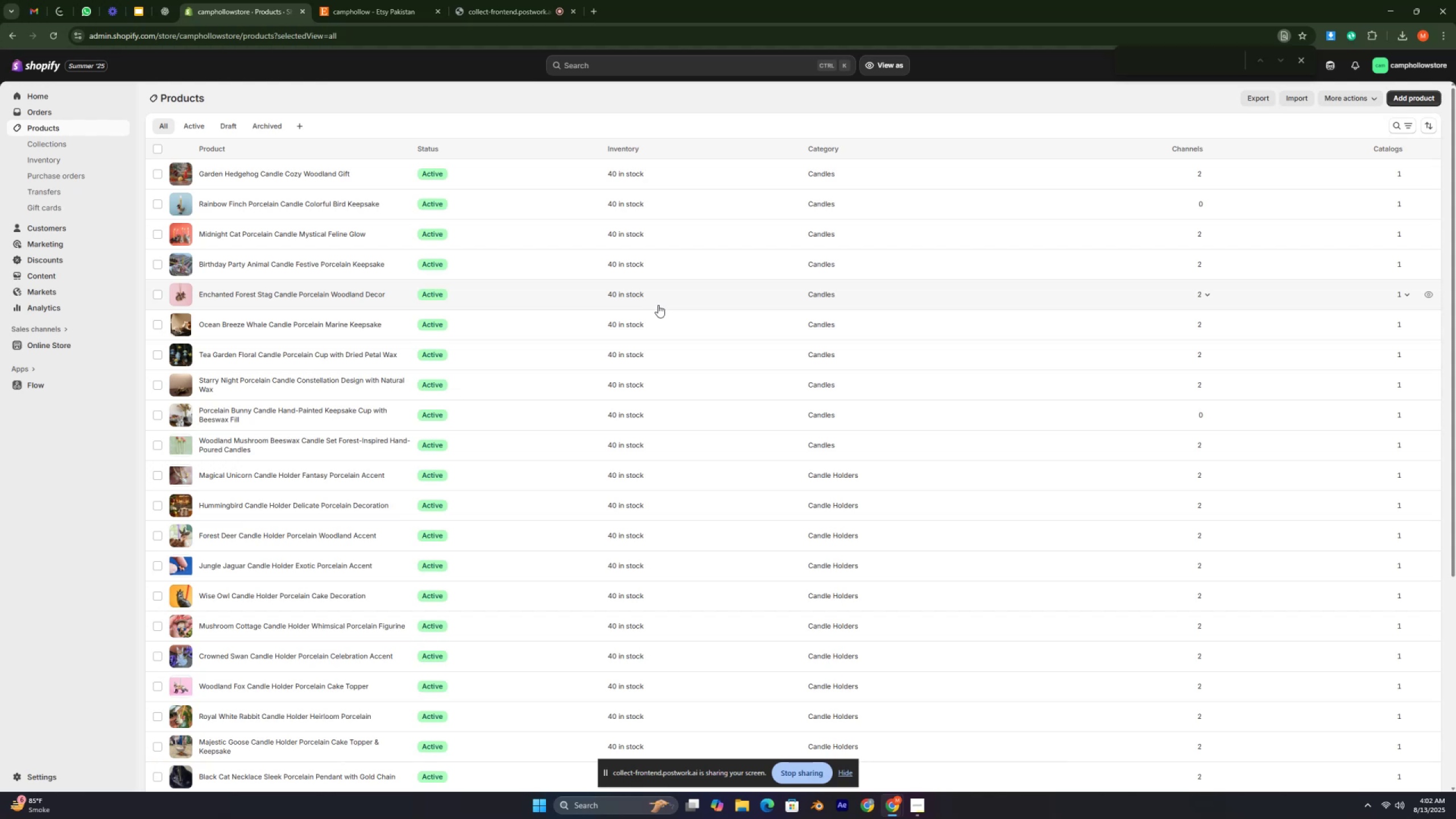 
hold_key(key=ControlLeft, duration=1.52)
 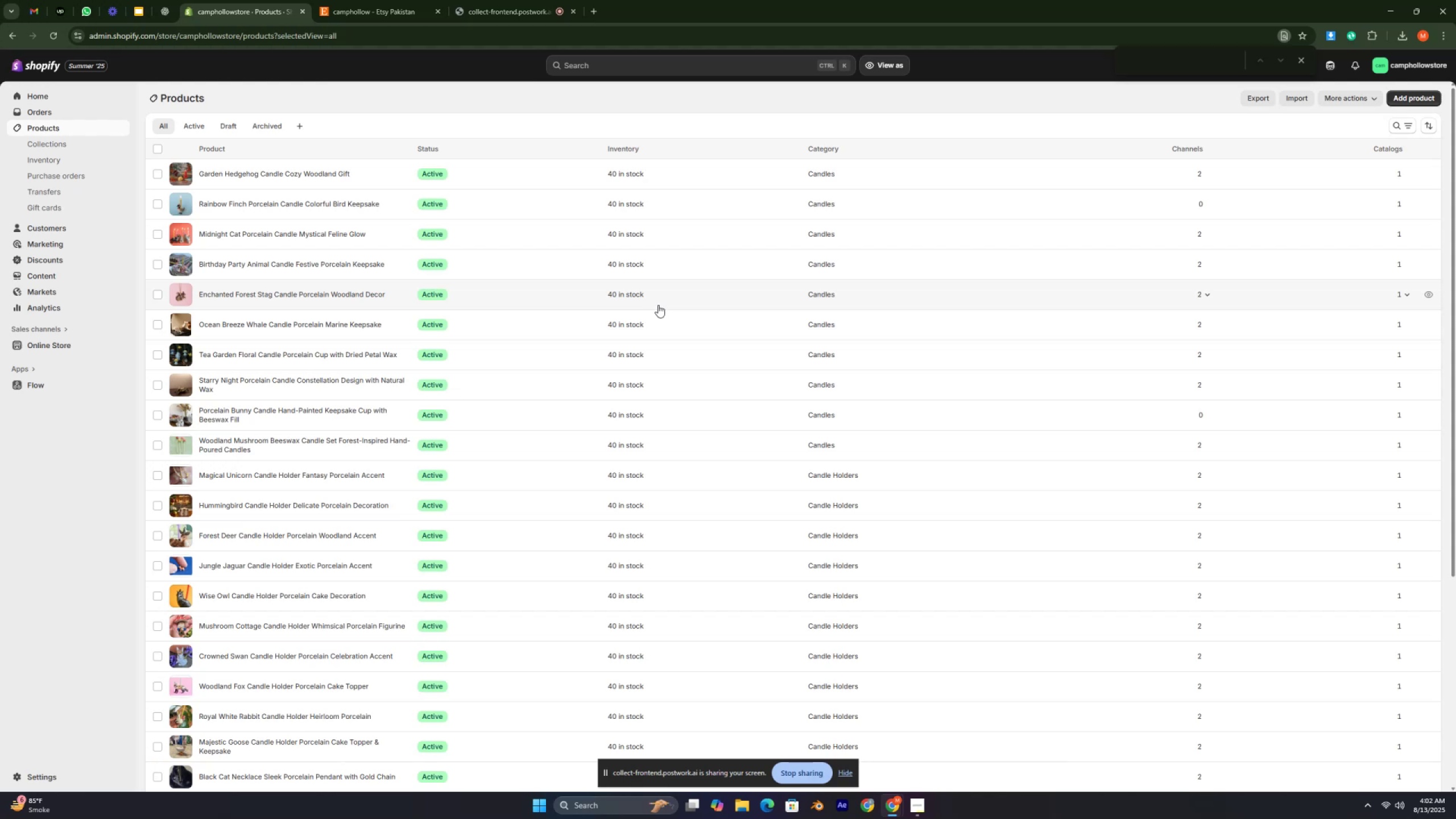 
key(Control+ControlLeft)
 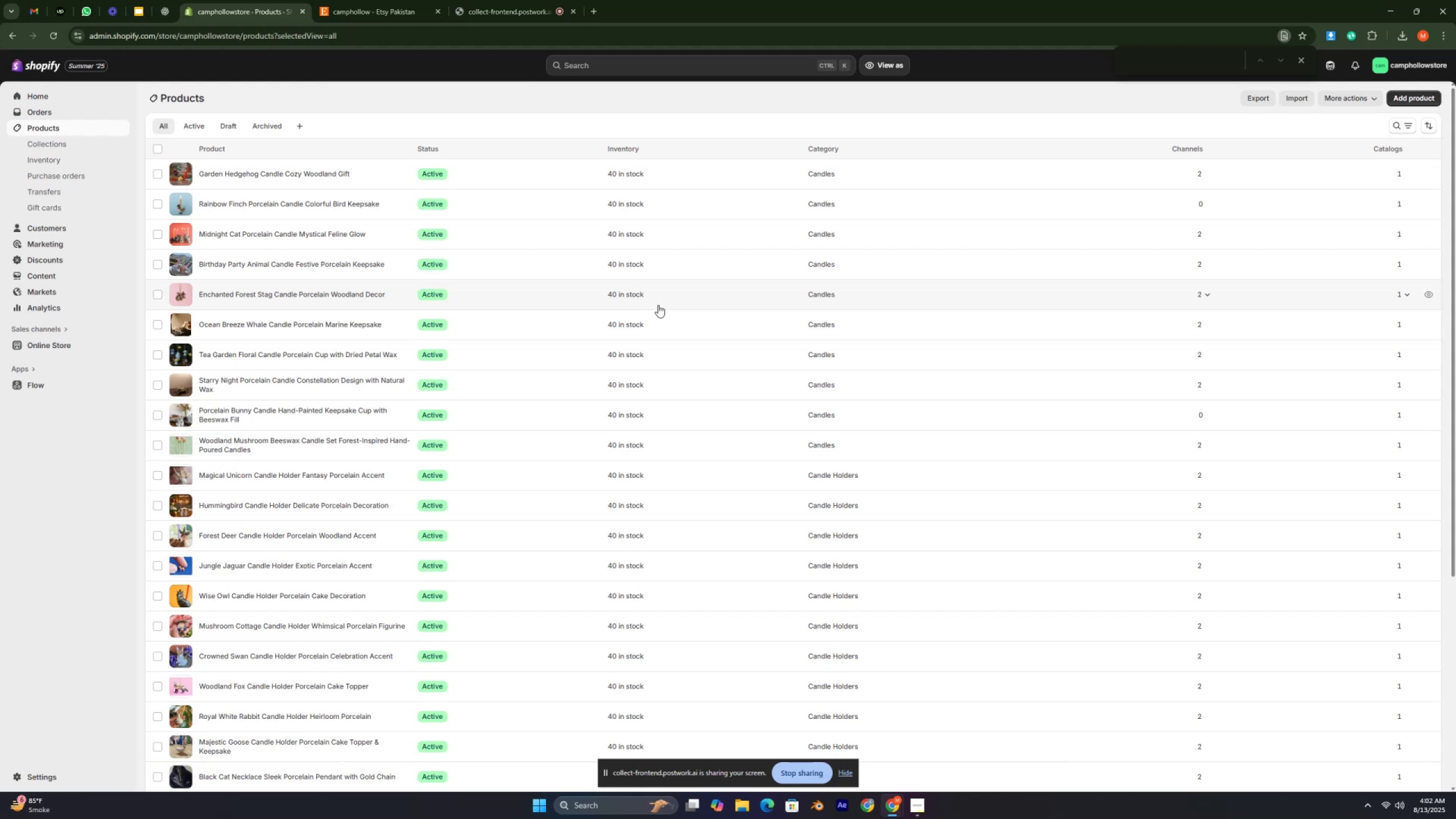 
key(Control+ControlLeft)
 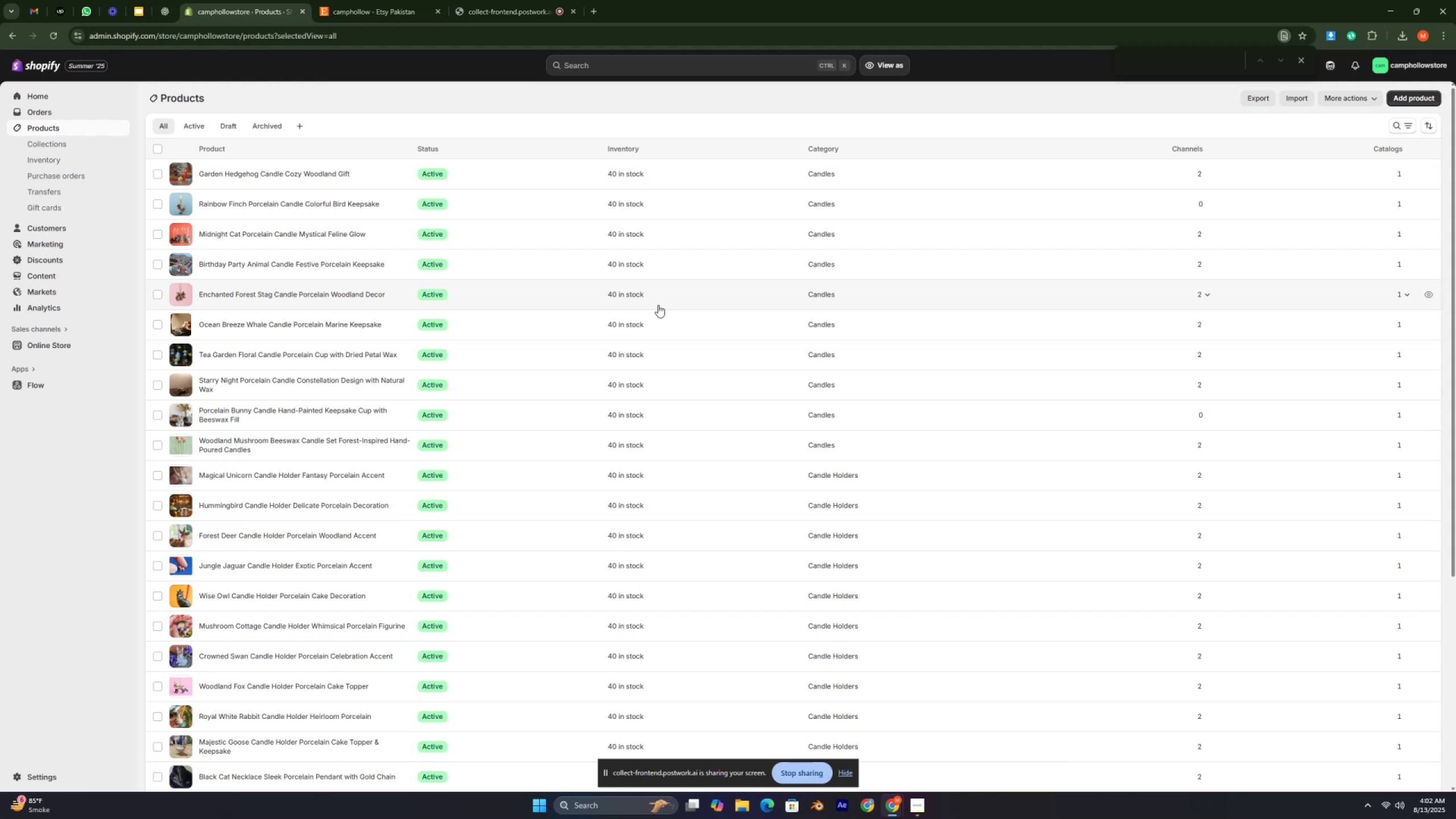 
key(Control+ControlLeft)
 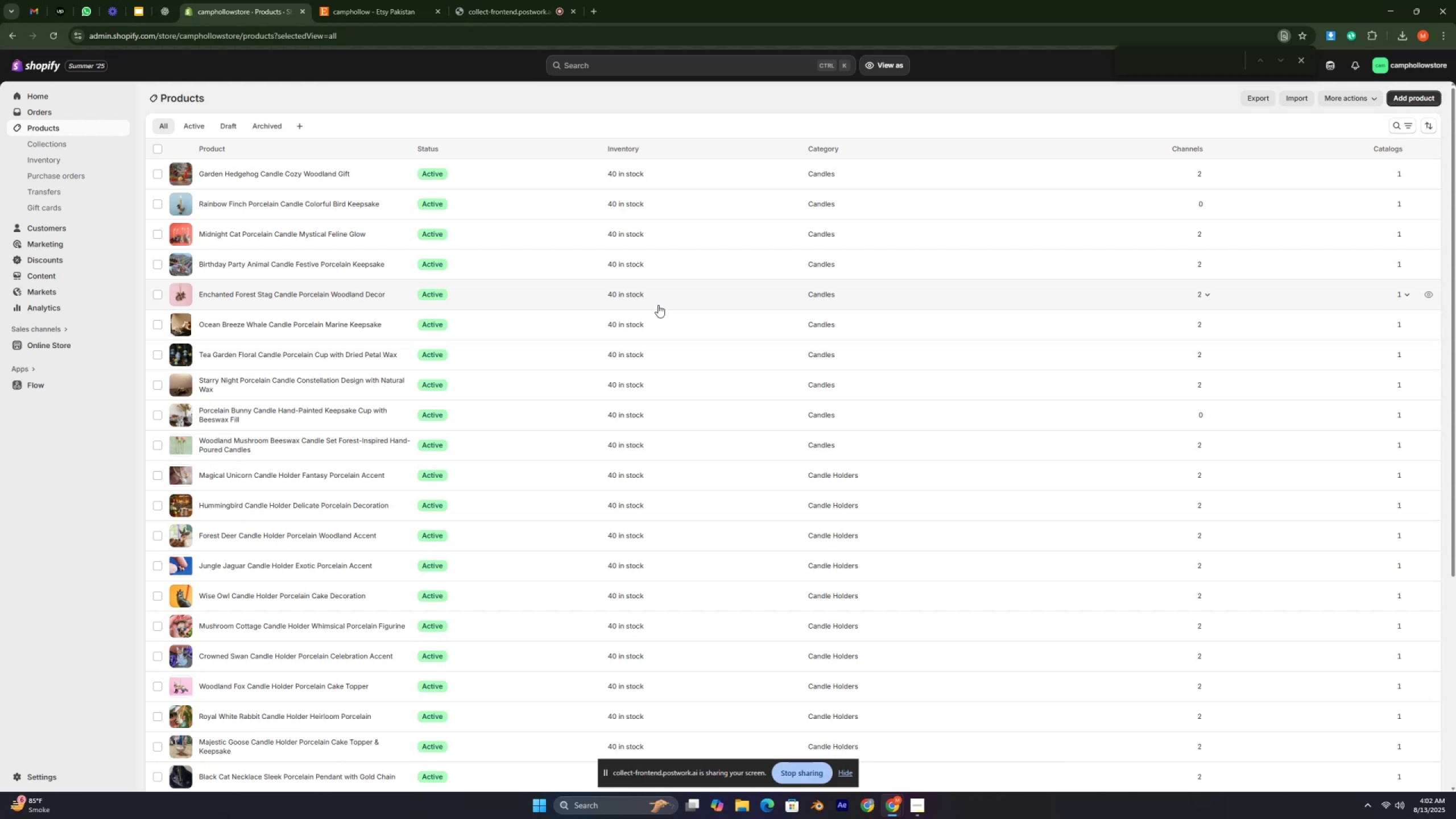 
key(Control+ControlLeft)
 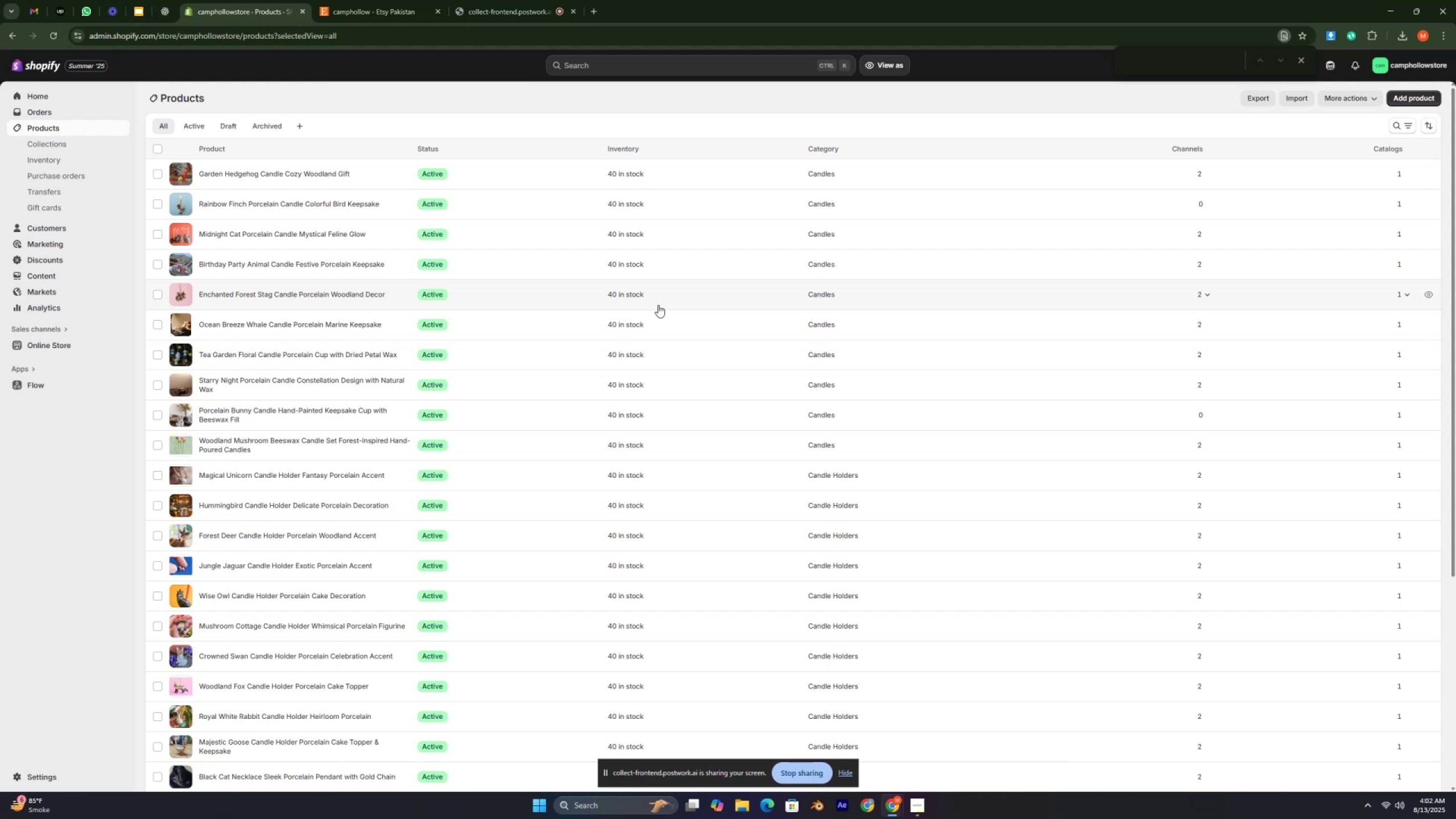 
key(Control+ControlLeft)
 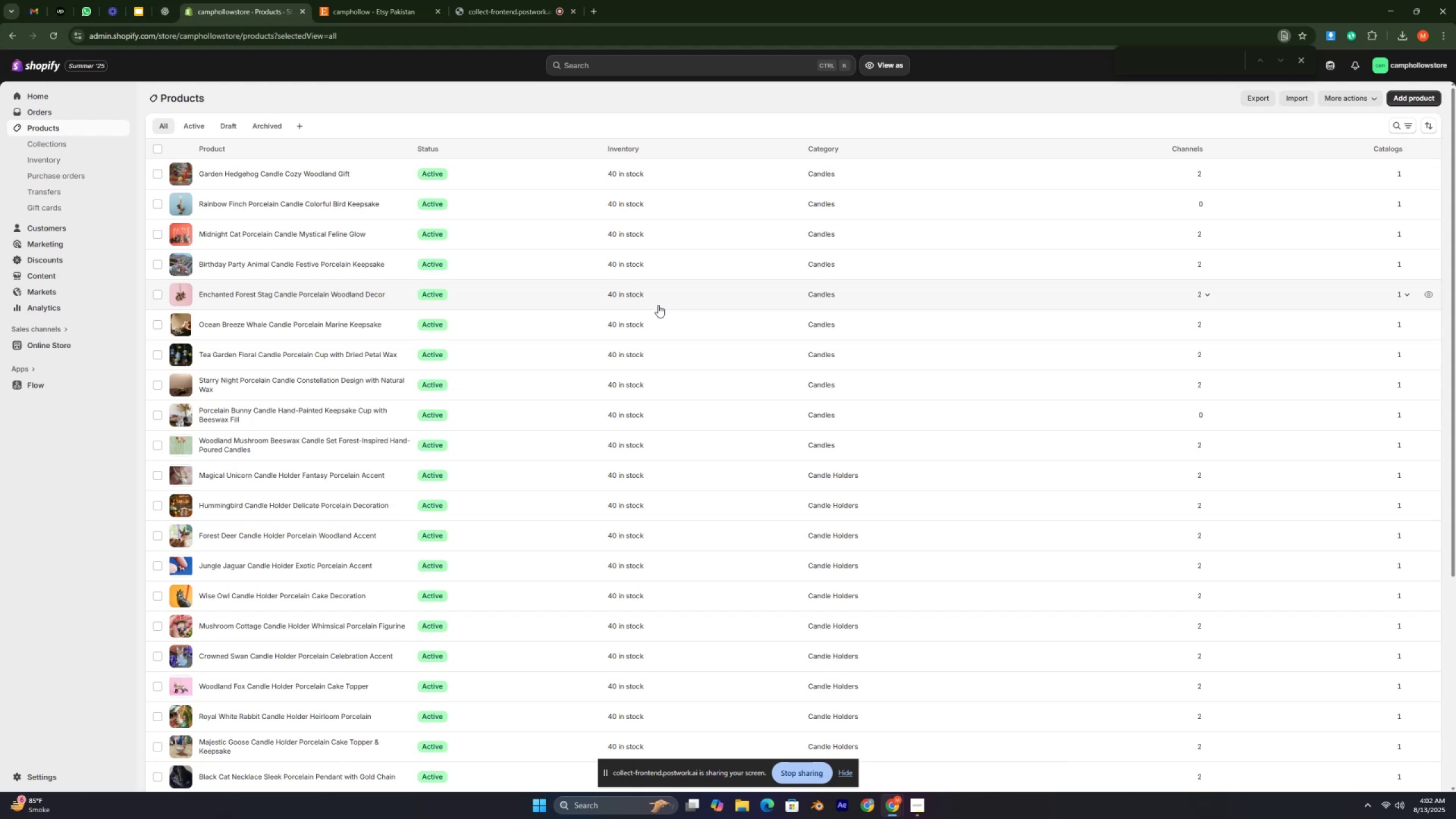 
key(Control+ControlLeft)
 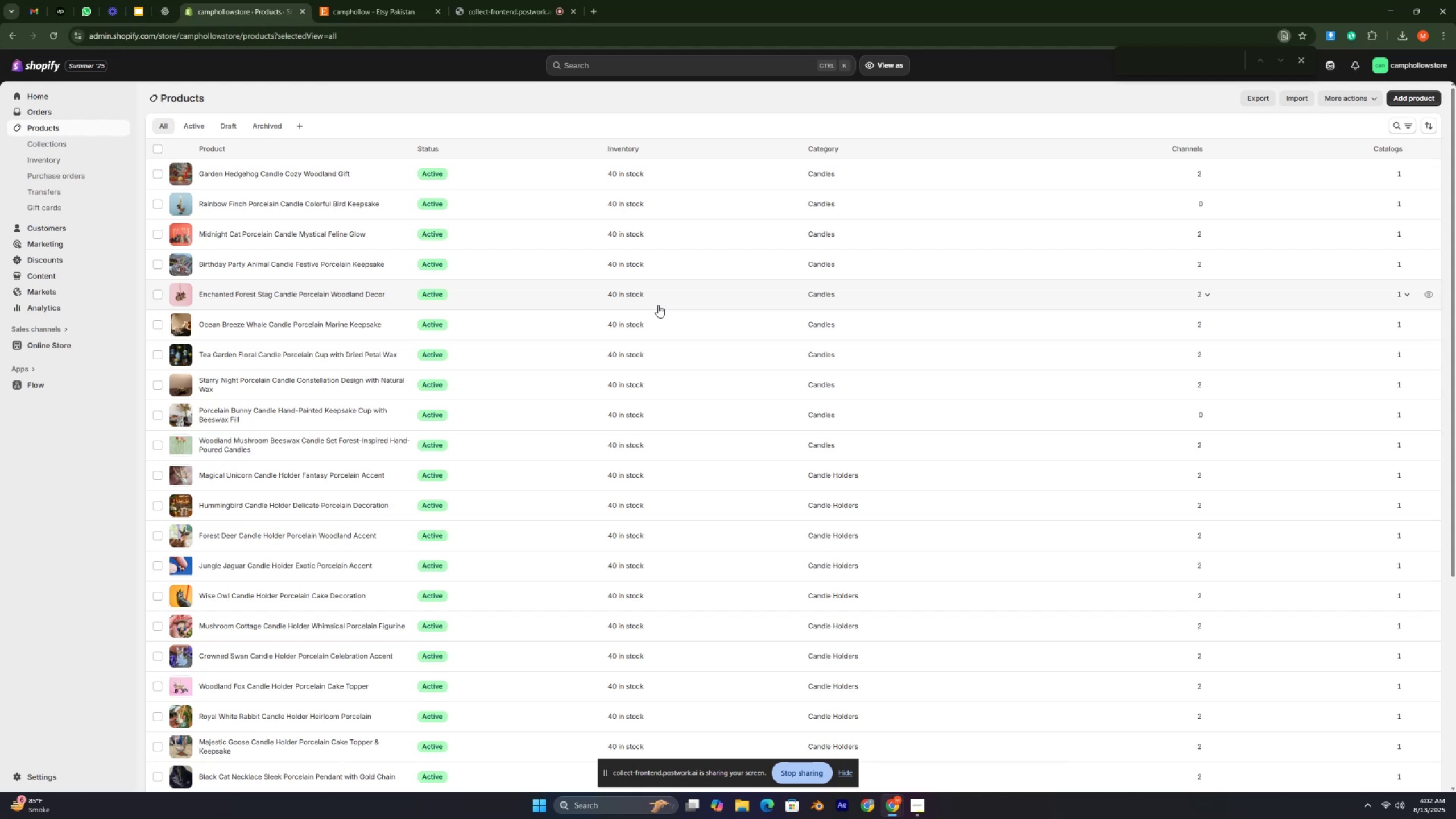 
key(Control+ControlLeft)
 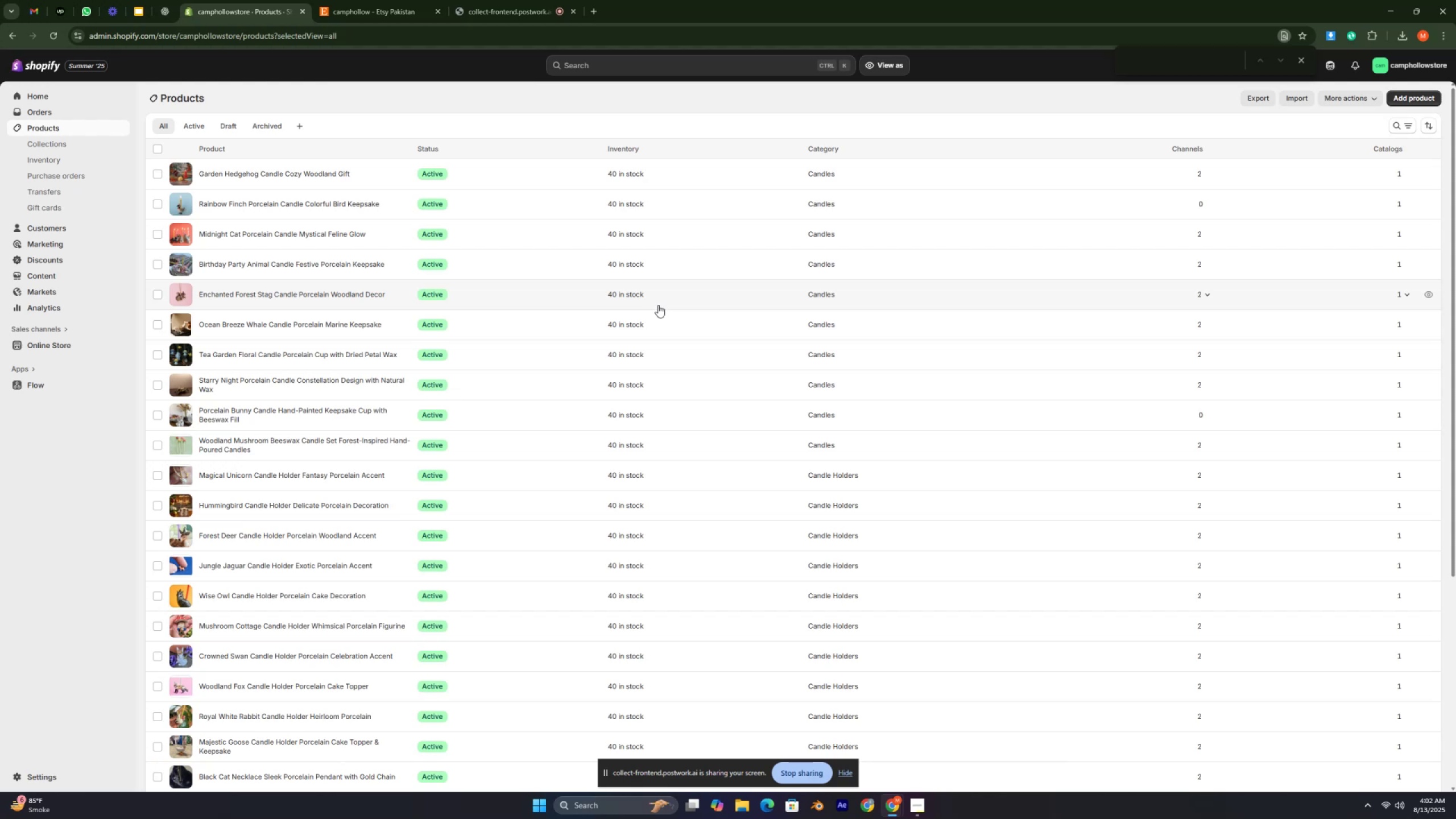 
key(Control+ControlLeft)
 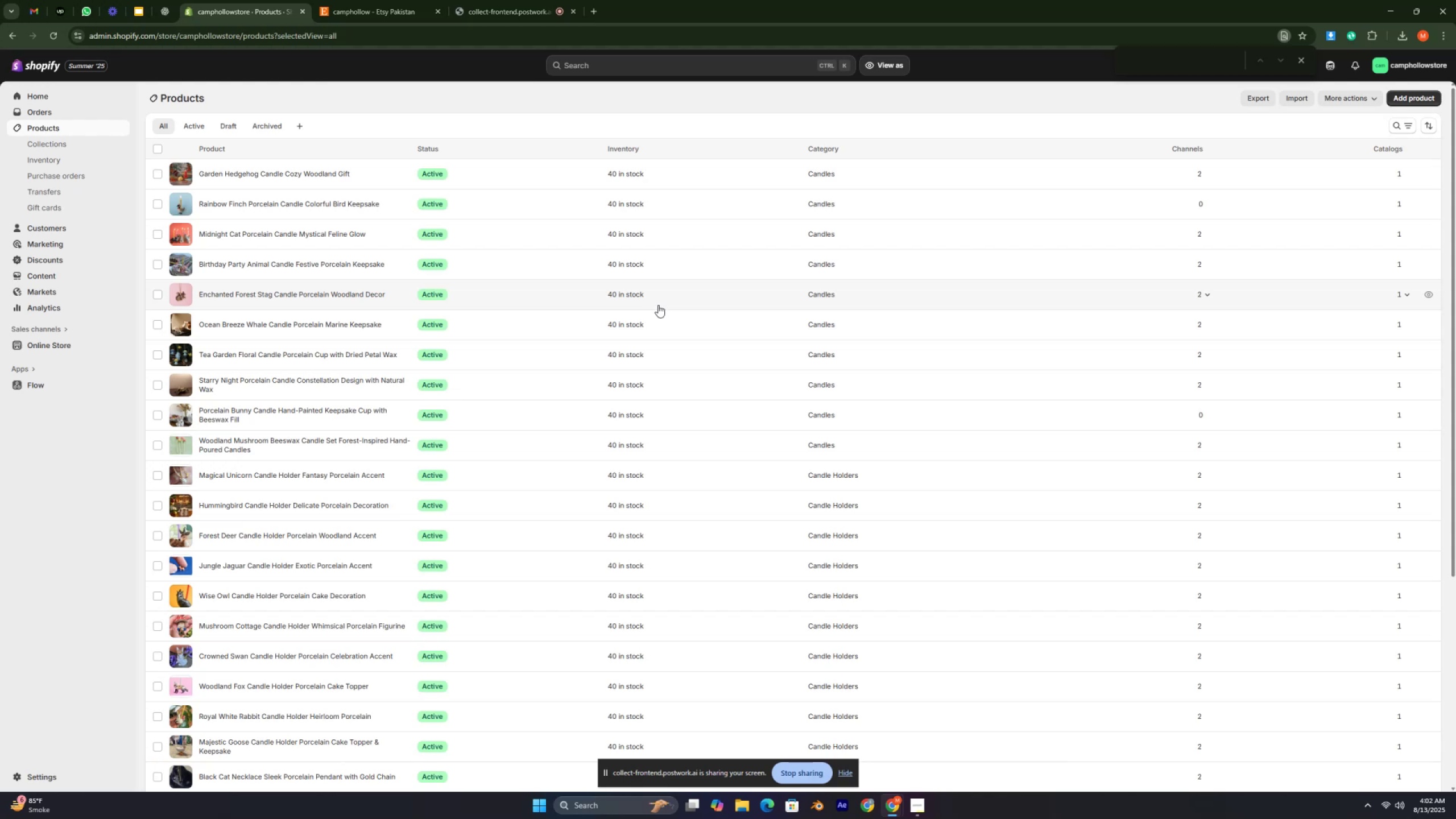 
key(Control+ControlLeft)
 